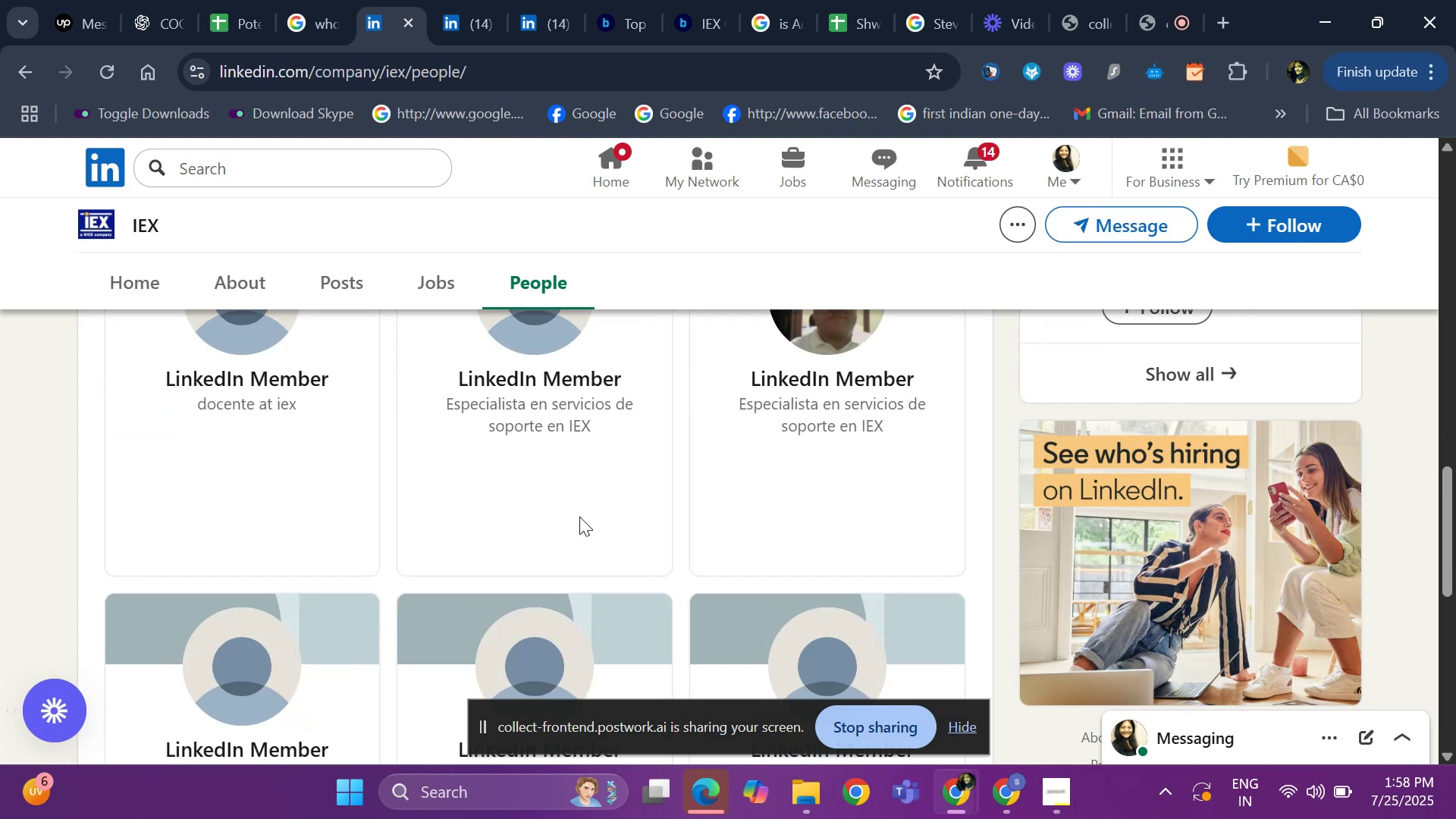 
scroll: coordinate [579, 516], scroll_direction: up, amount: 1.0
 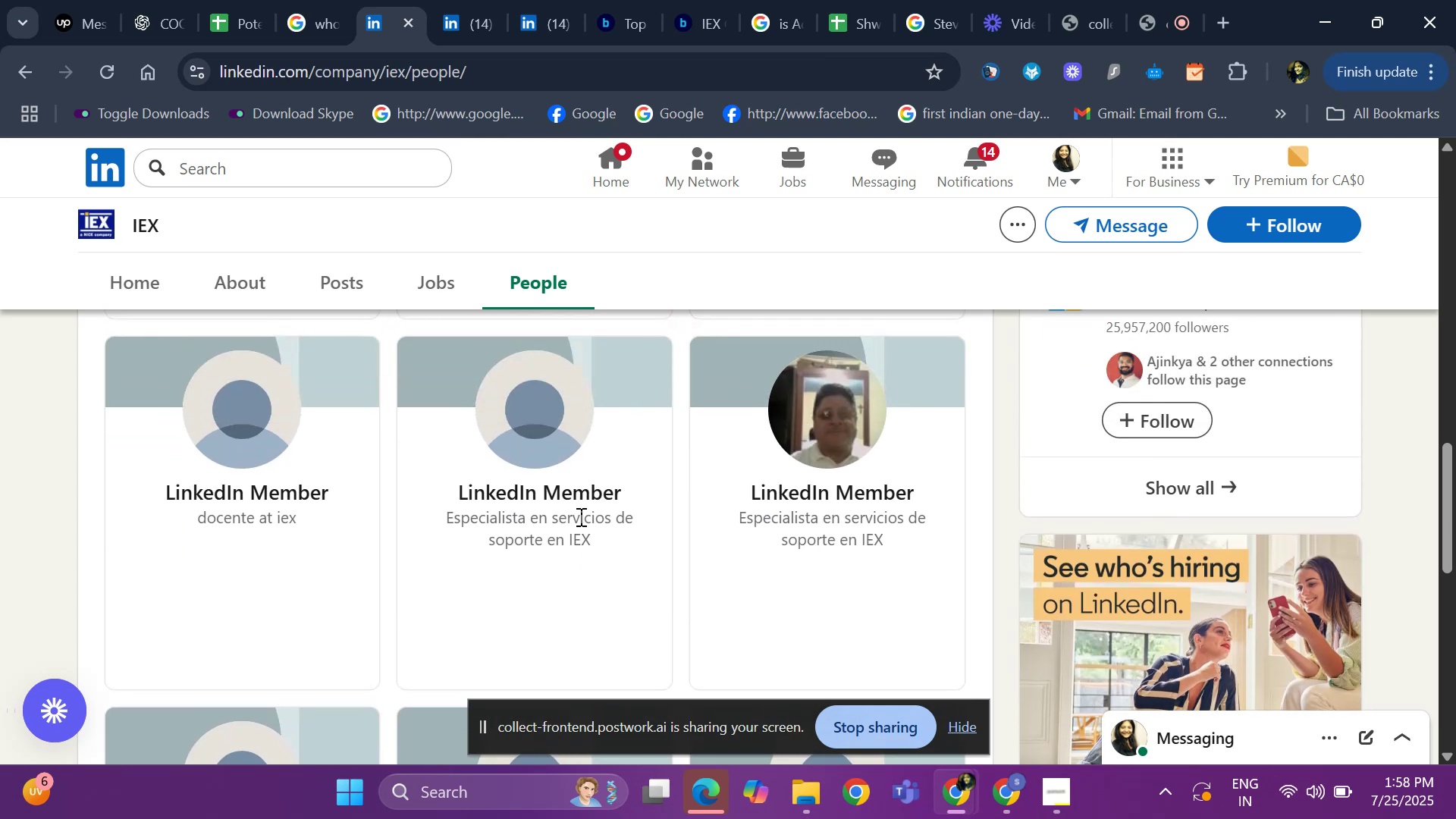 
scroll: coordinate [579, 516], scroll_direction: down, amount: 3.0
 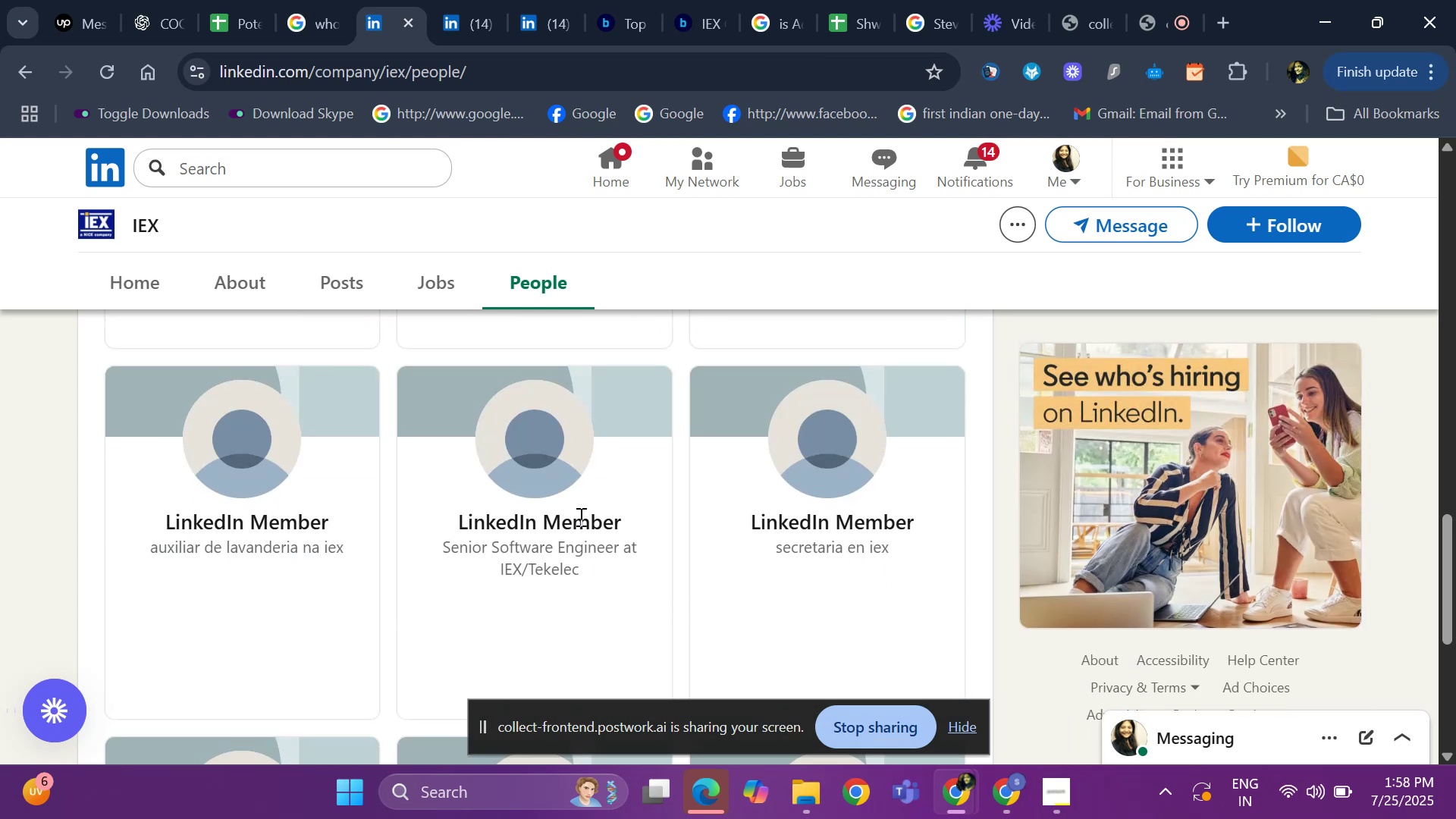 
scroll: coordinate [575, 499], scroll_direction: up, amount: 21.0
 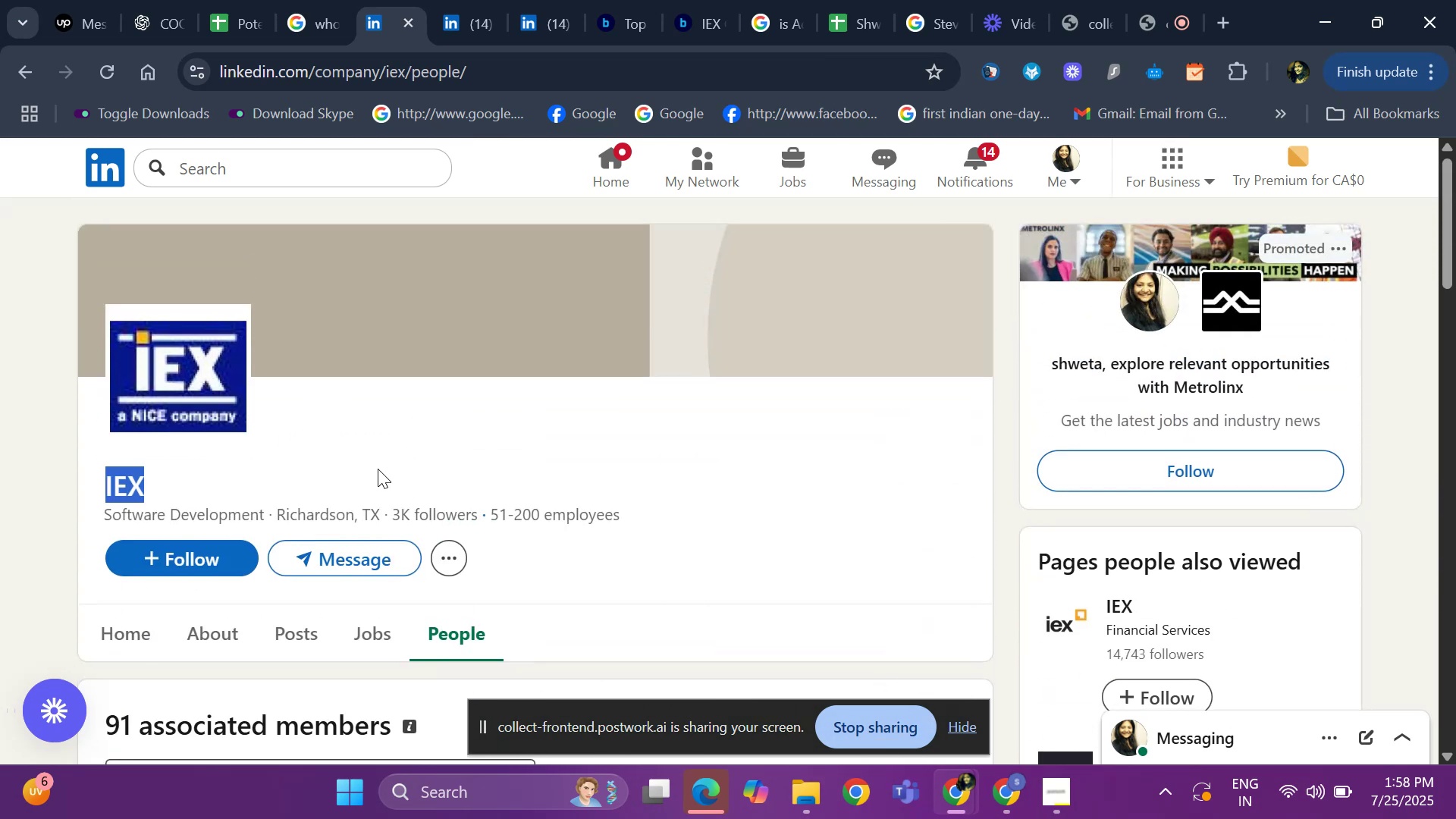 
key(Control+ControlLeft)
 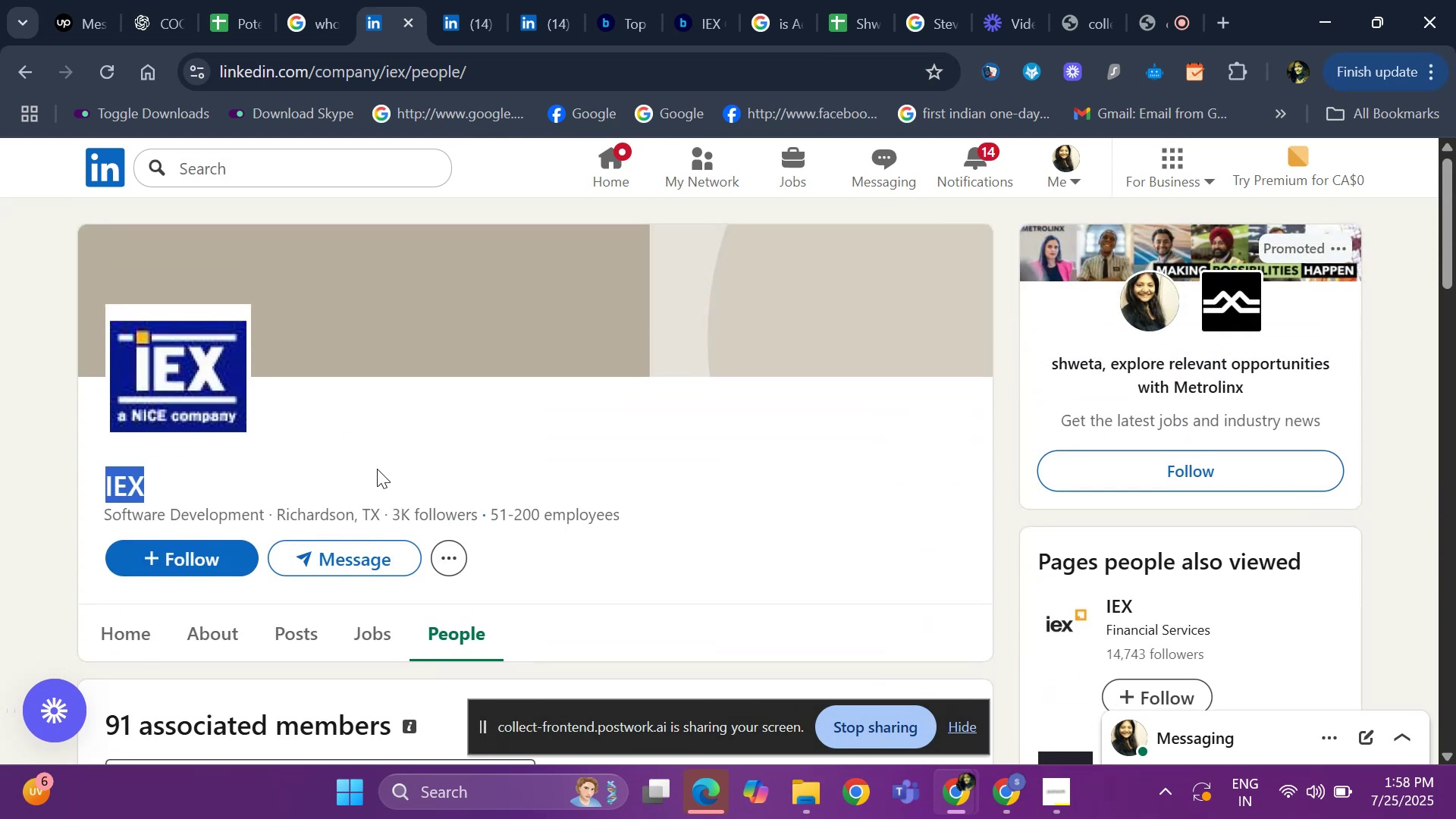 
key(Control+C)
 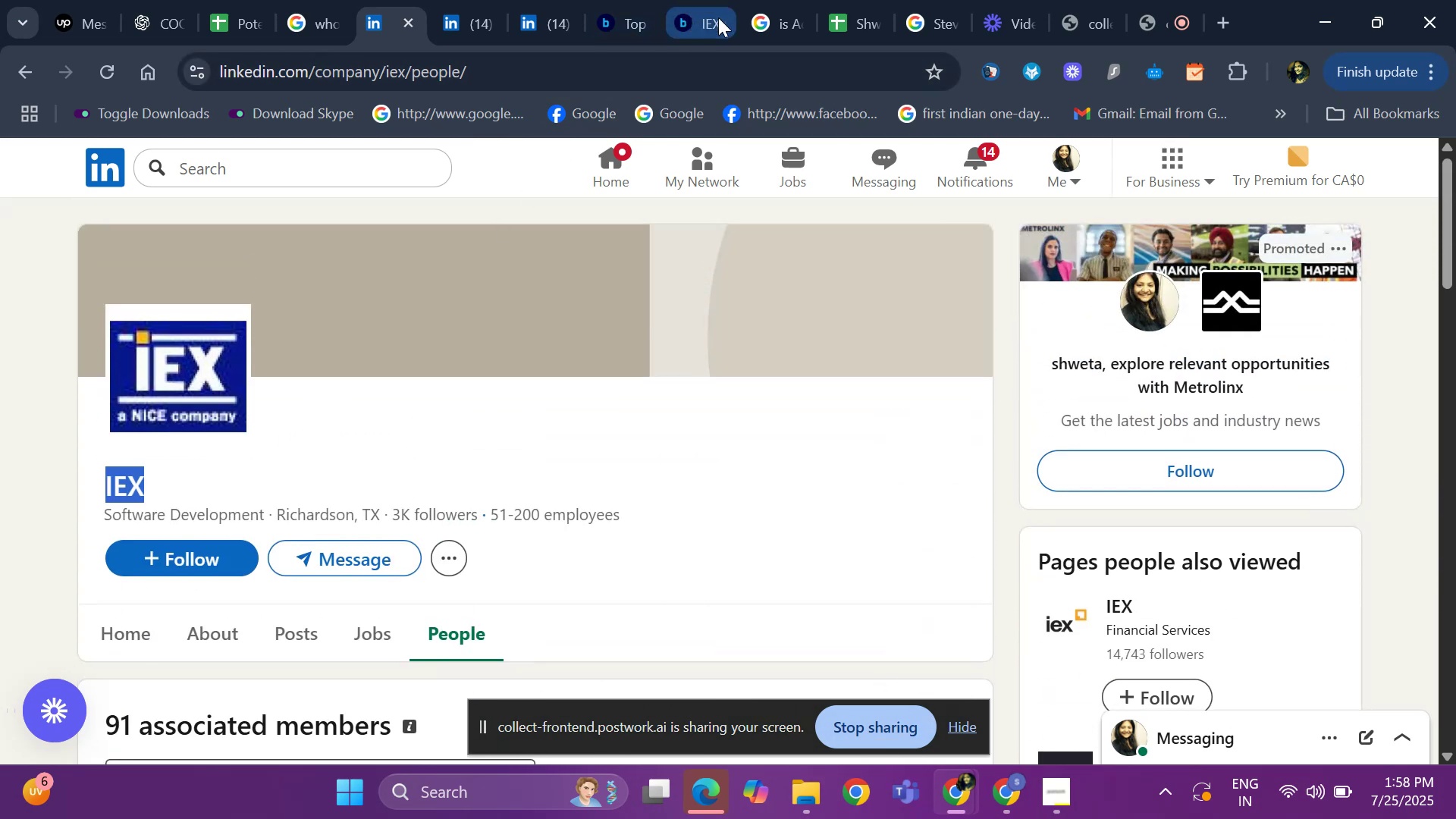 
left_click([774, 24])
 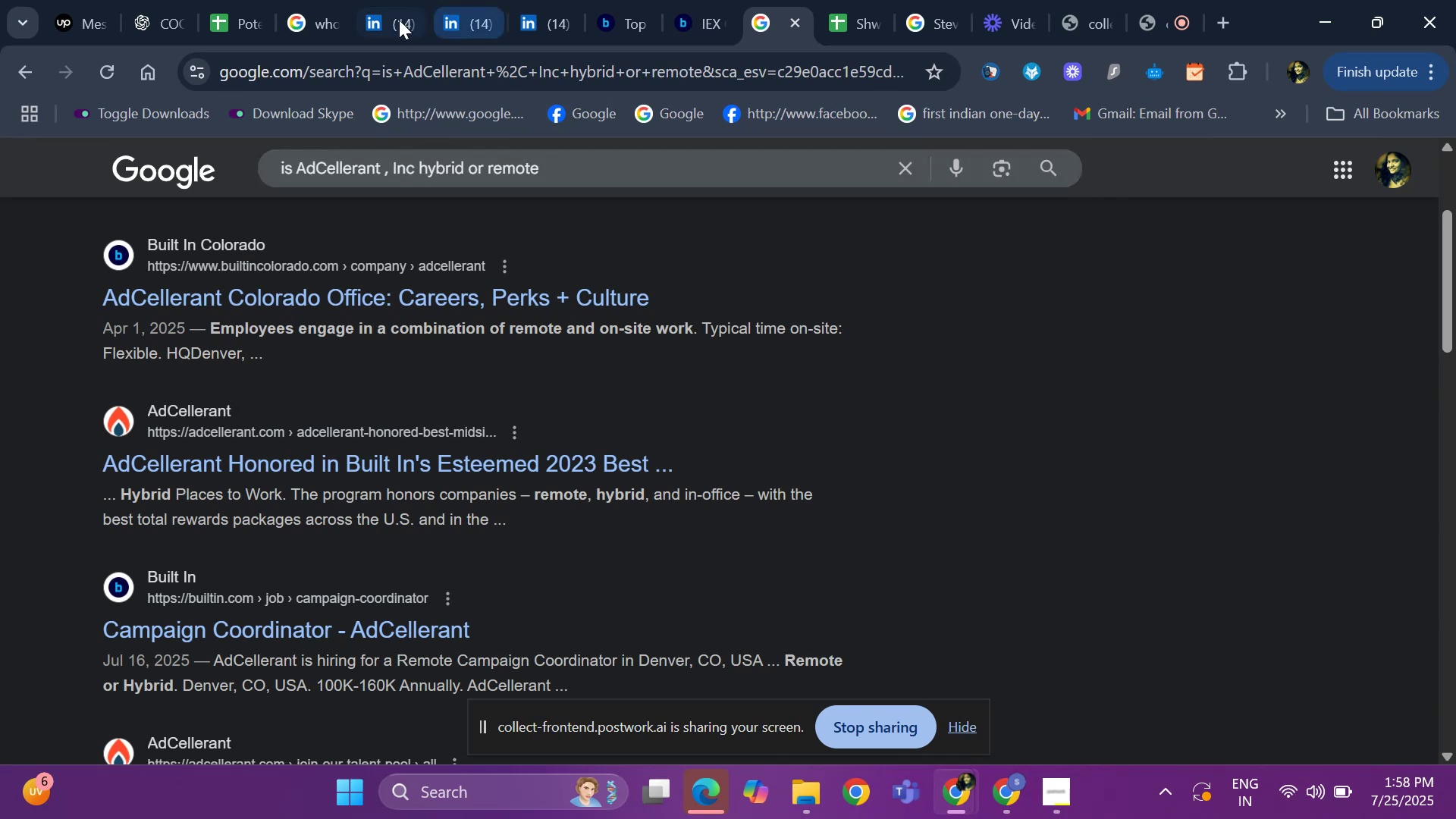 
left_click([304, 23])
 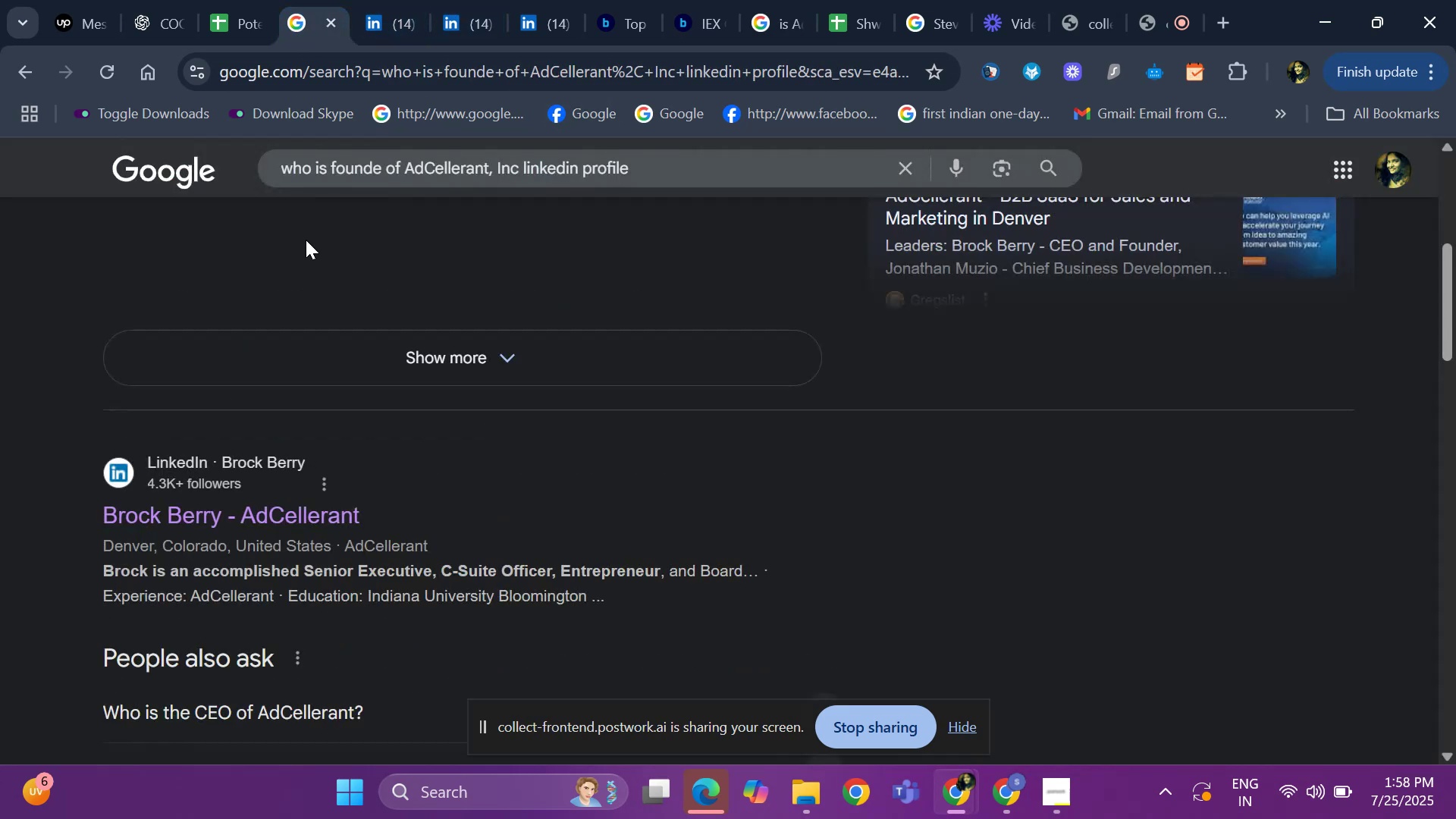 
scroll: coordinate [365, 273], scroll_direction: up, amount: 5.0
 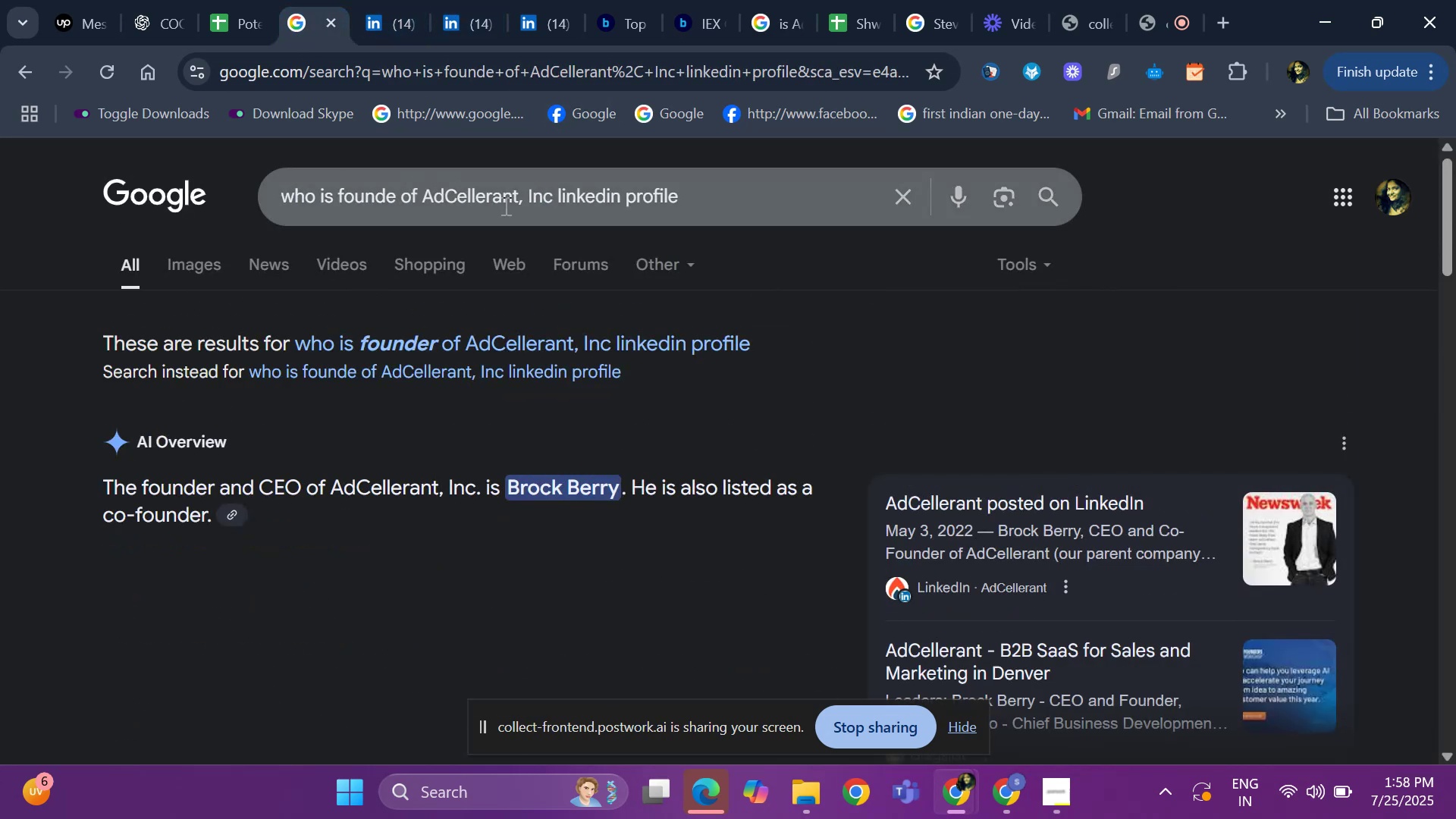 
left_click([516, 195])
 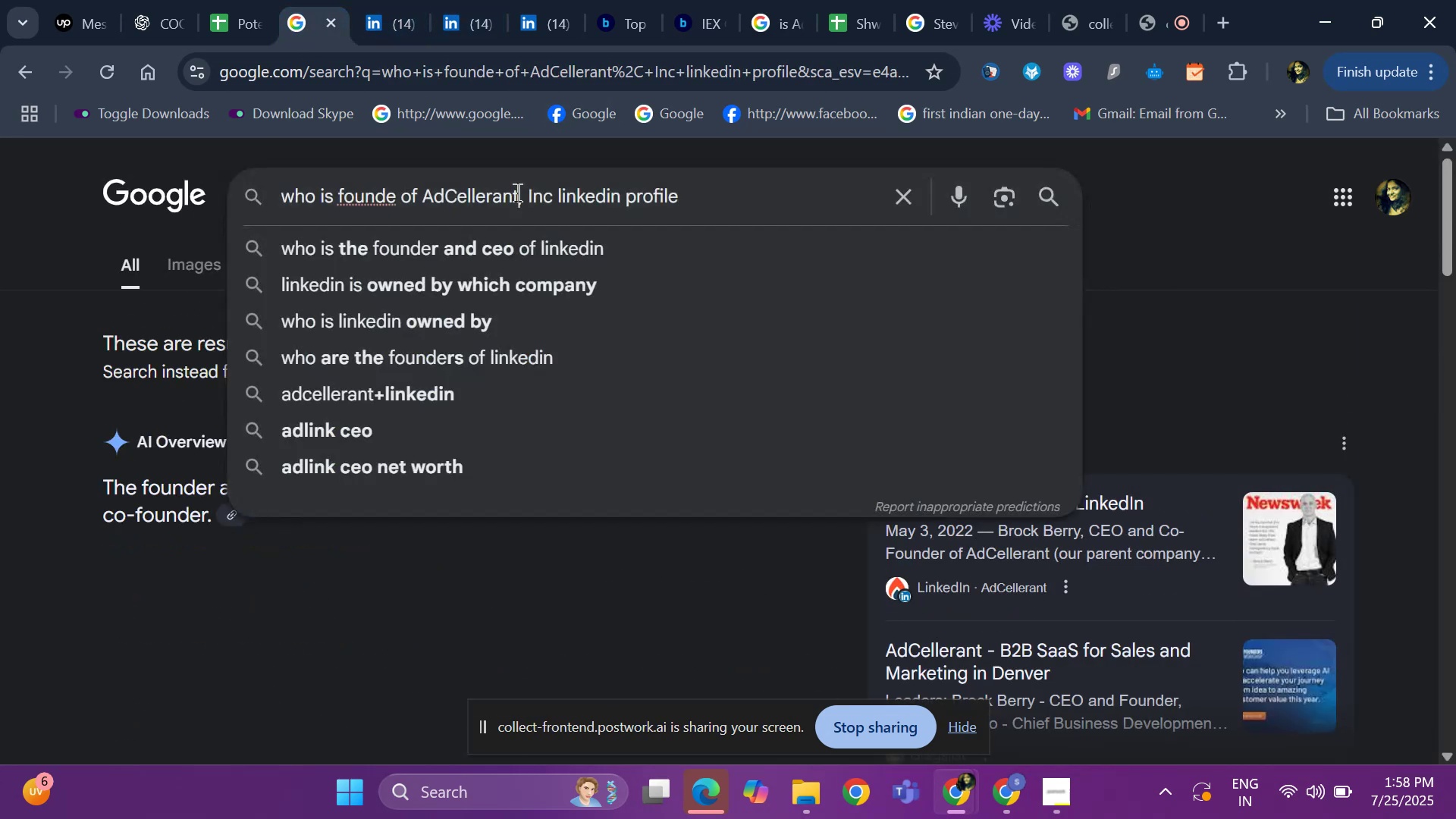 
key(Backspace)
 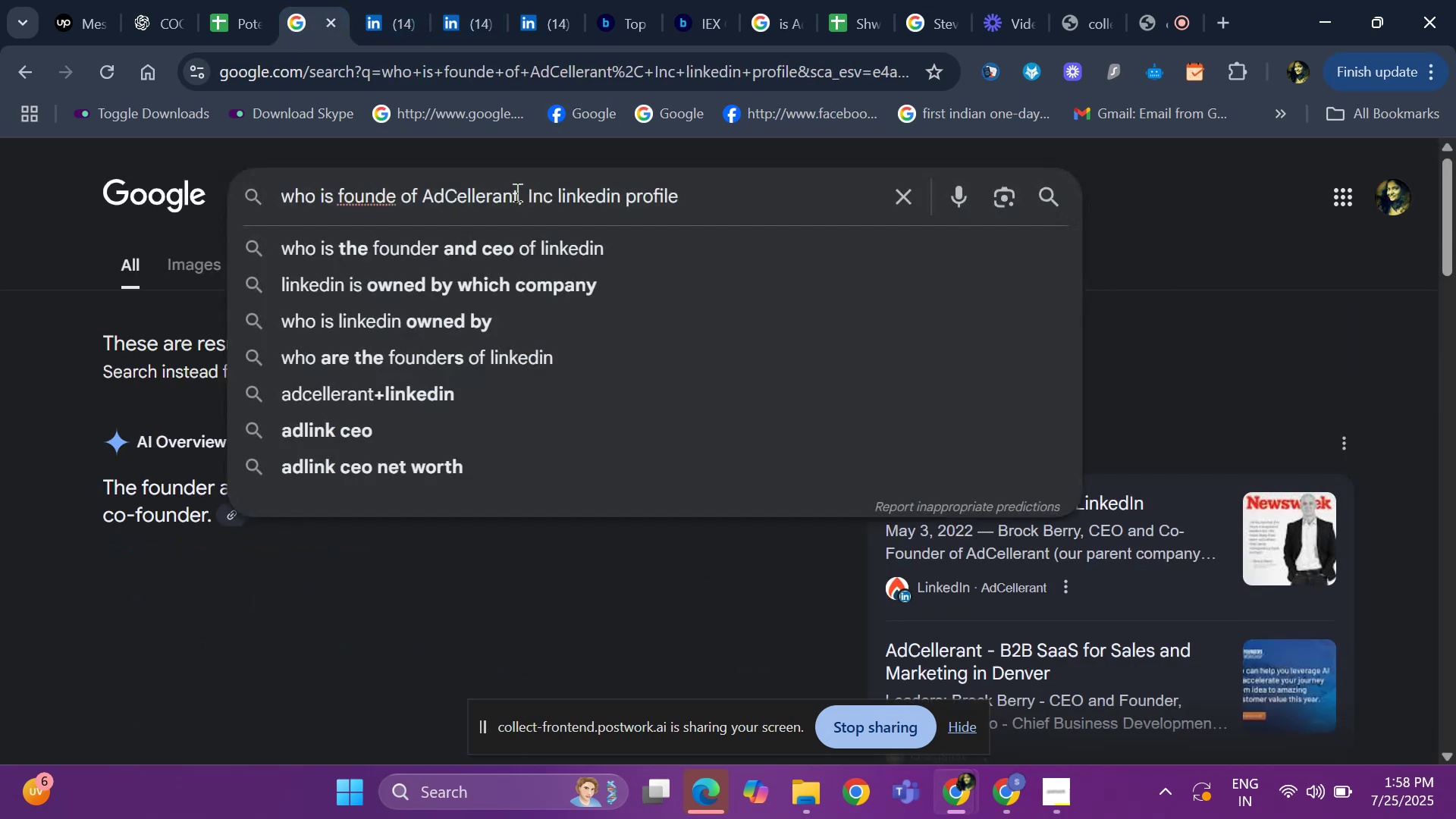 
key(Backspace)
 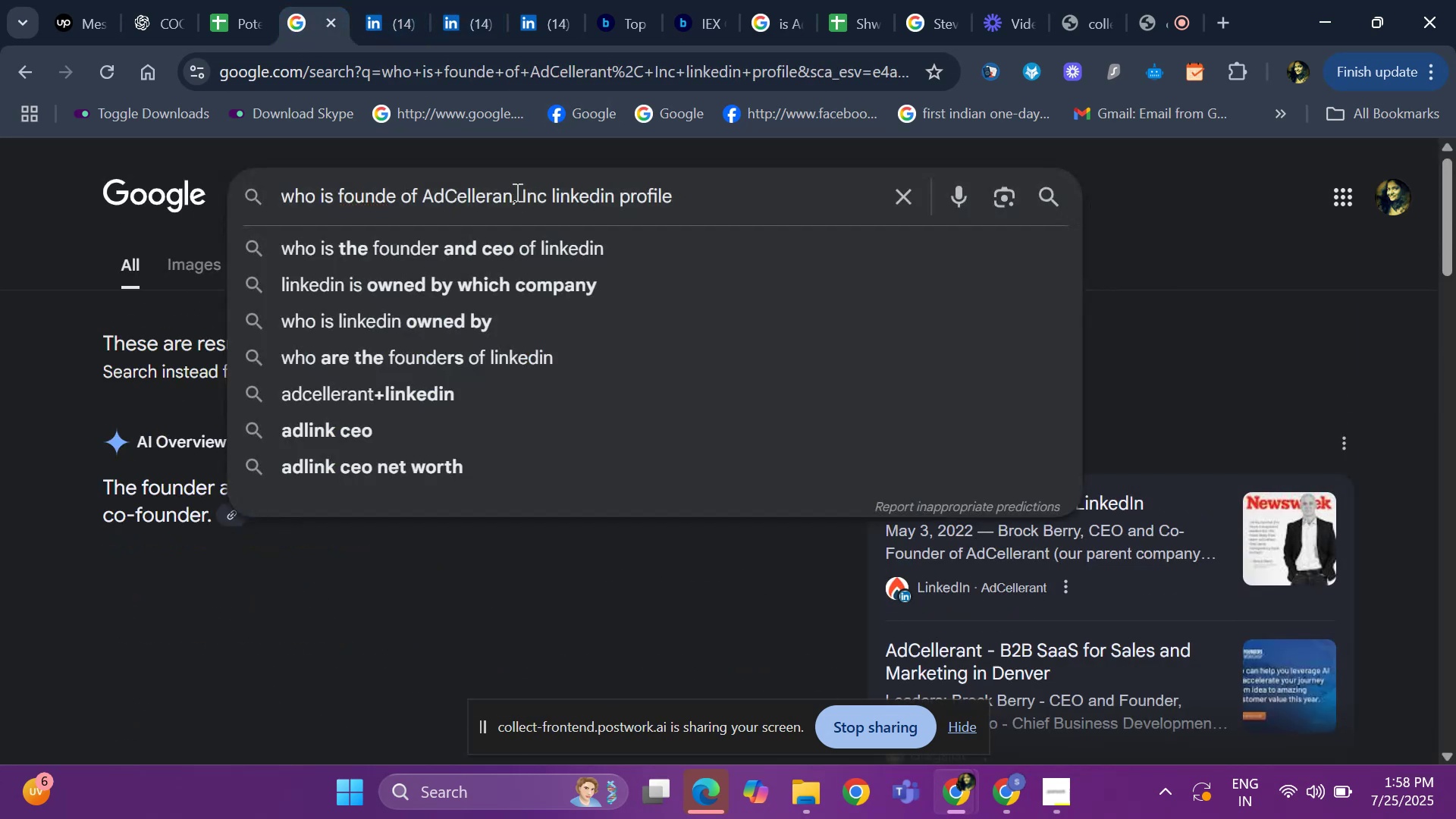 
key(Backspace)
 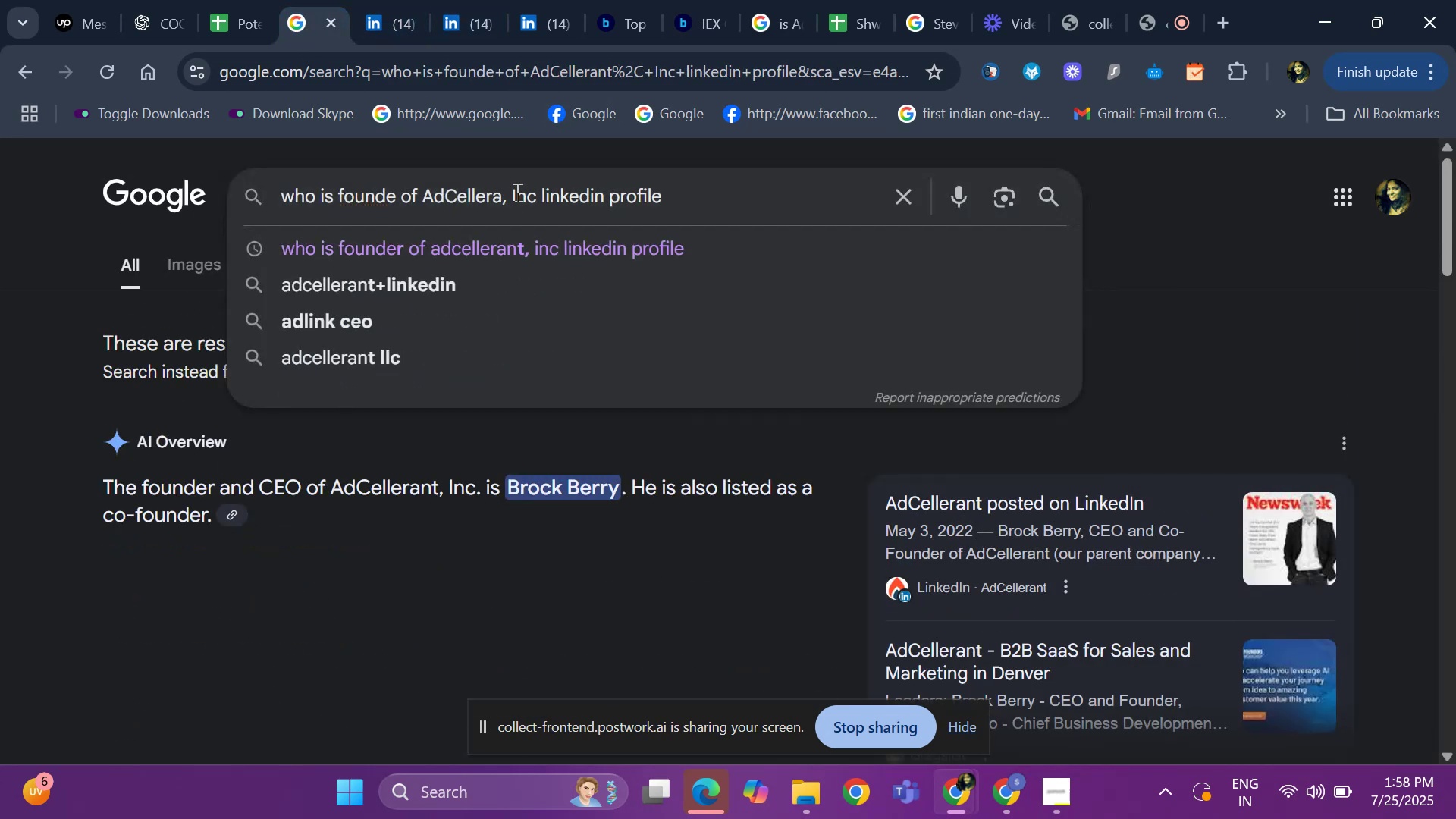 
key(Backspace)
 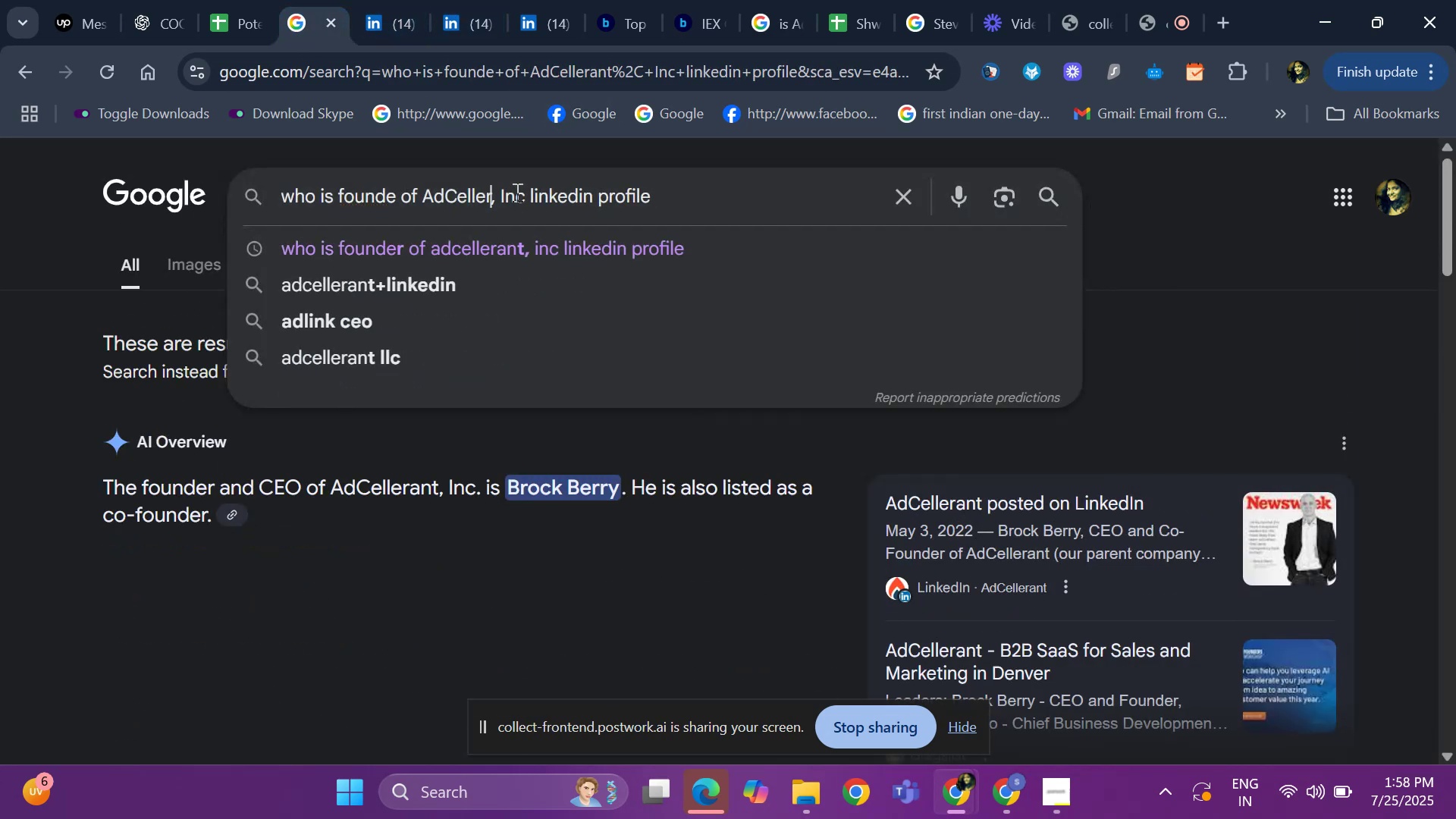 
key(Backspace)
 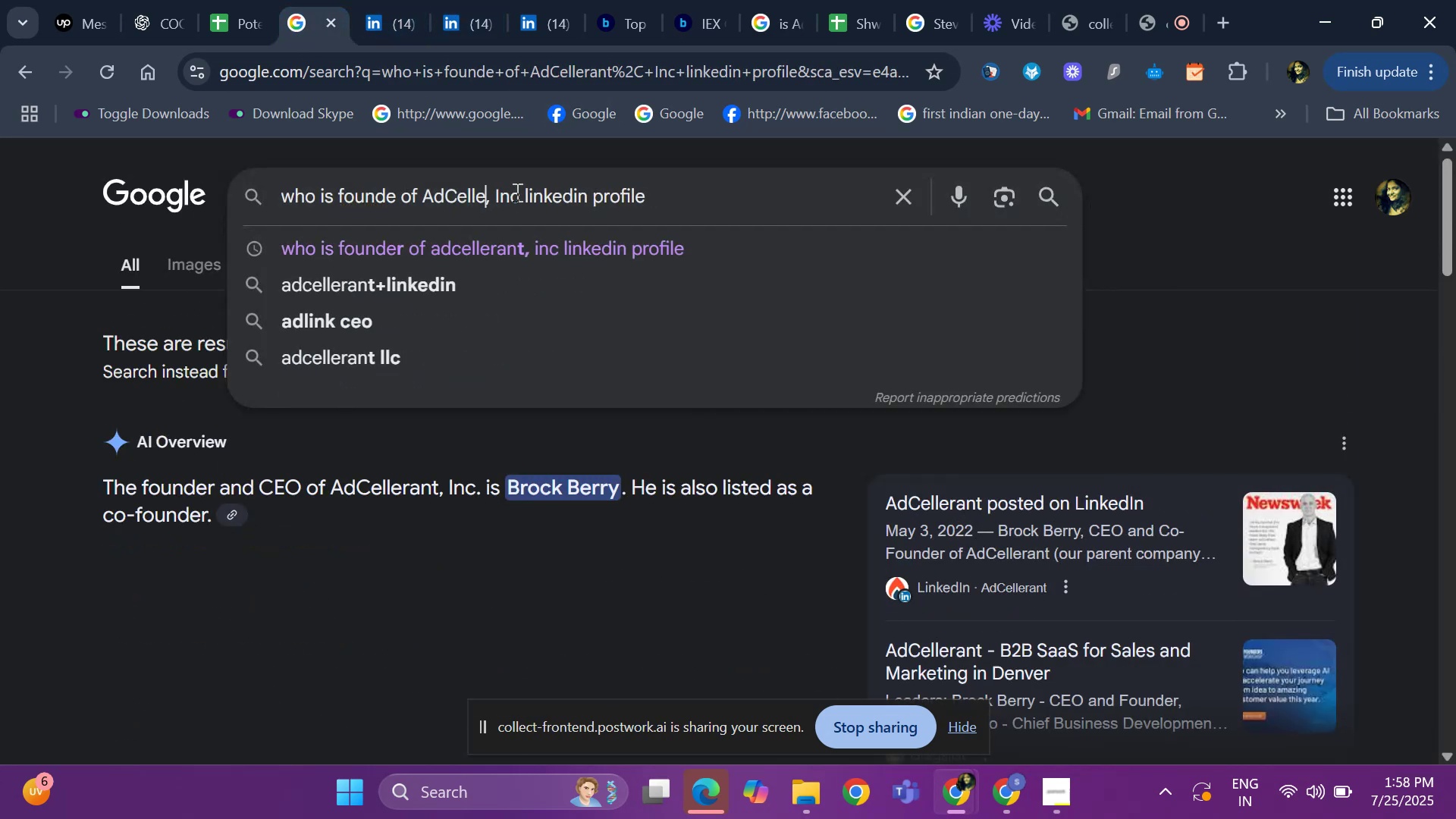 
key(Backspace)
 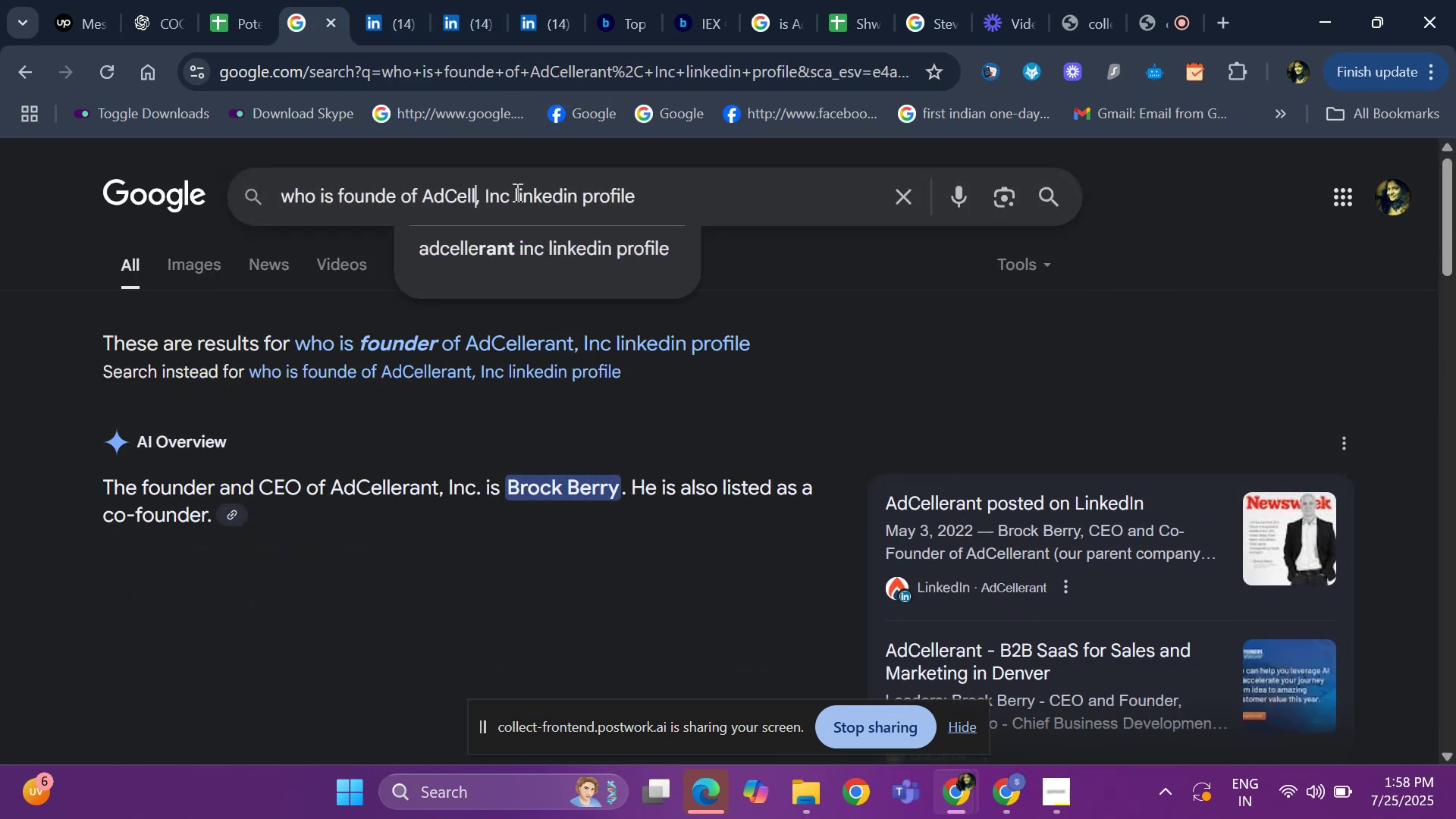 
key(Backspace)
 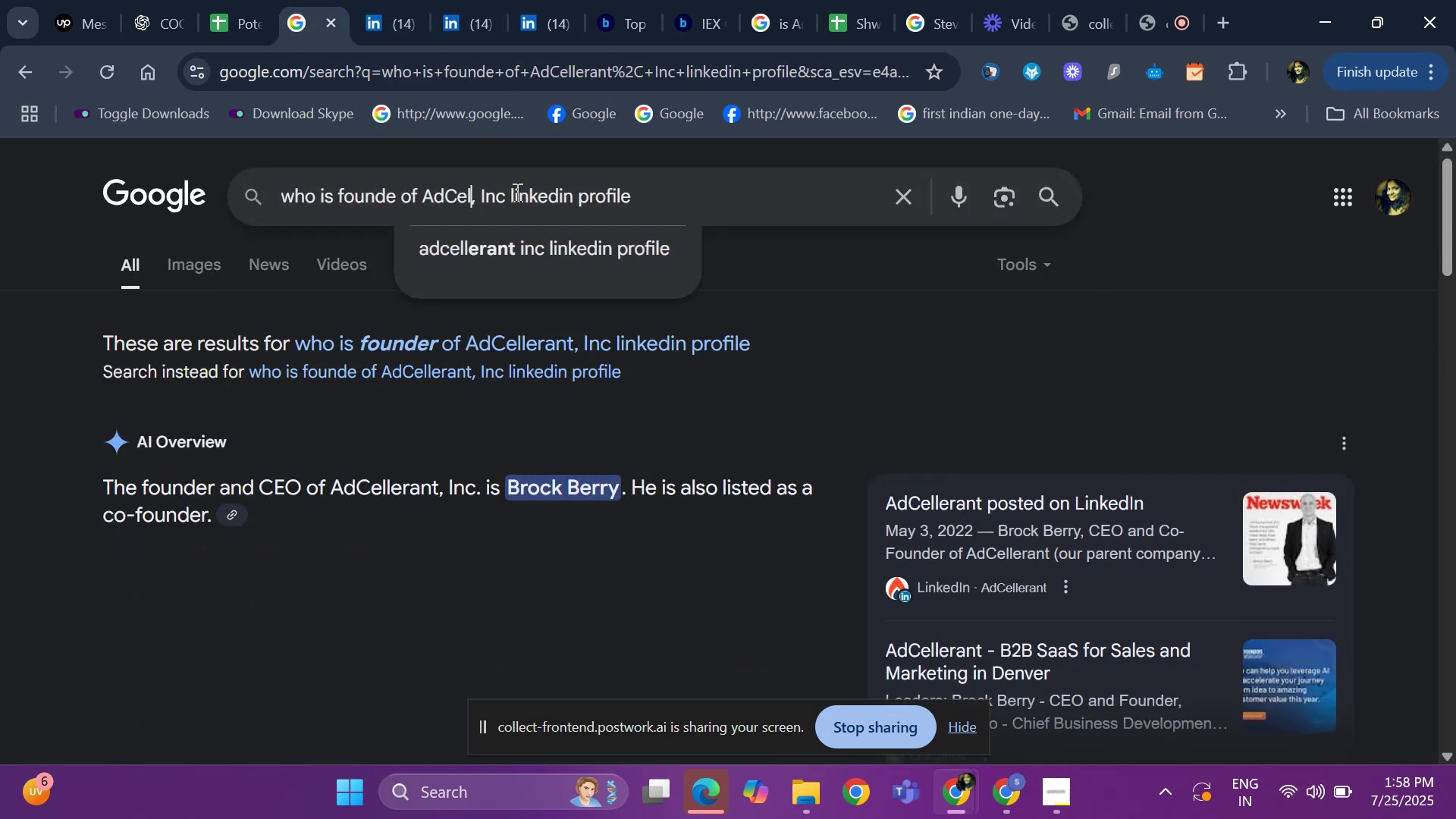 
key(Backspace)
 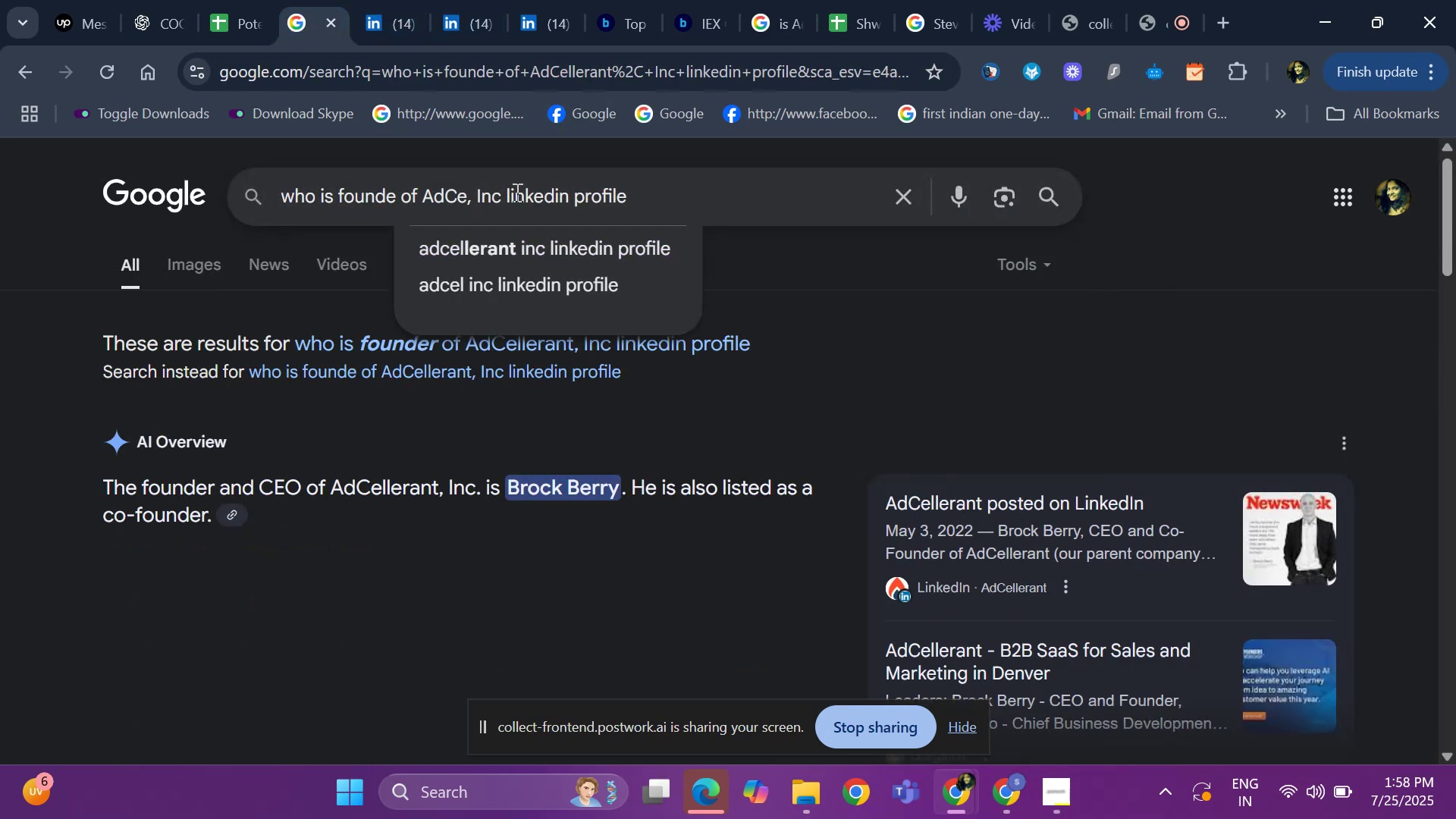 
key(Backspace)
 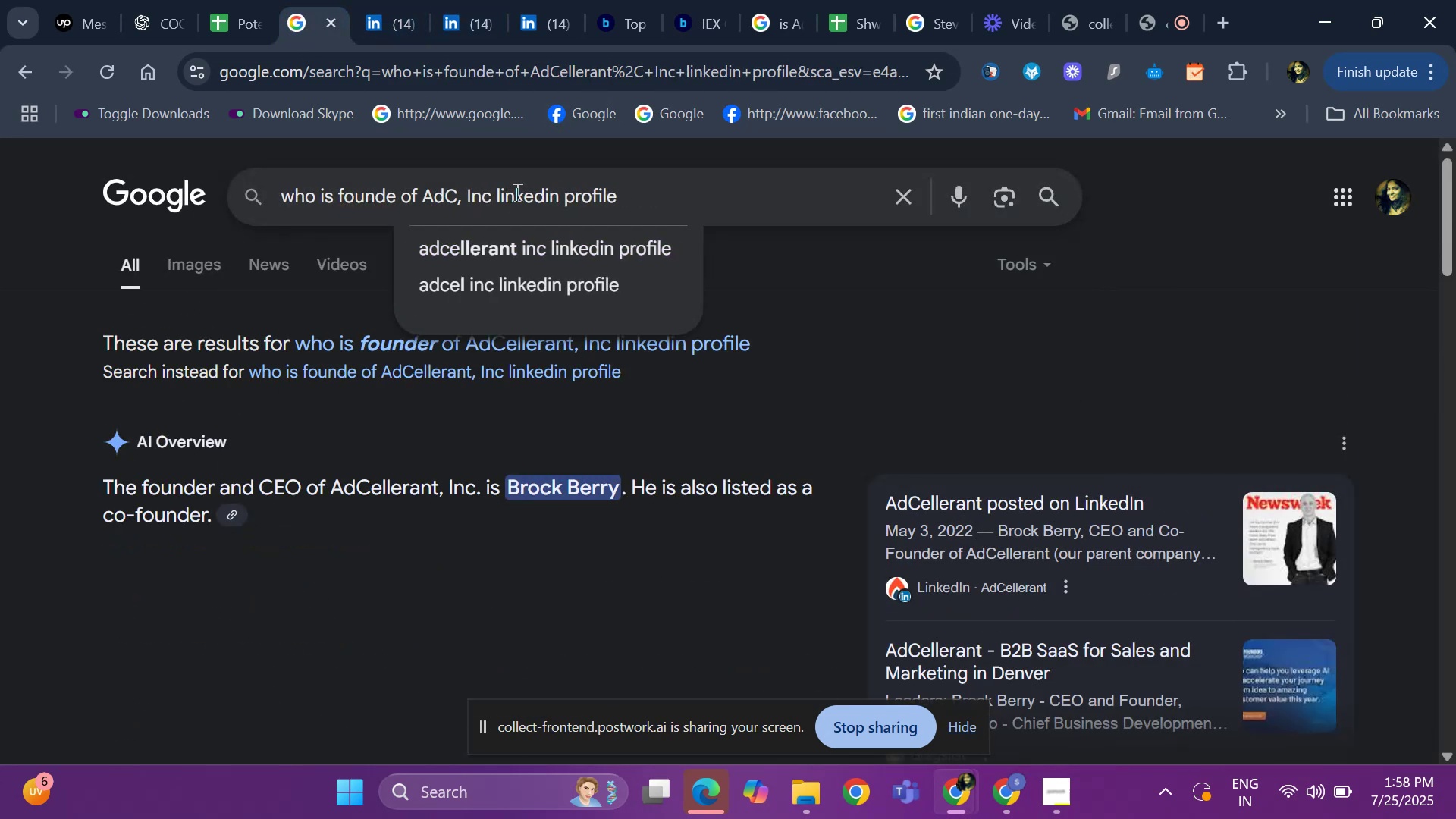 
key(Backspace)
 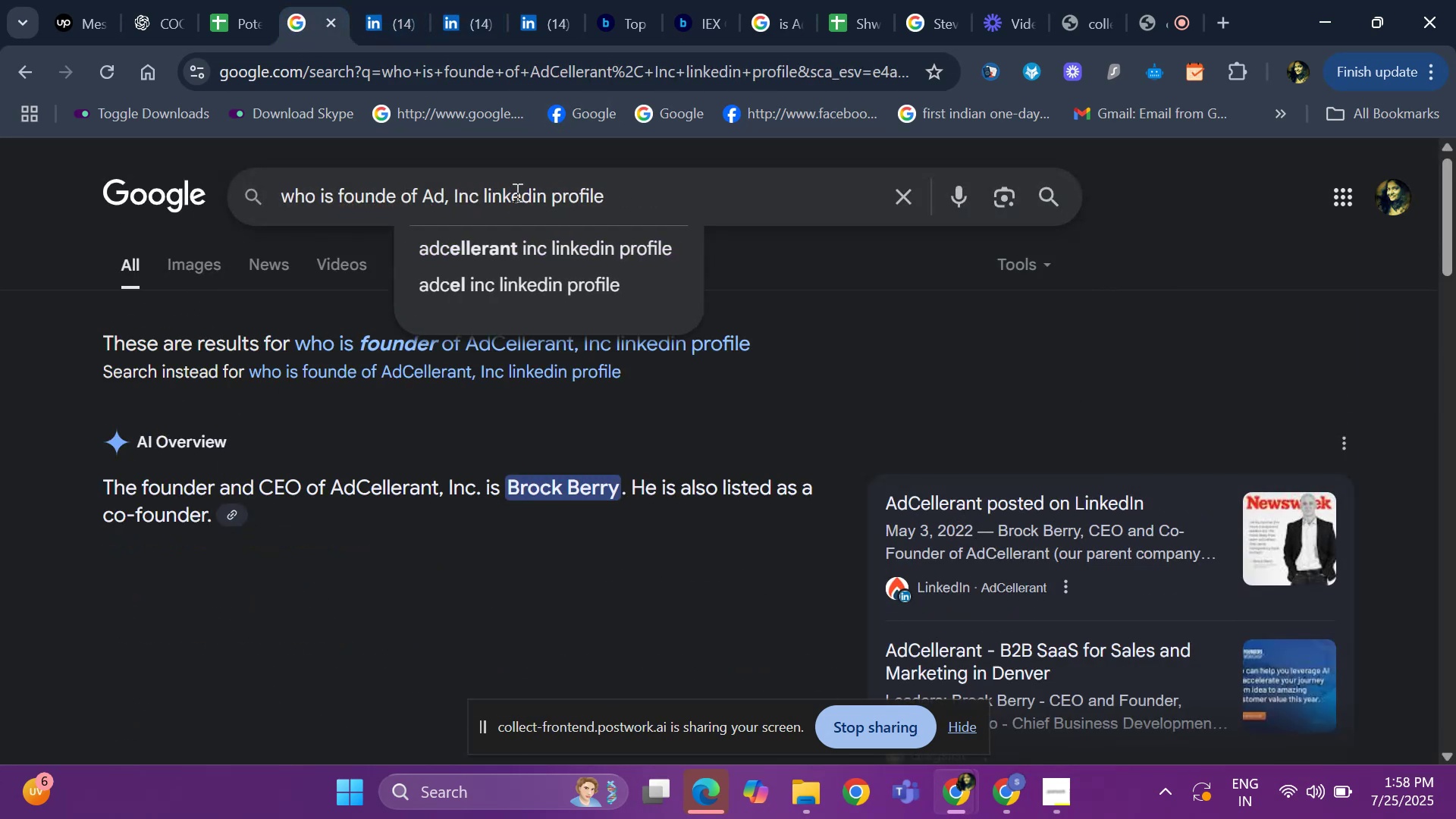 
key(Backspace)
 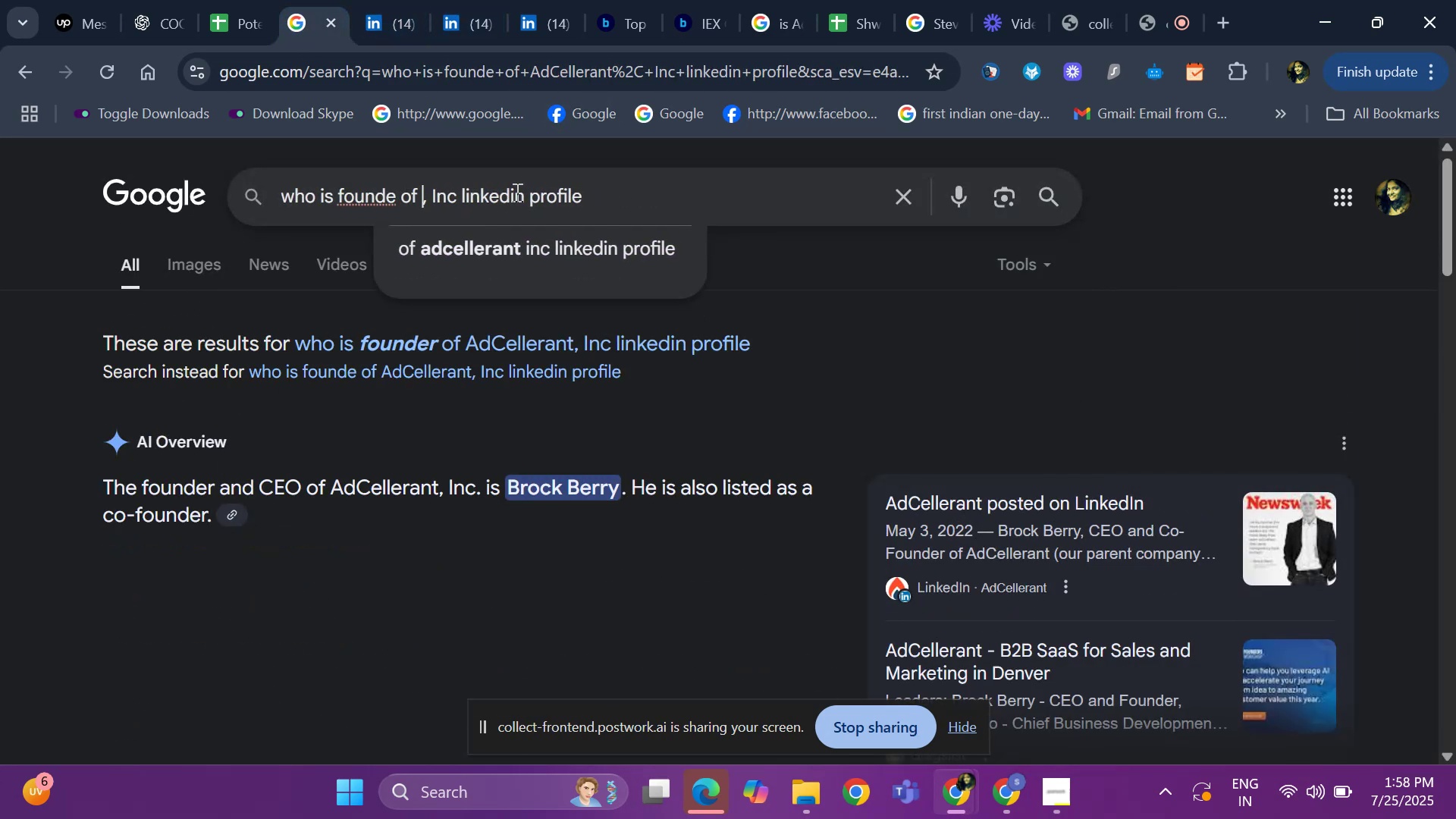 
key(Control+V)
 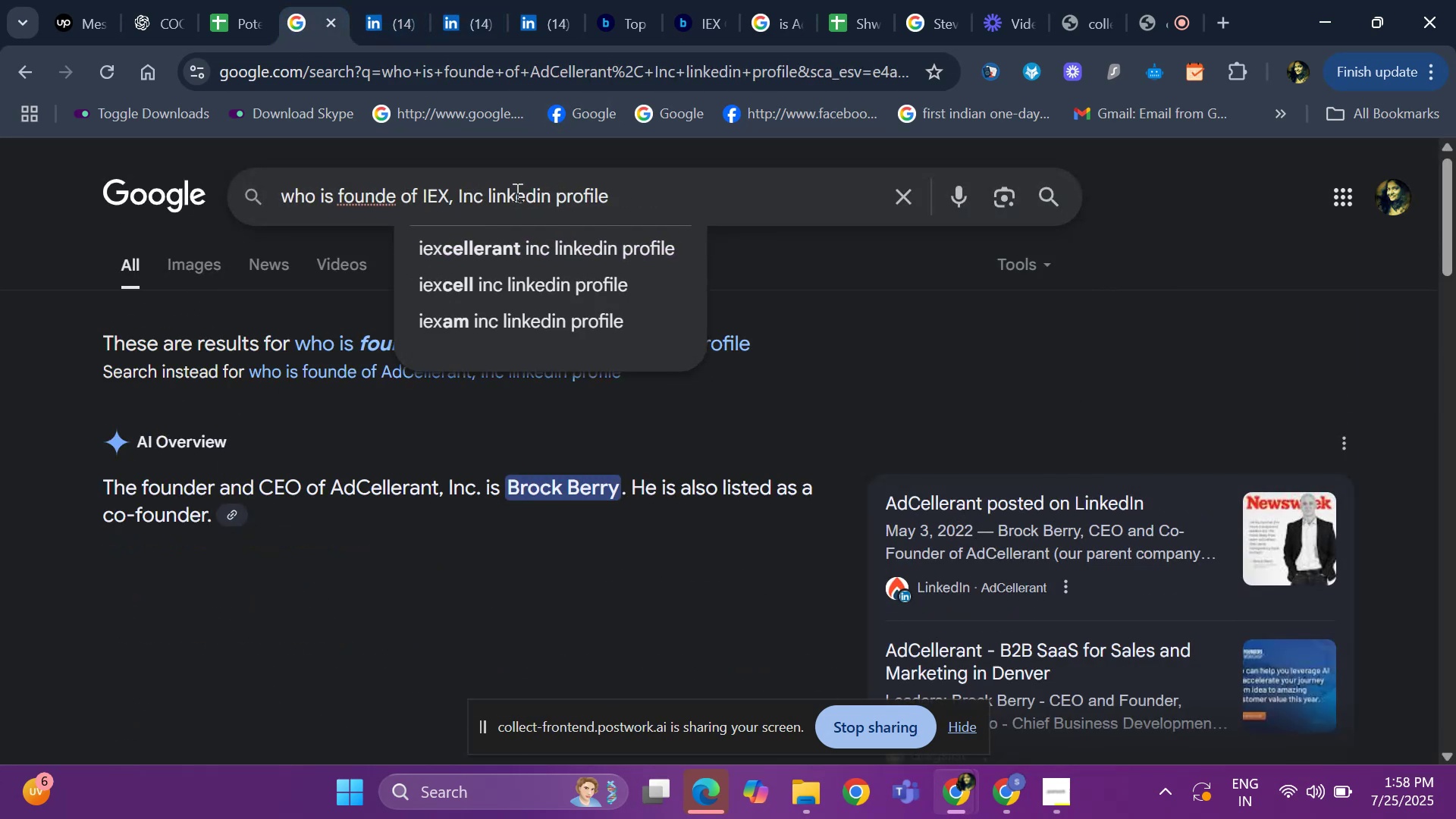 
key(ArrowRight)
 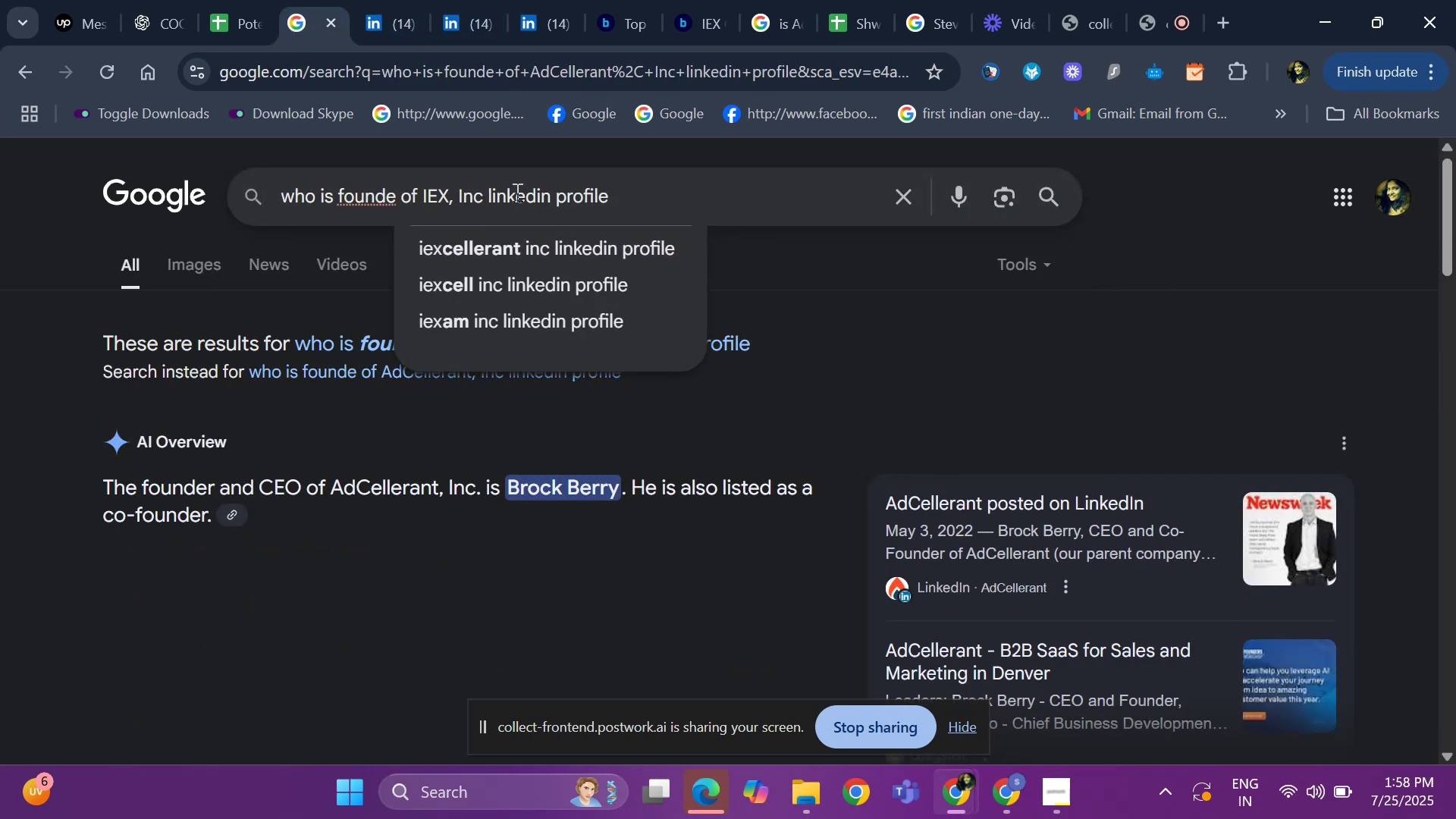 
key(ArrowRight)
 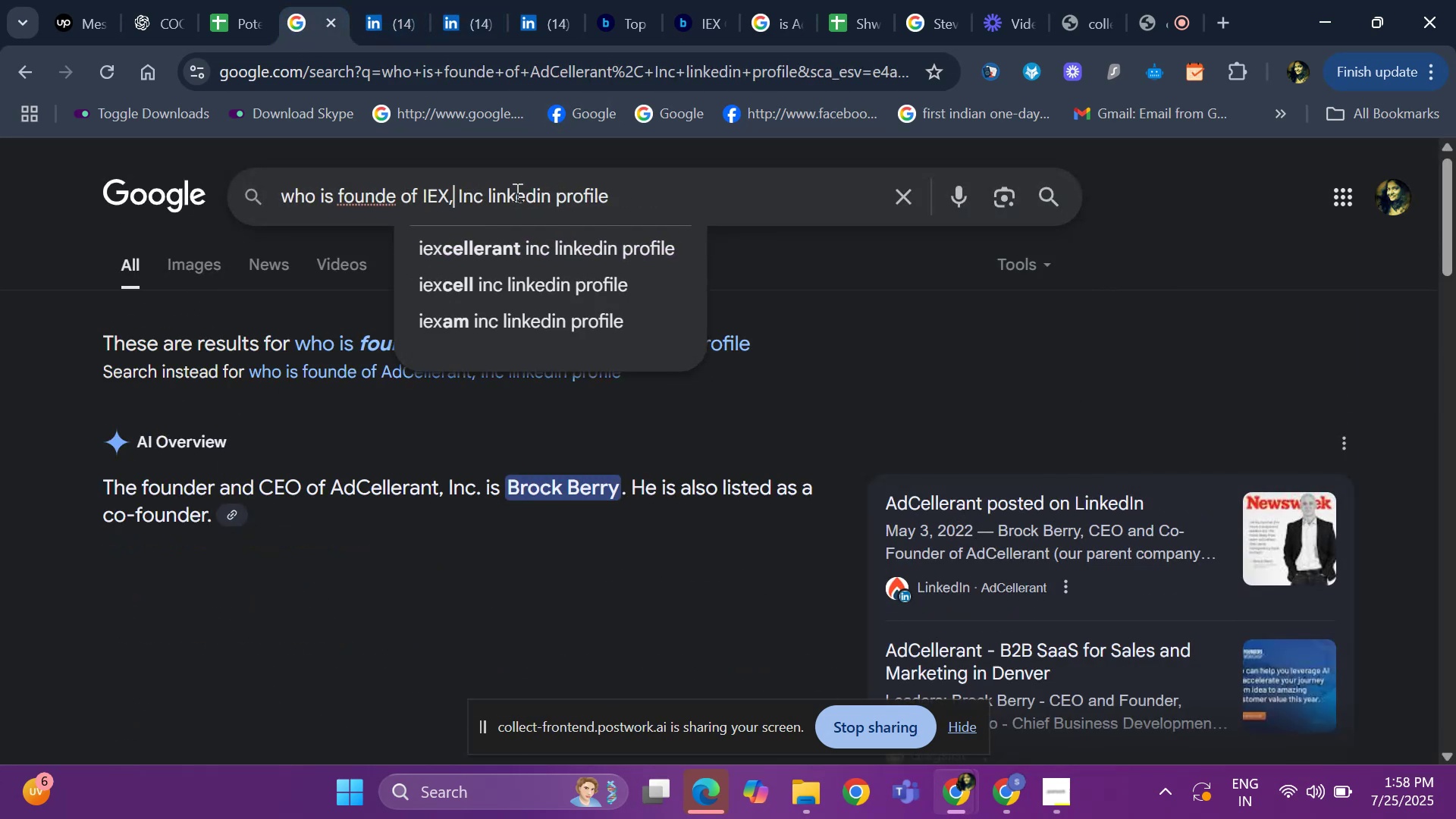 
key(ArrowRight)
 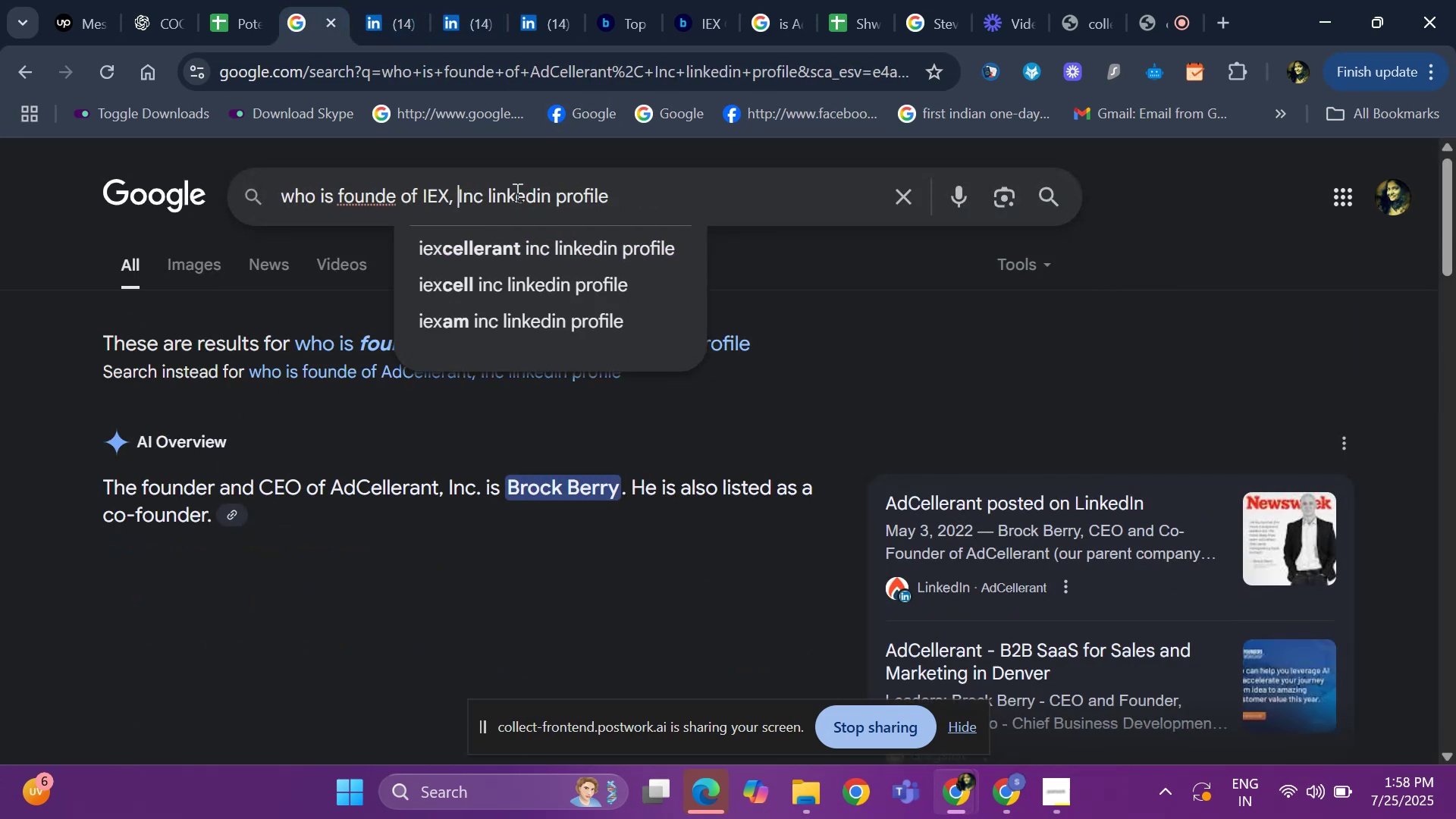 
key(ArrowRight)
 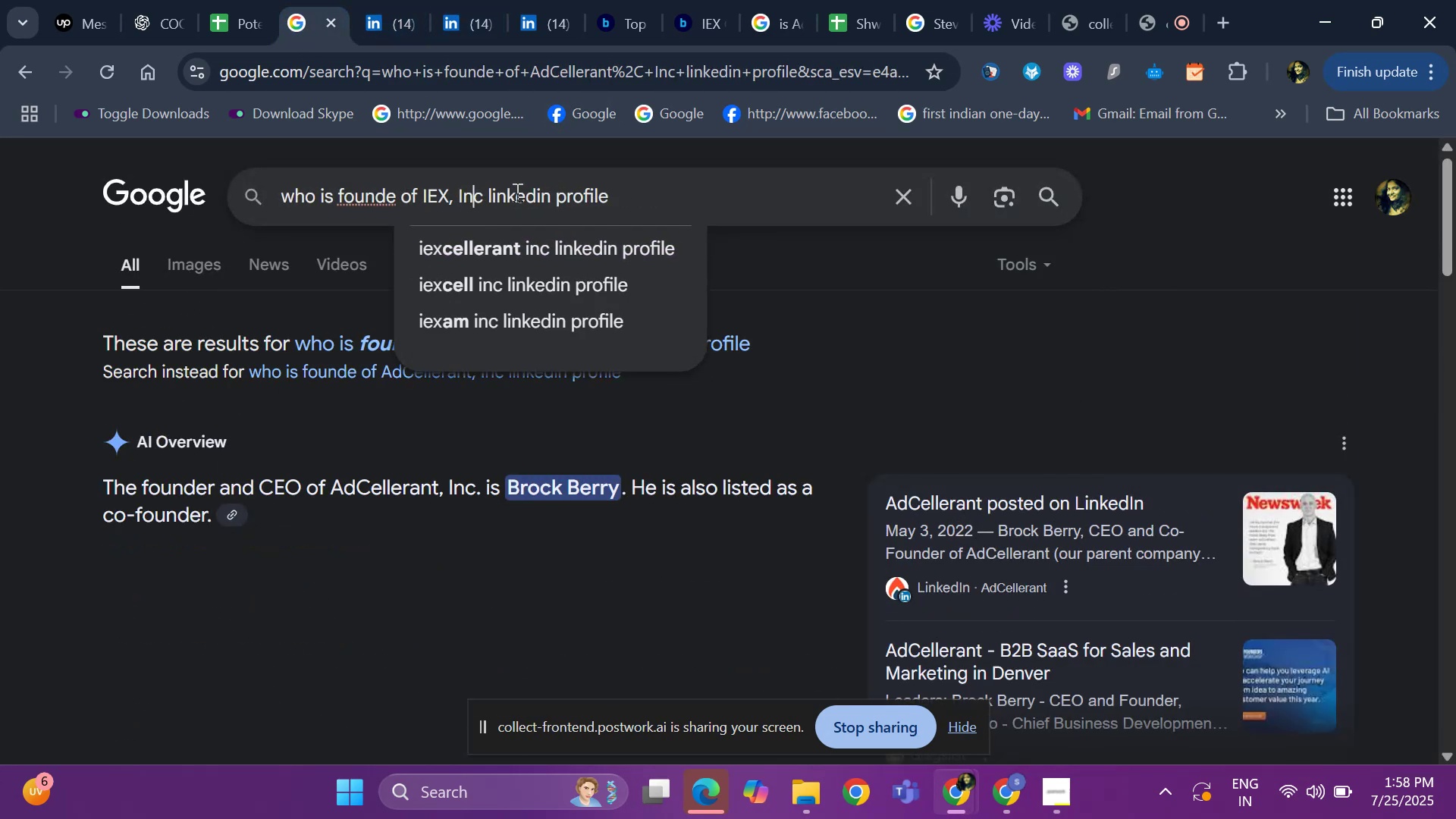 
key(ArrowRight)
 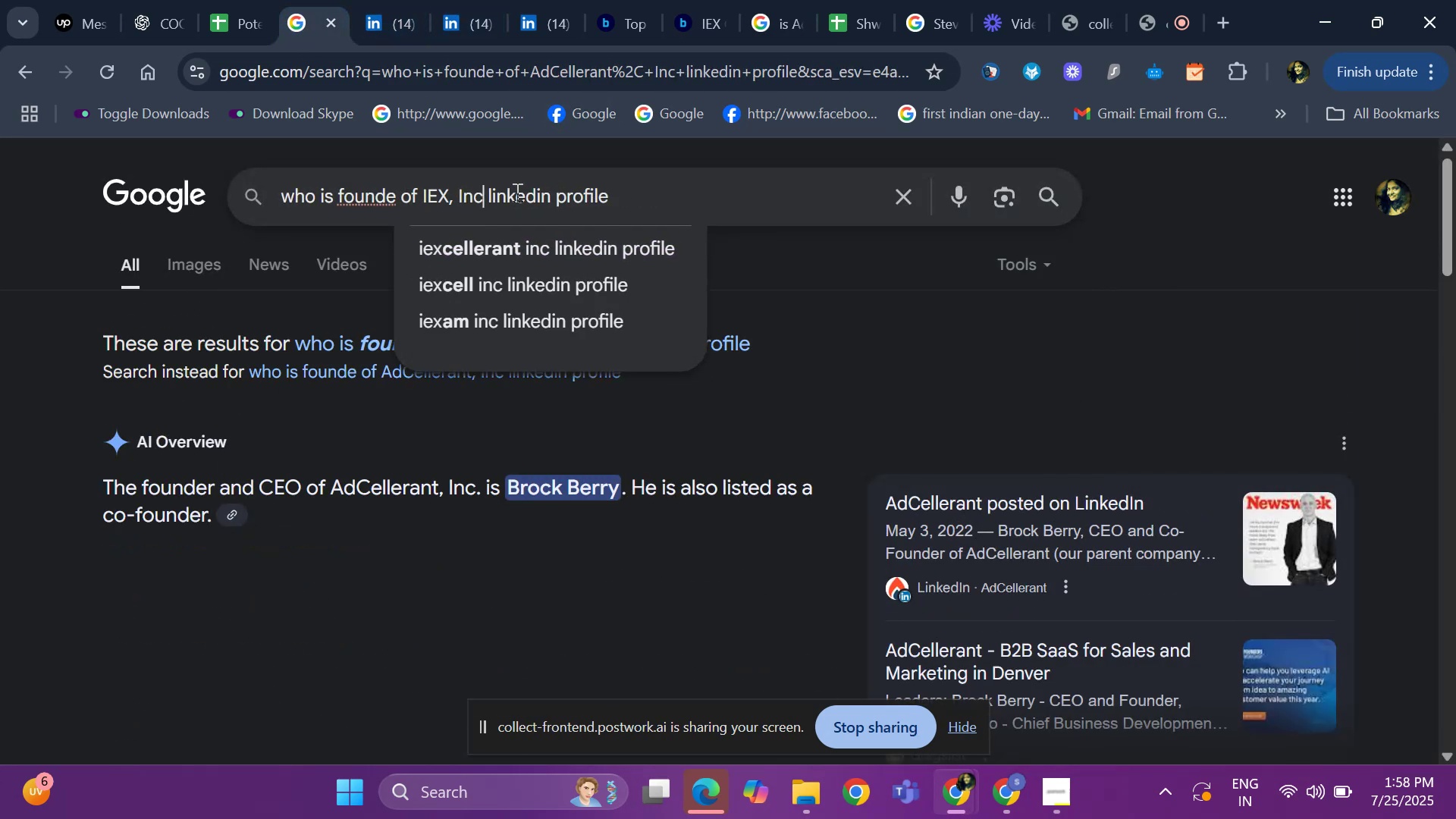 
key(Backspace)
 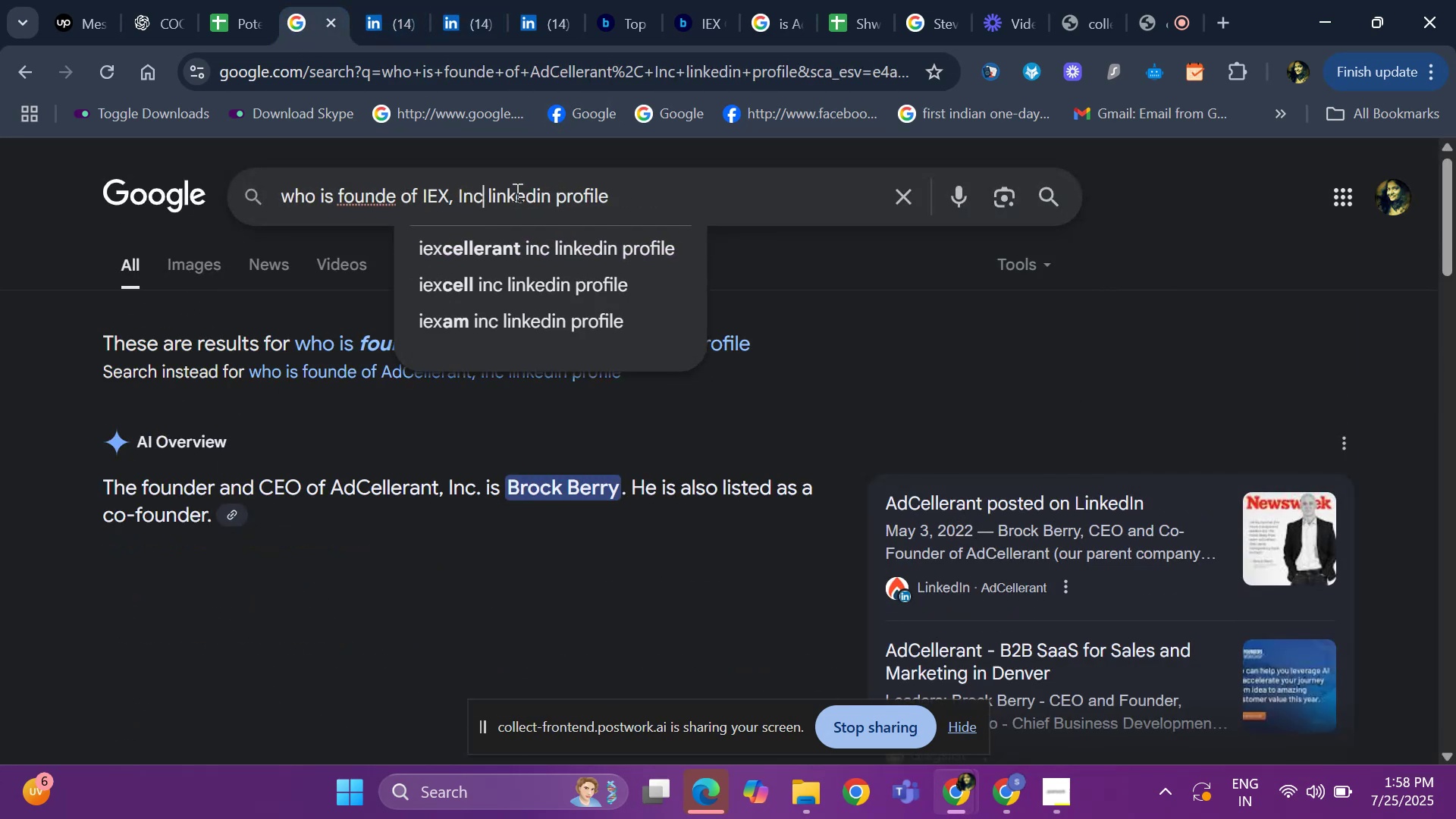 
key(Backspace)
 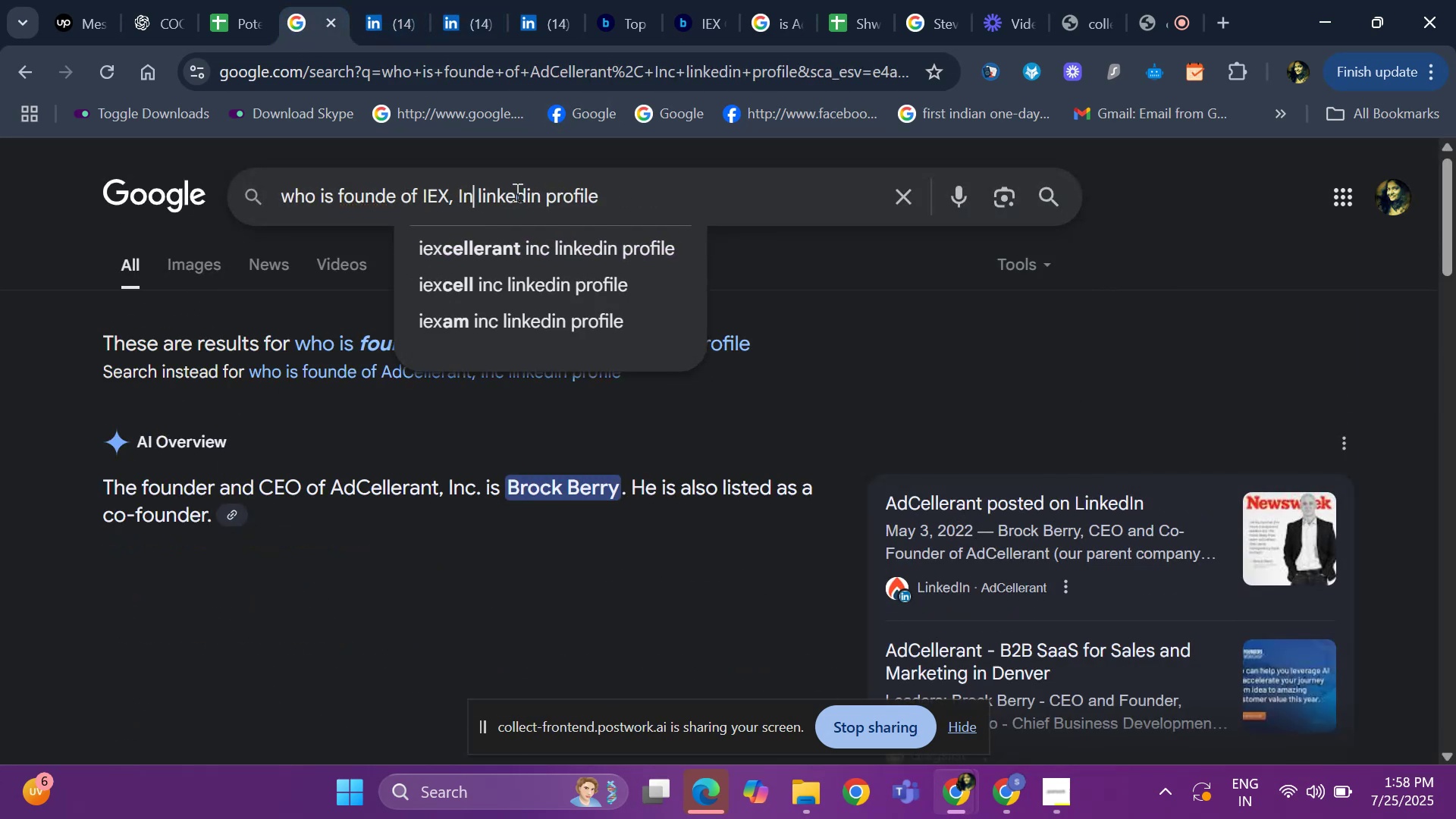 
key(Backspace)
 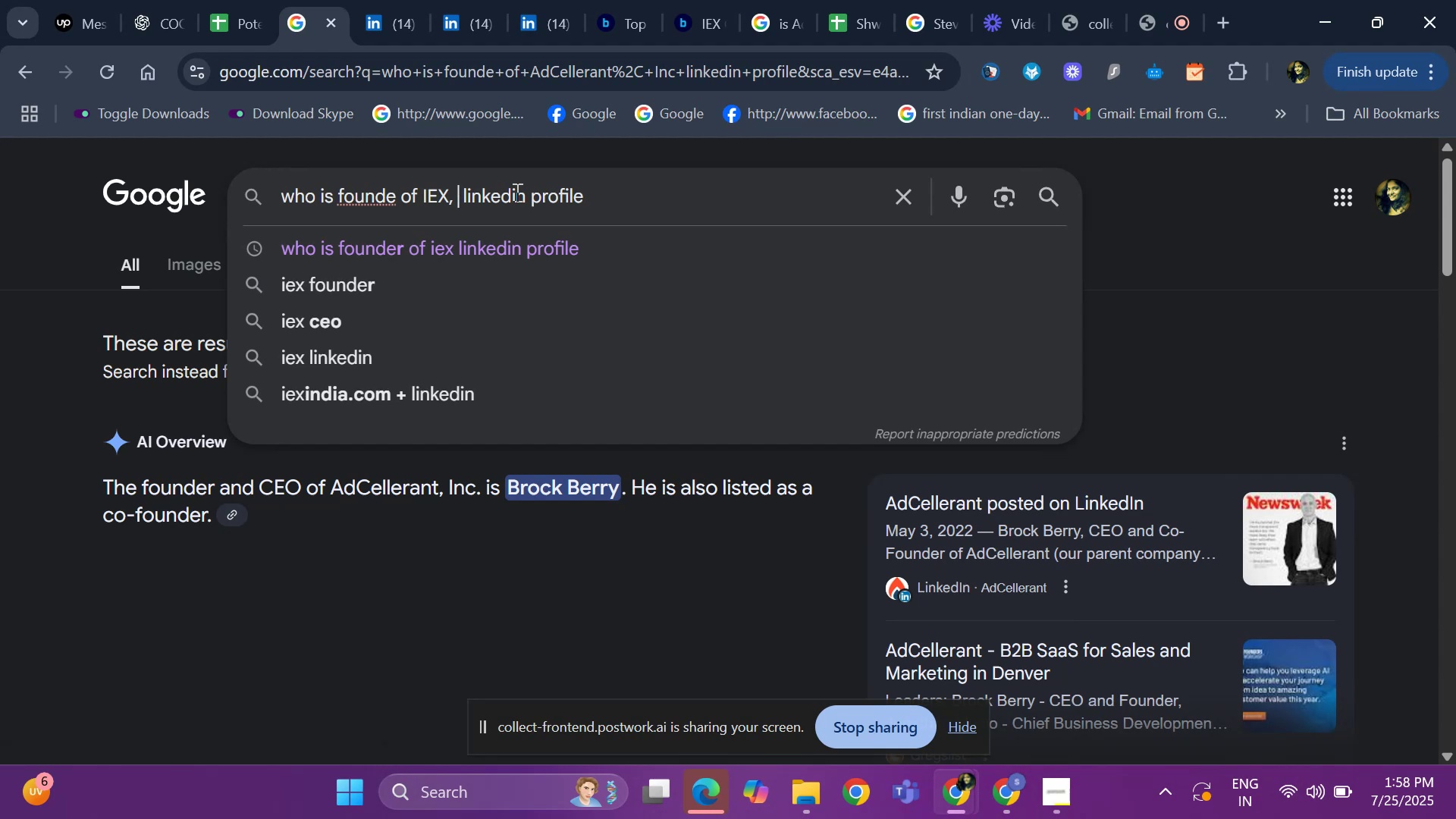 
key(Backspace)
 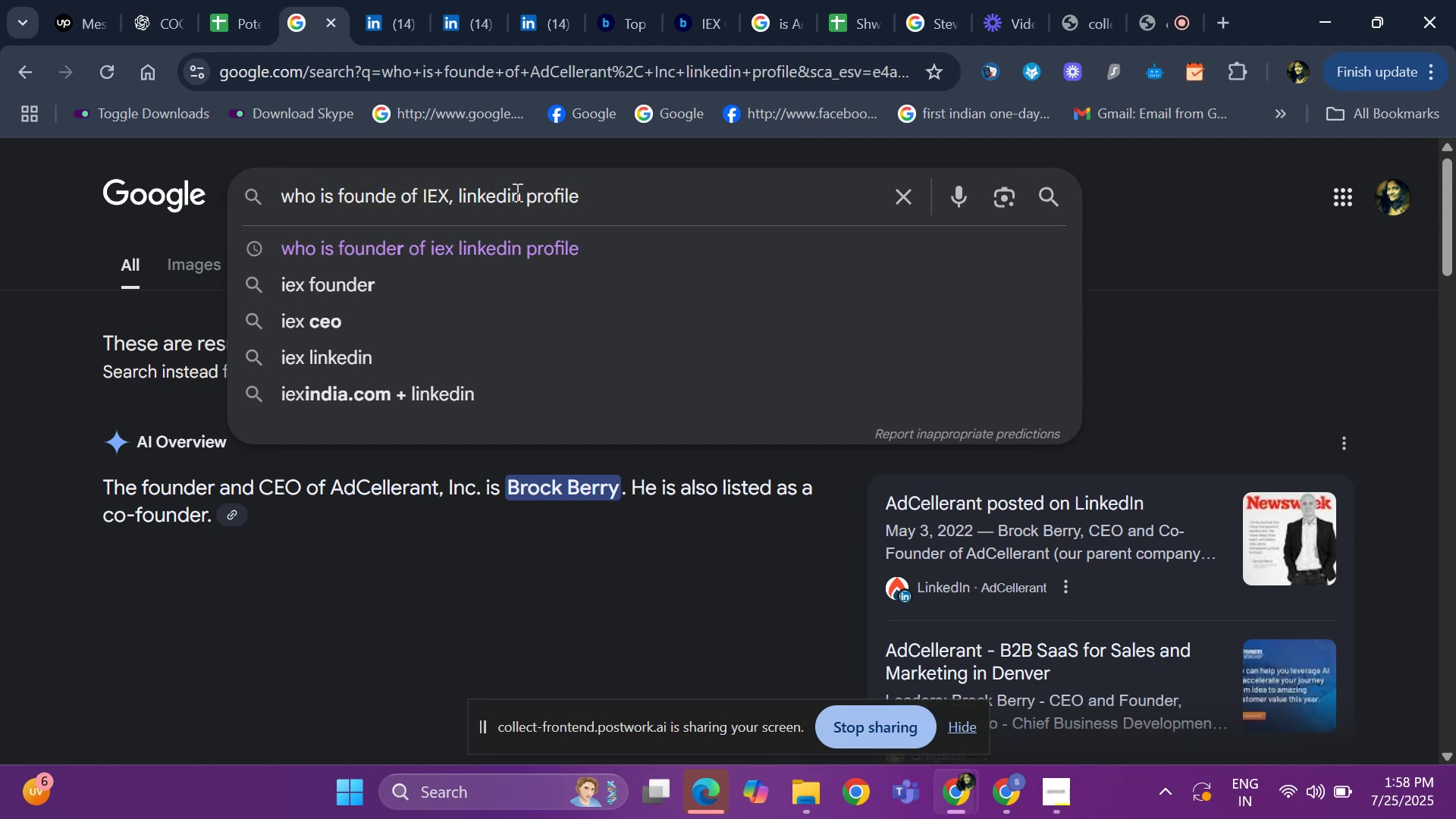 
key(Backspace)
 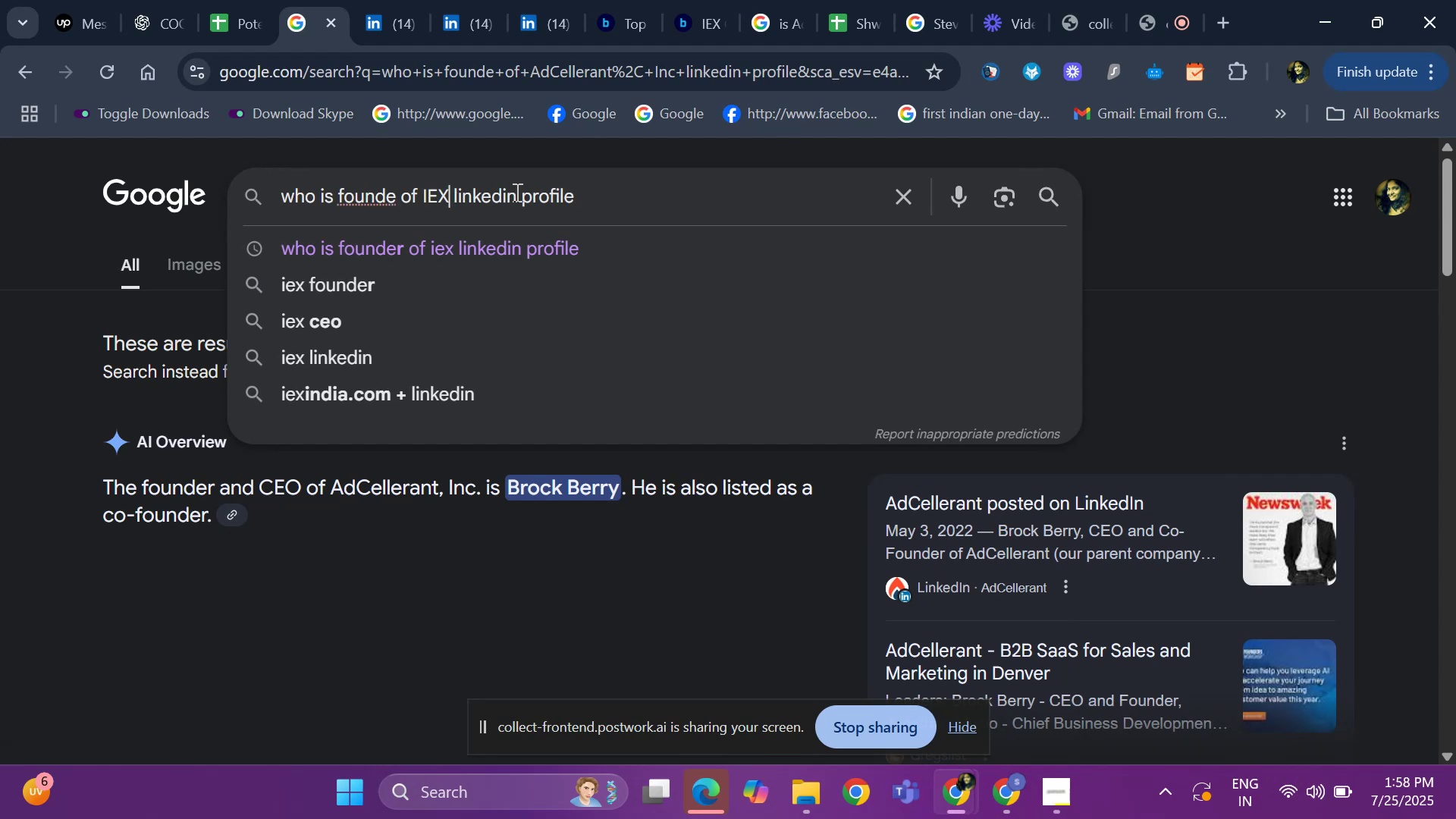 
key(Enter)
 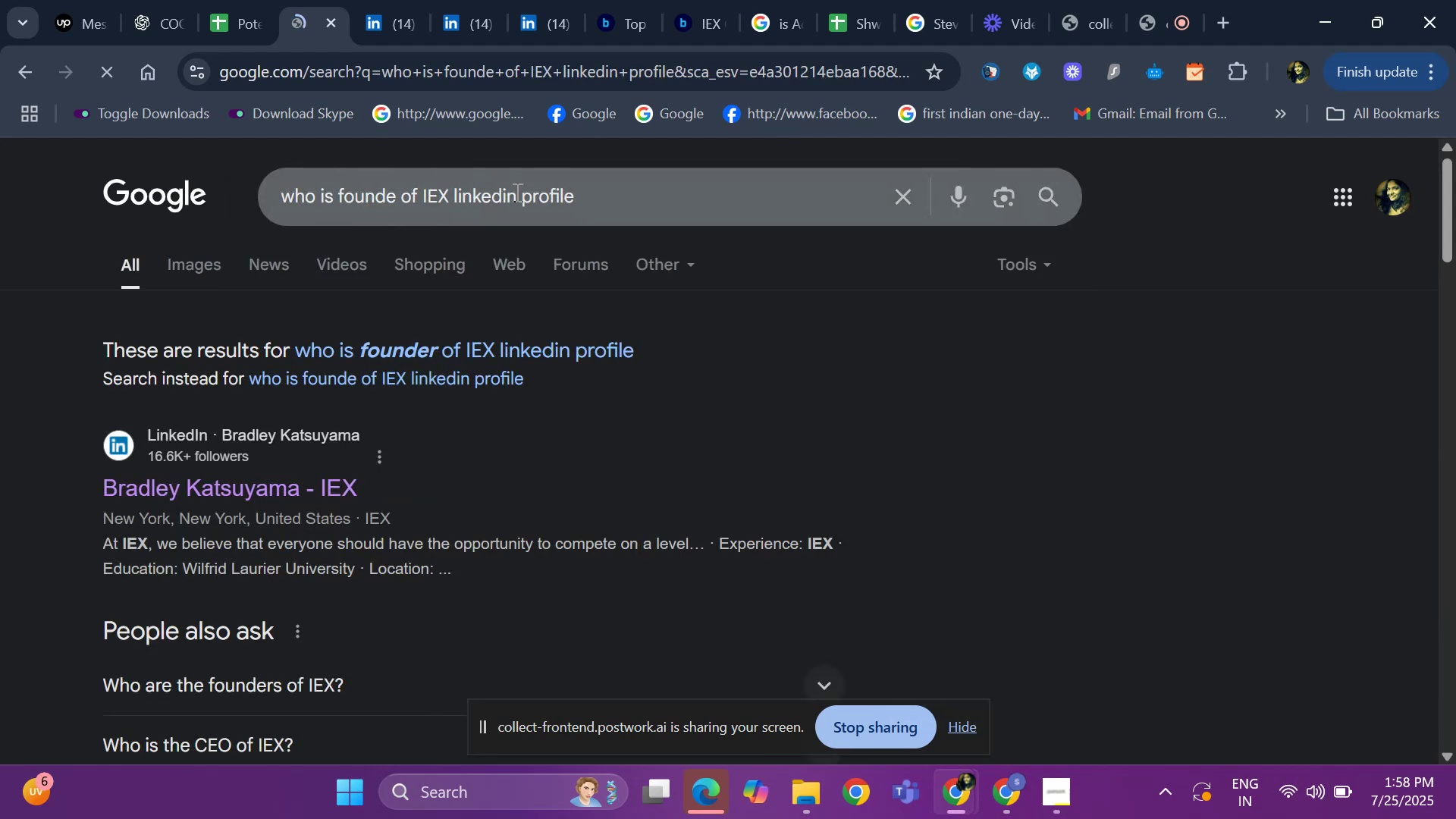 
scroll: coordinate [243, 432], scroll_direction: down, amount: 1.0
 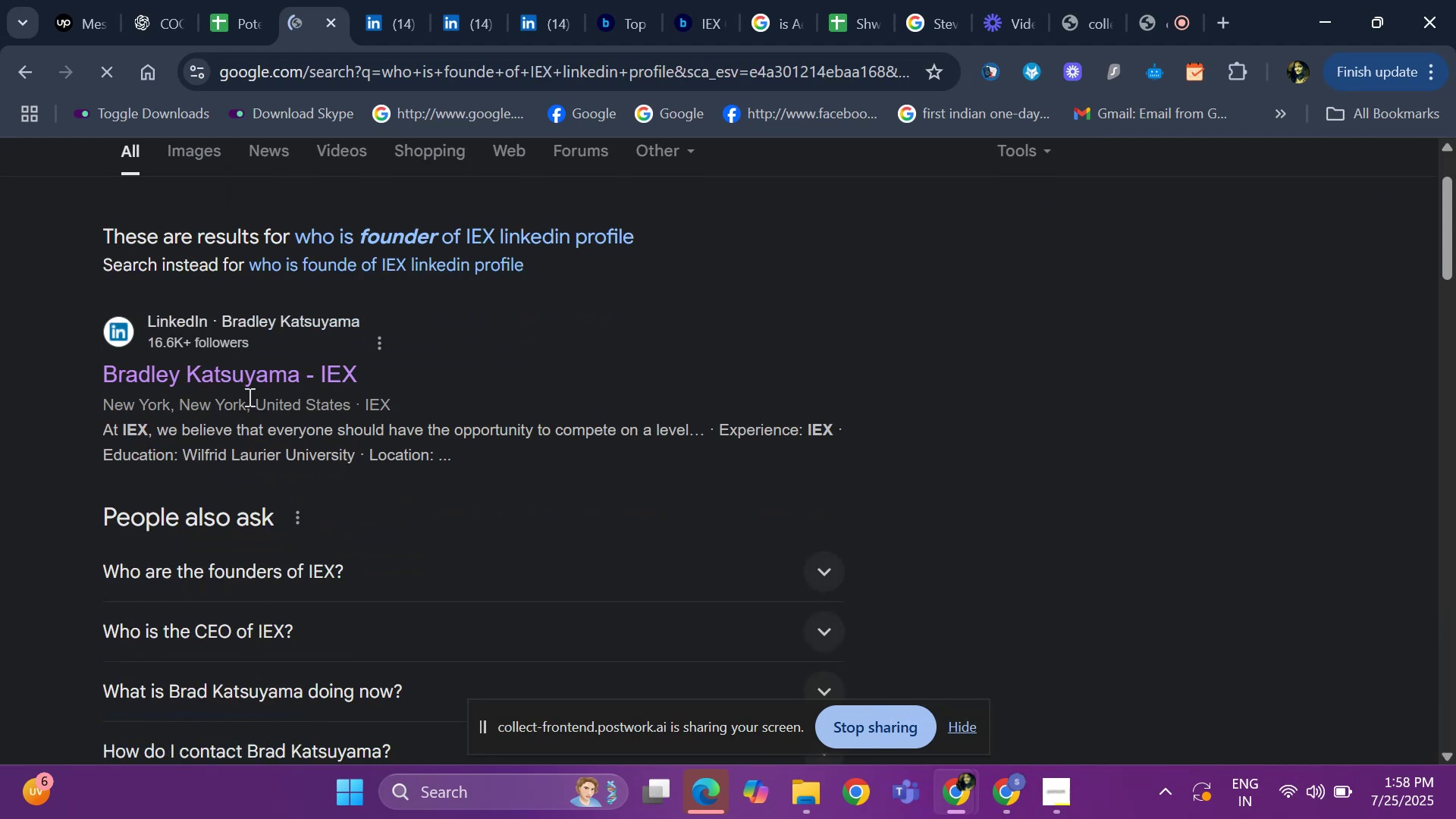 
right_click([259, 384])
 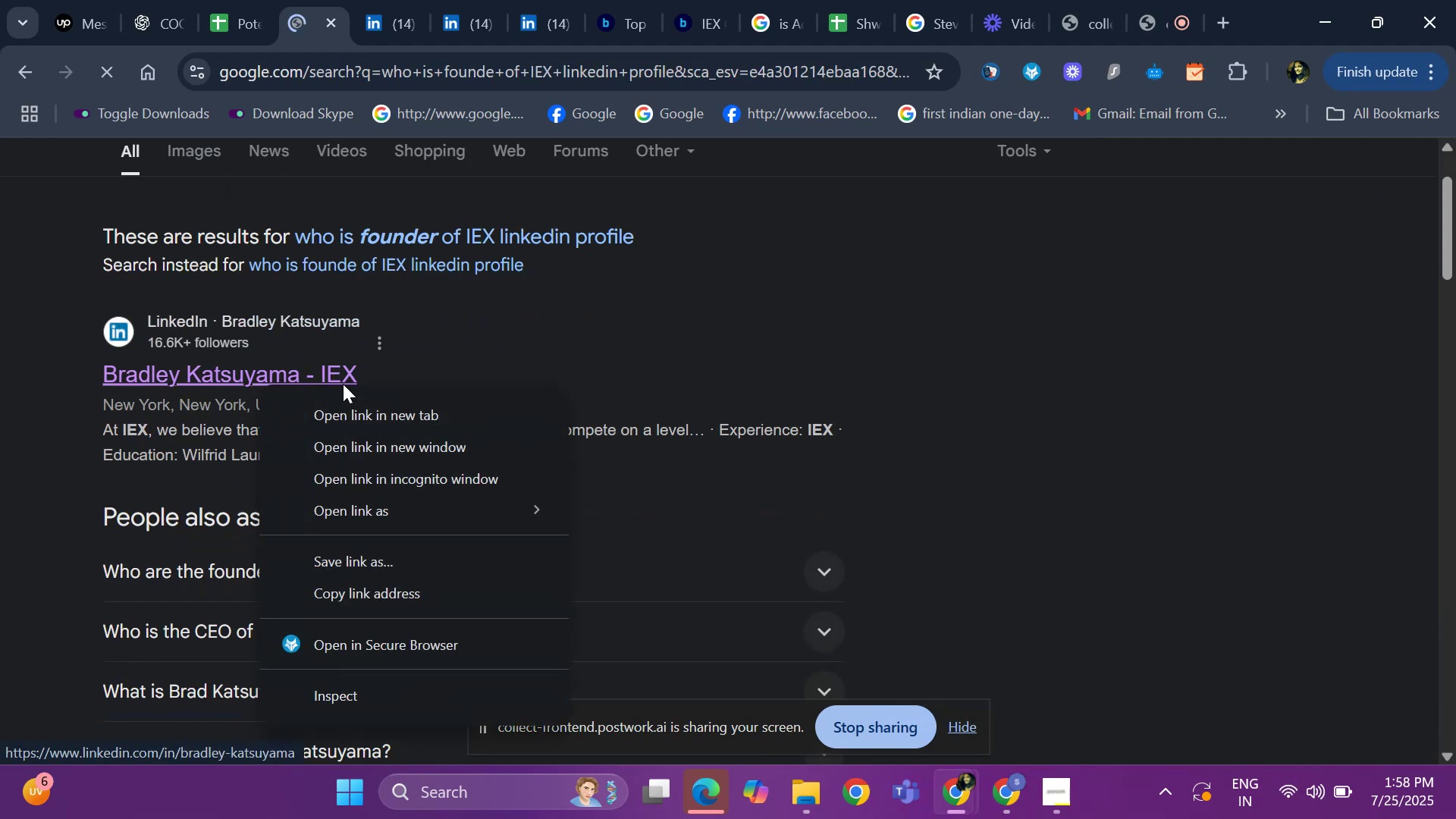 
left_click([375, 416])
 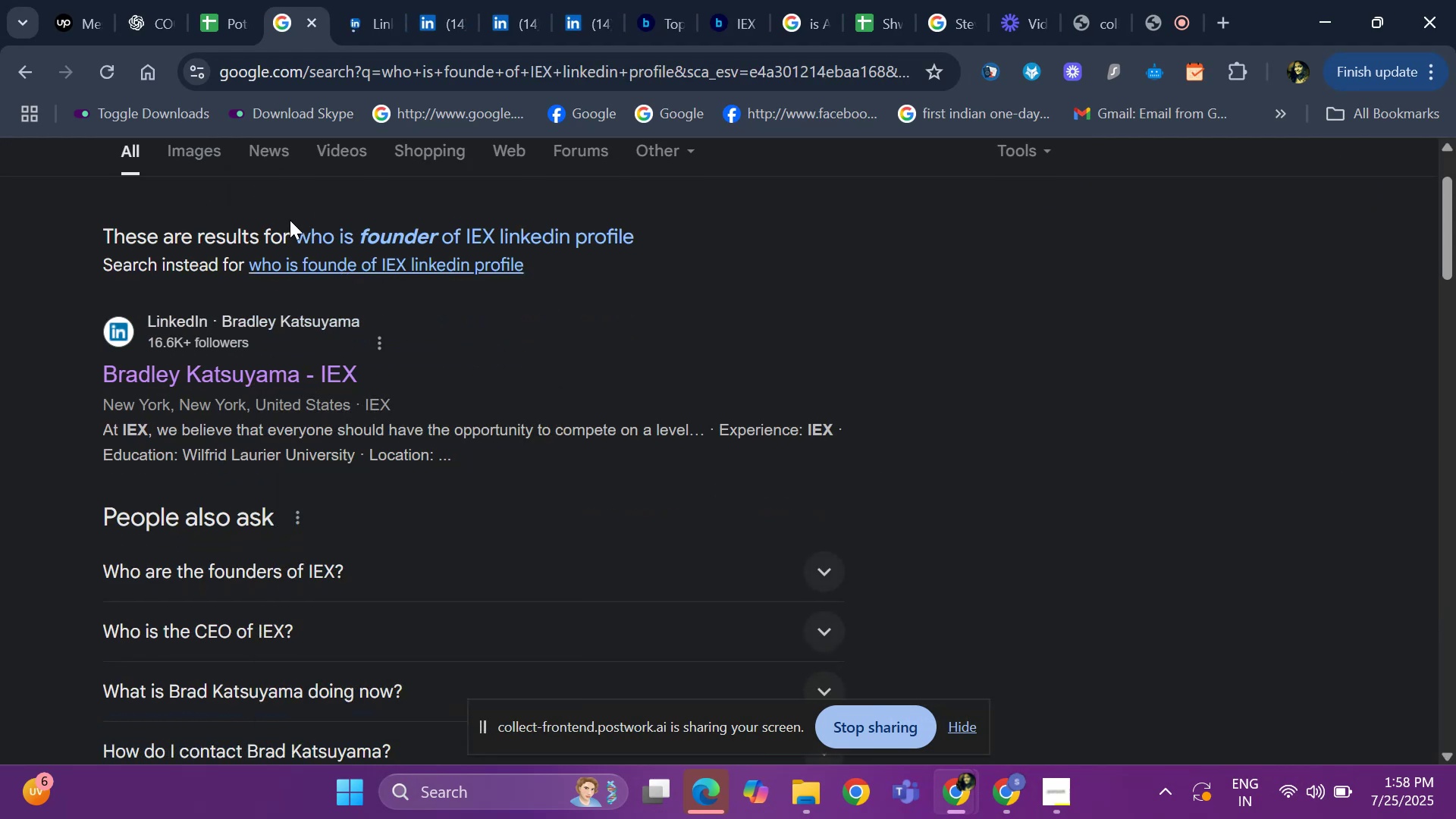 
left_click([370, 22])
 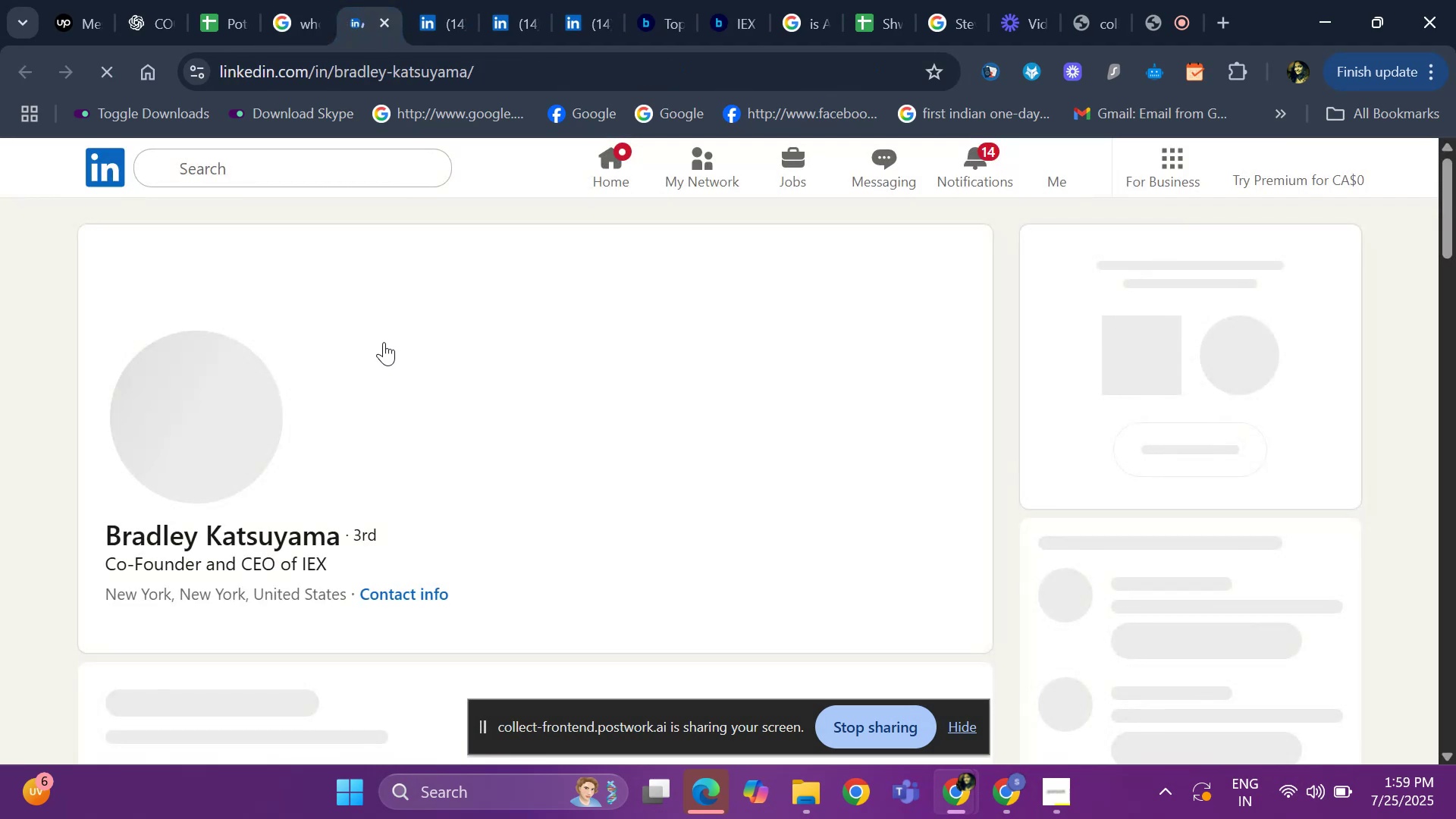 
scroll: coordinate [394, 453], scroll_direction: down, amount: 20.0
 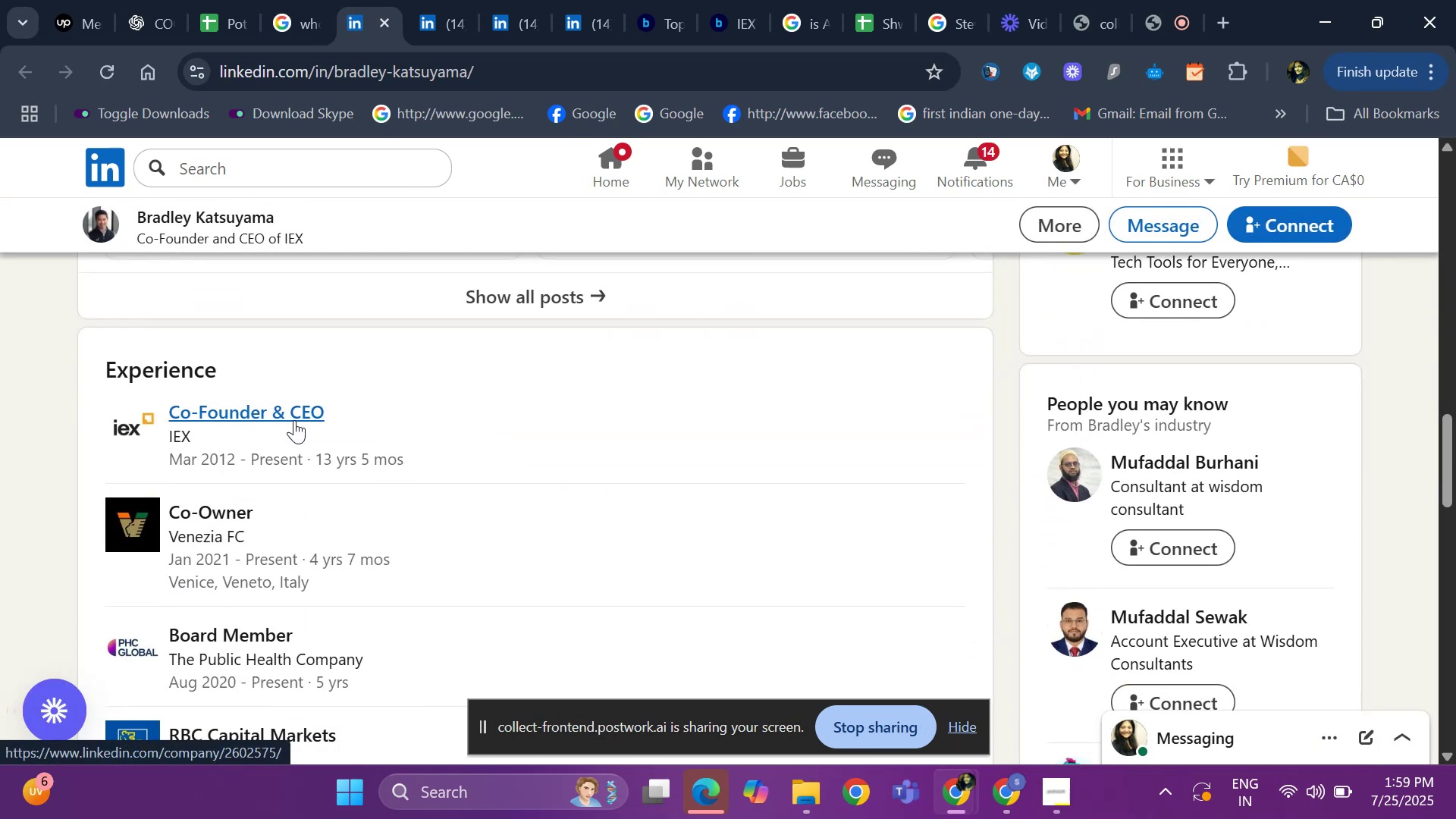 
left_click([293, 420])
 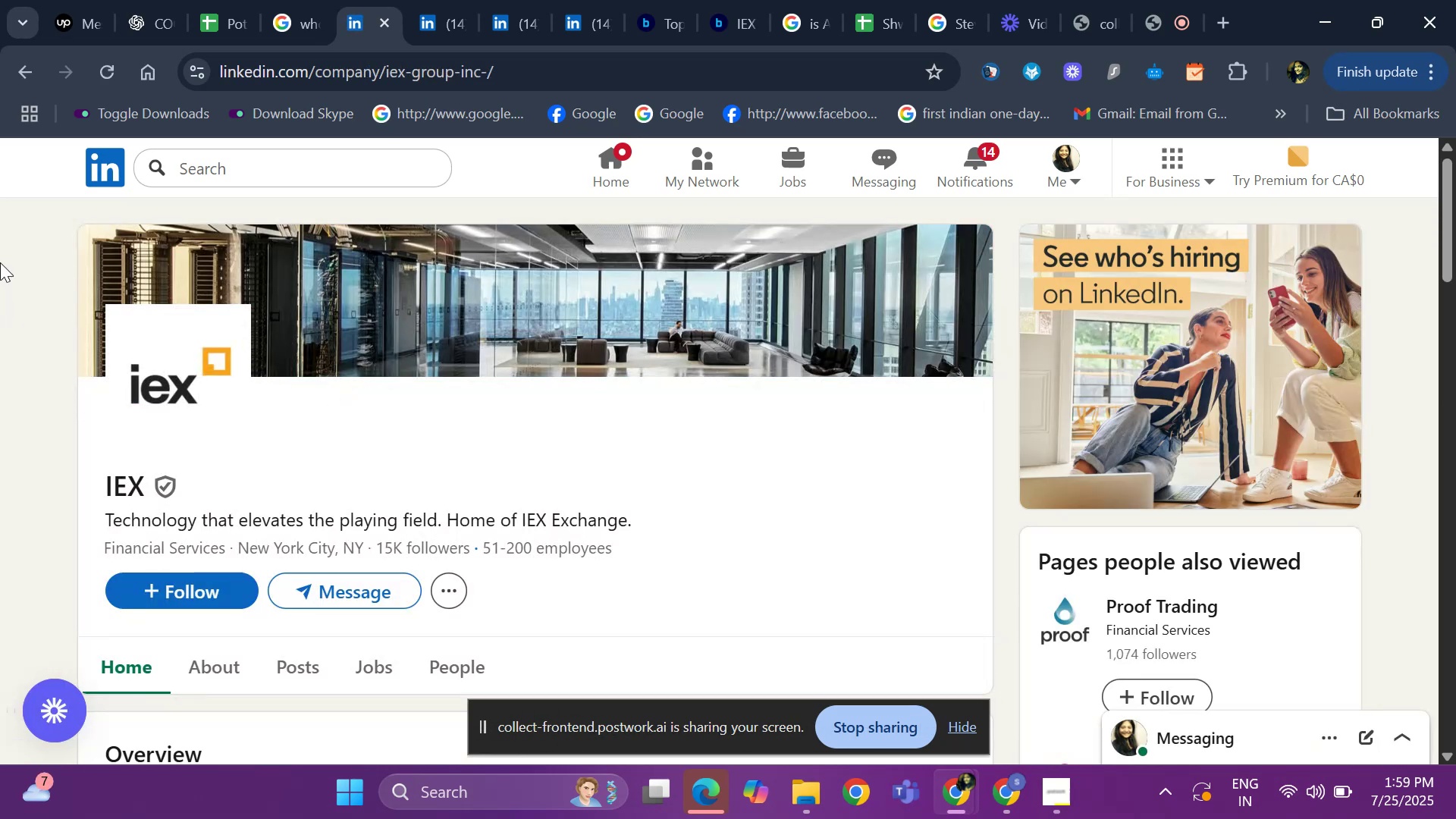 
left_click([30, 80])
 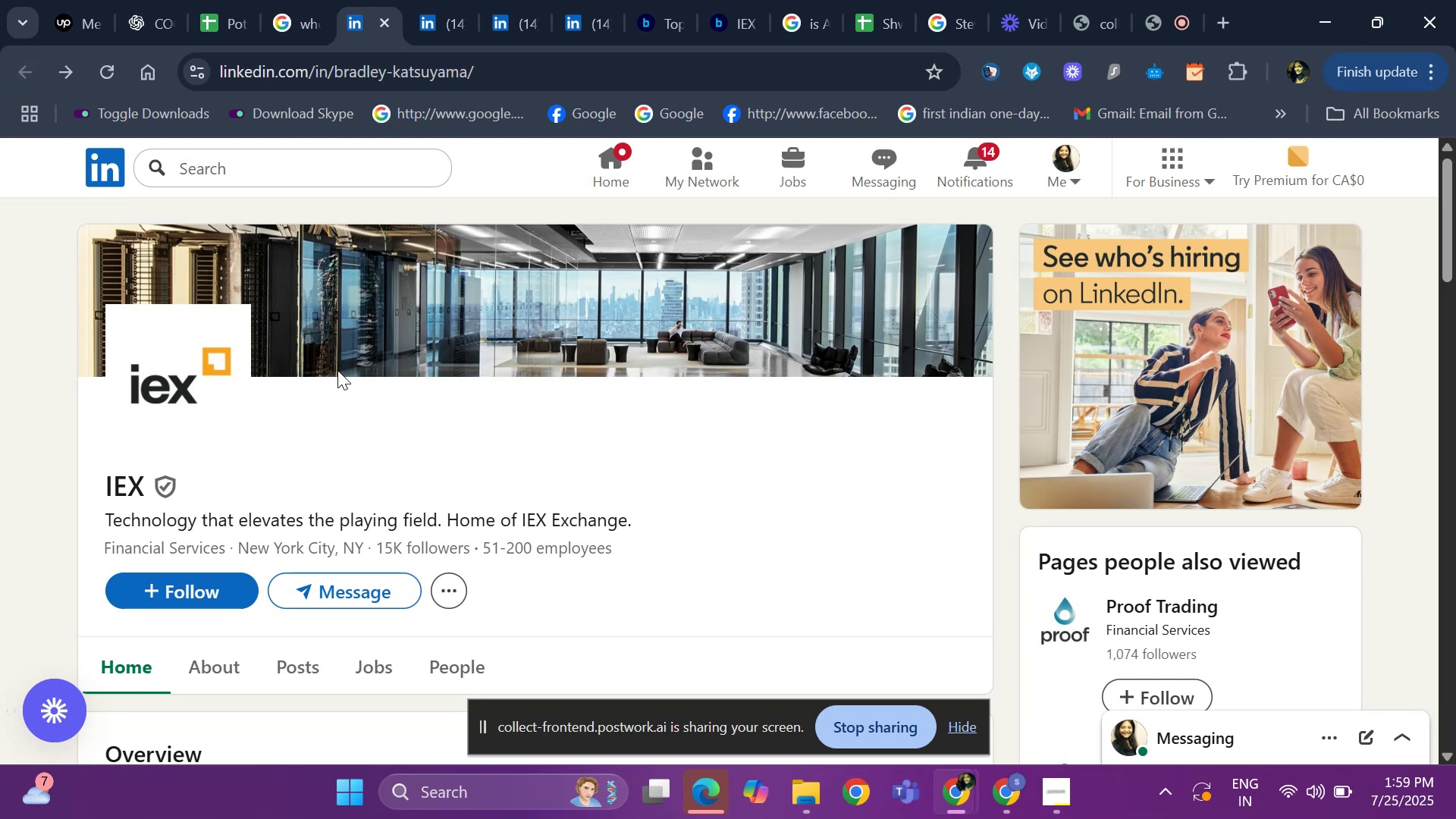 
scroll: coordinate [206, 344], scroll_direction: up, amount: 20.0
 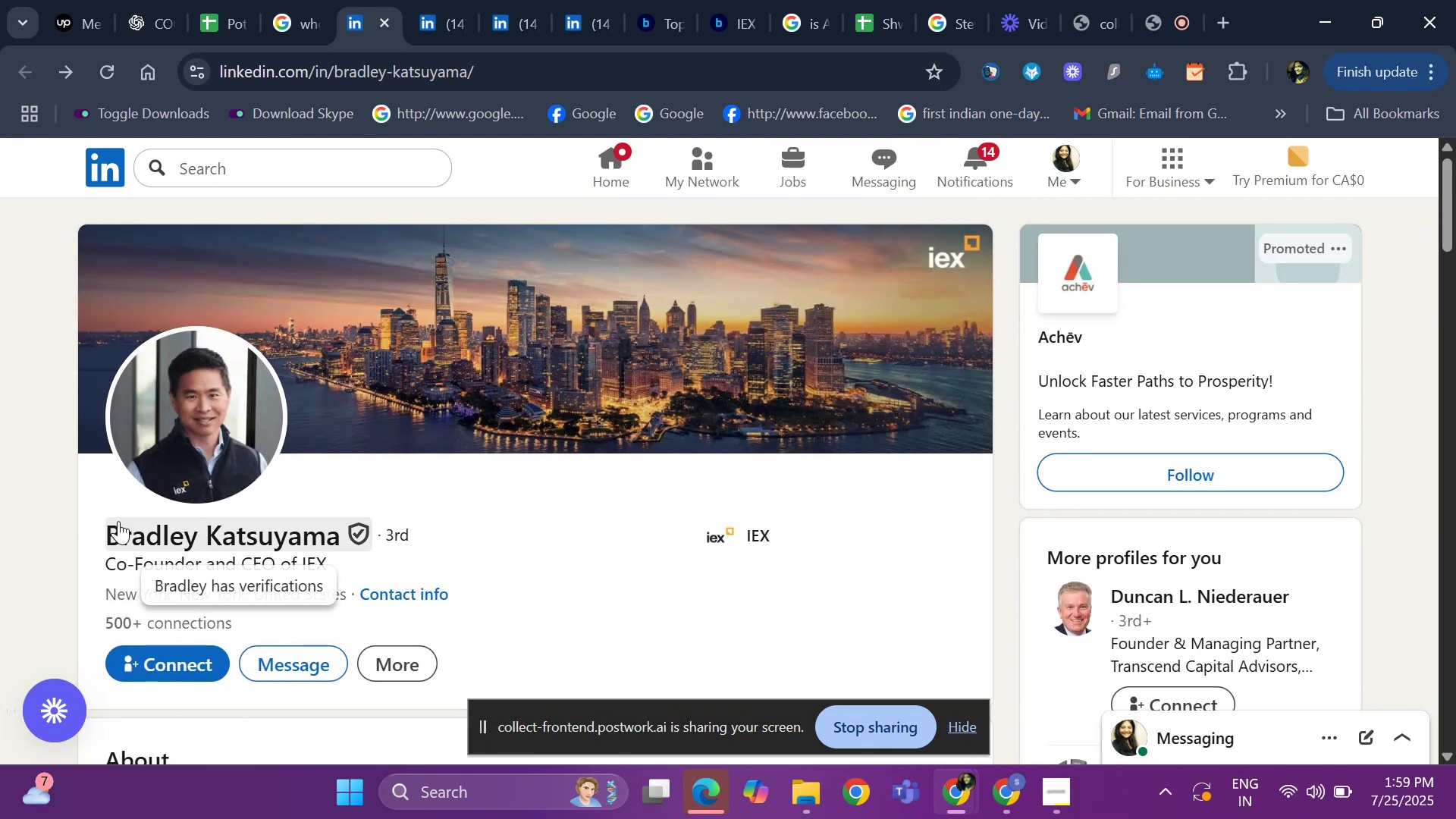 
left_click_drag(start_coordinate=[93, 526], to_coordinate=[345, 538])
 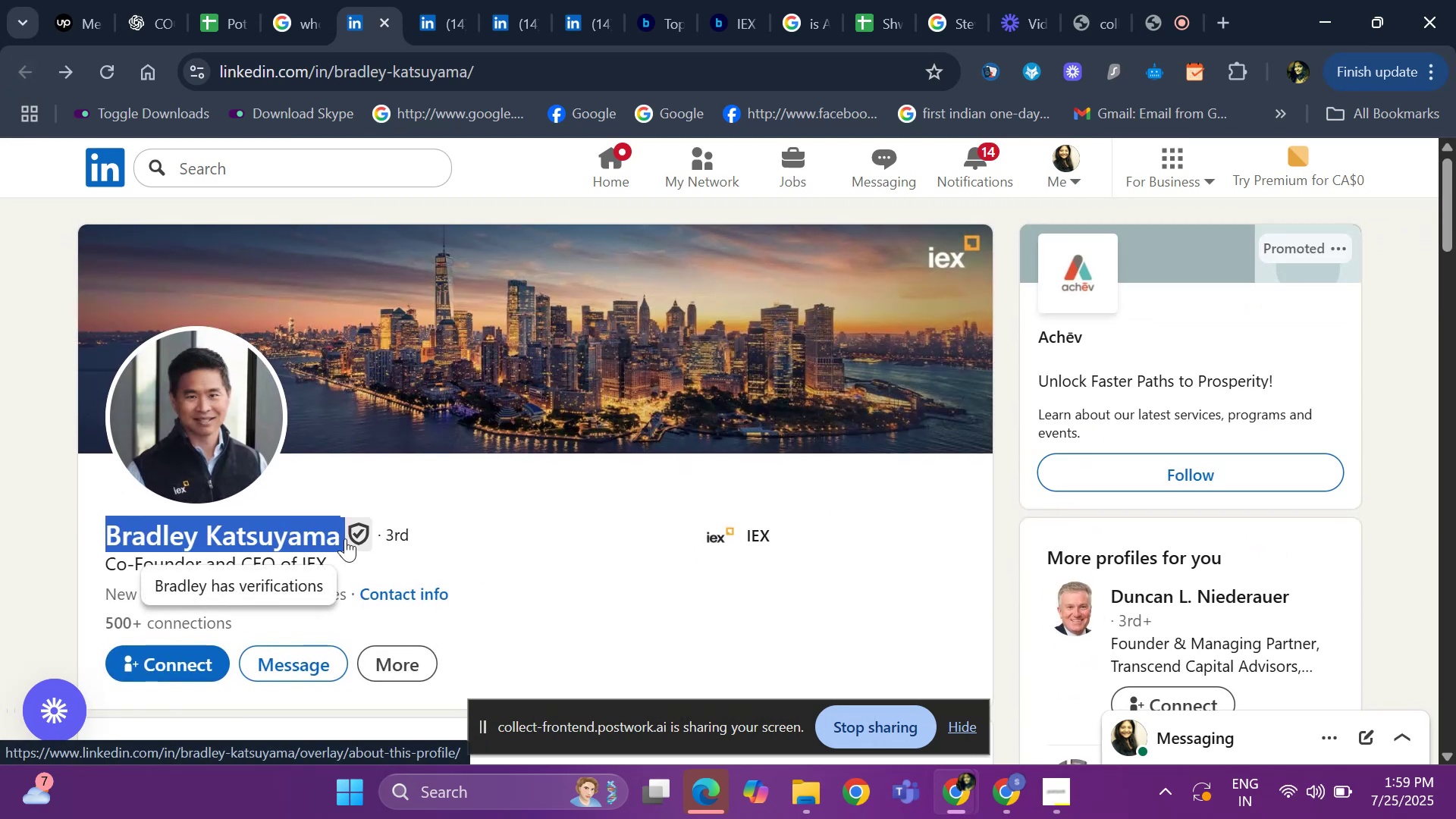 
key(Control+ControlLeft)
 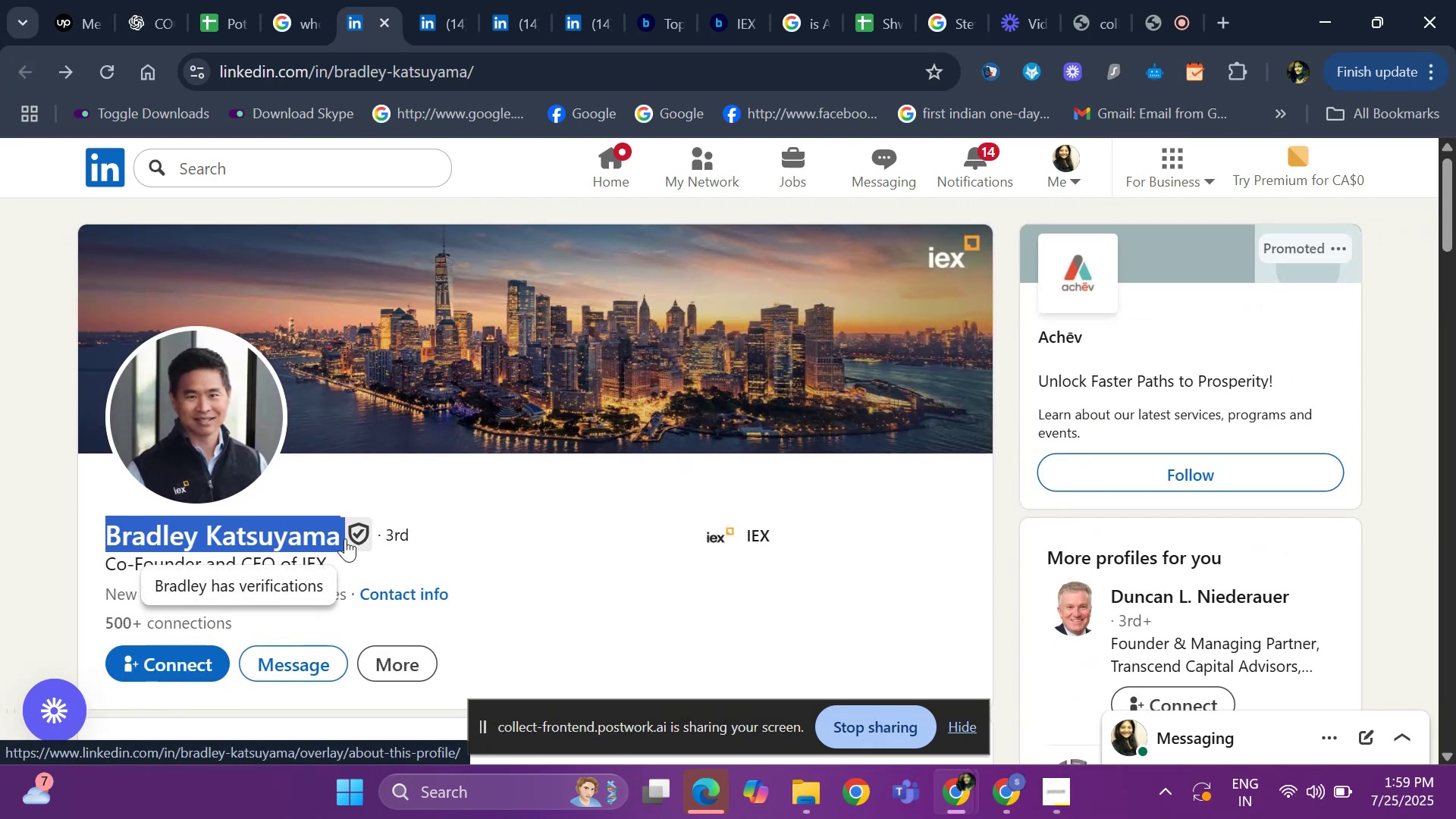 
key(Control+C)
 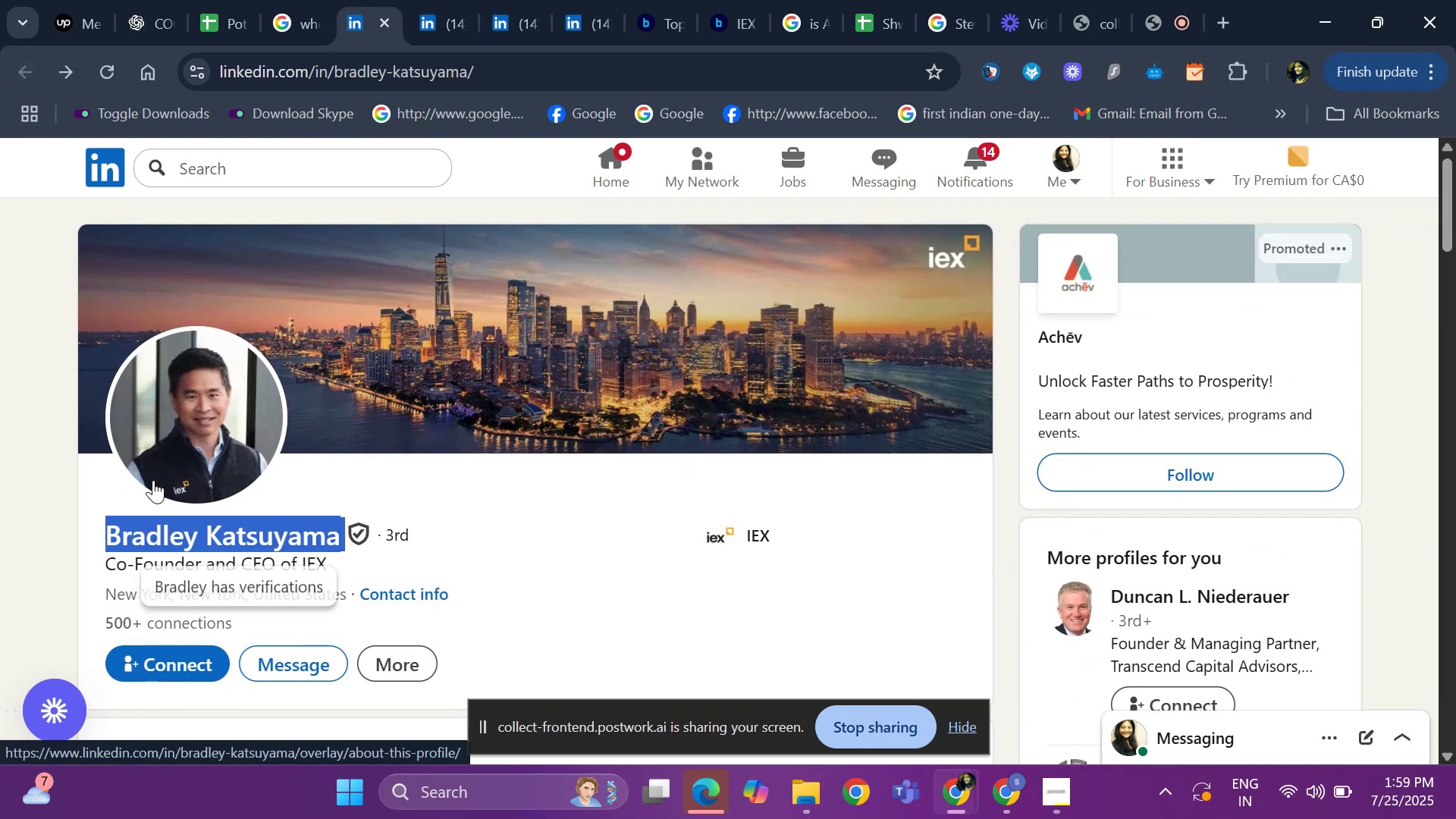 
scroll: coordinate [92, 497], scroll_direction: down, amount: 1.0
 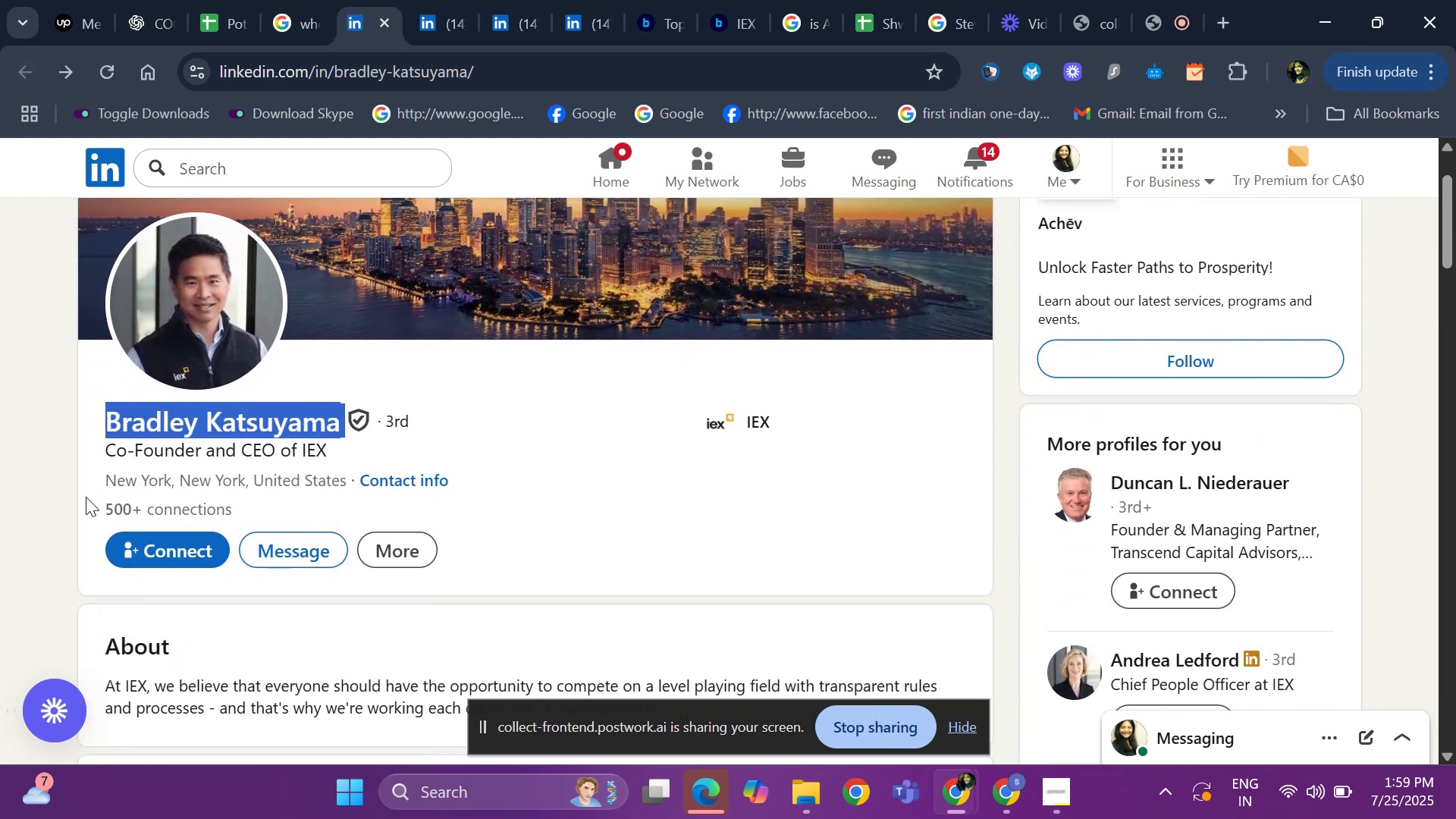 
left_click_drag(start_coordinate=[83, 473], to_coordinate=[350, 487])
 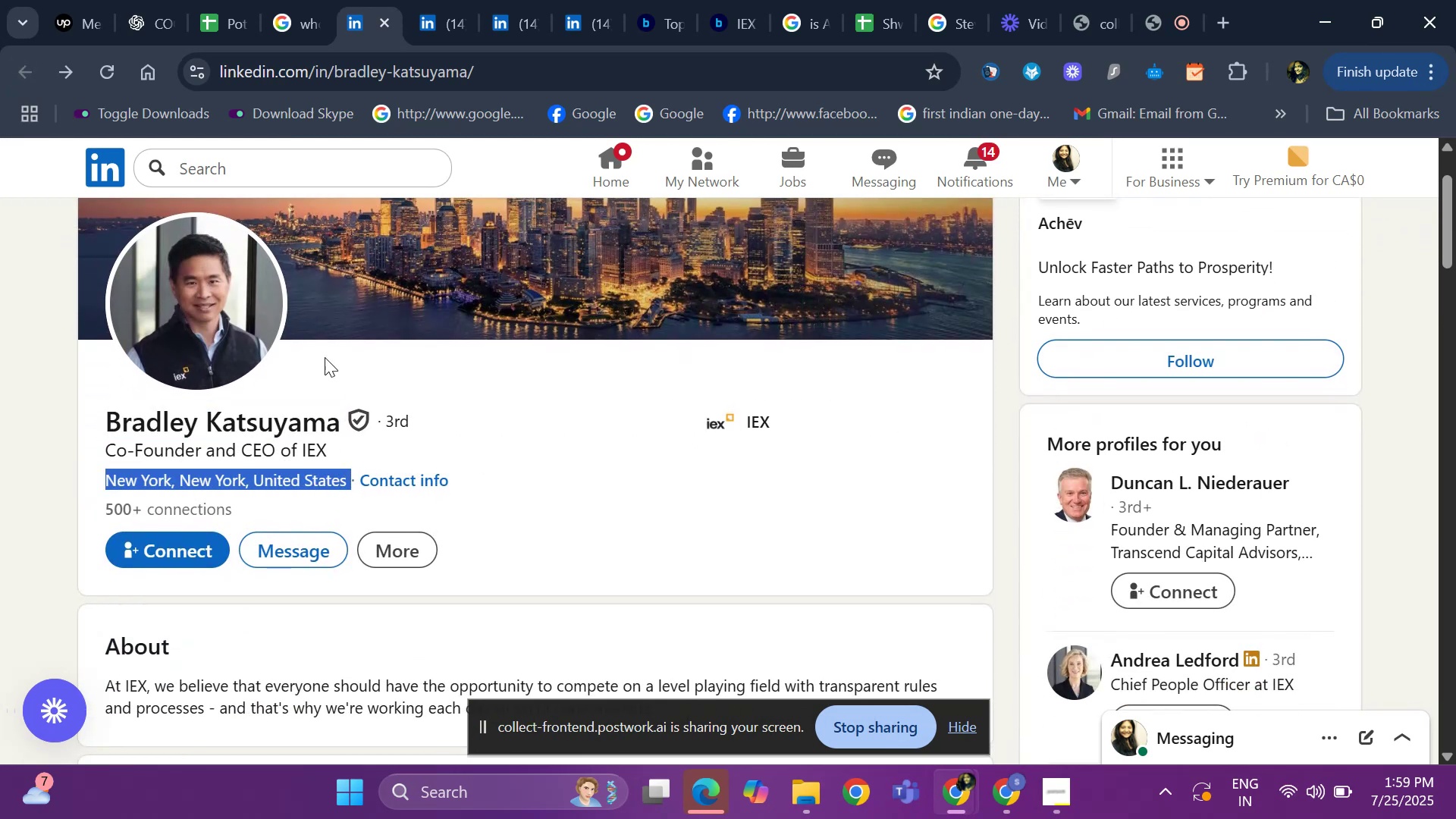 
key(Control+C)
 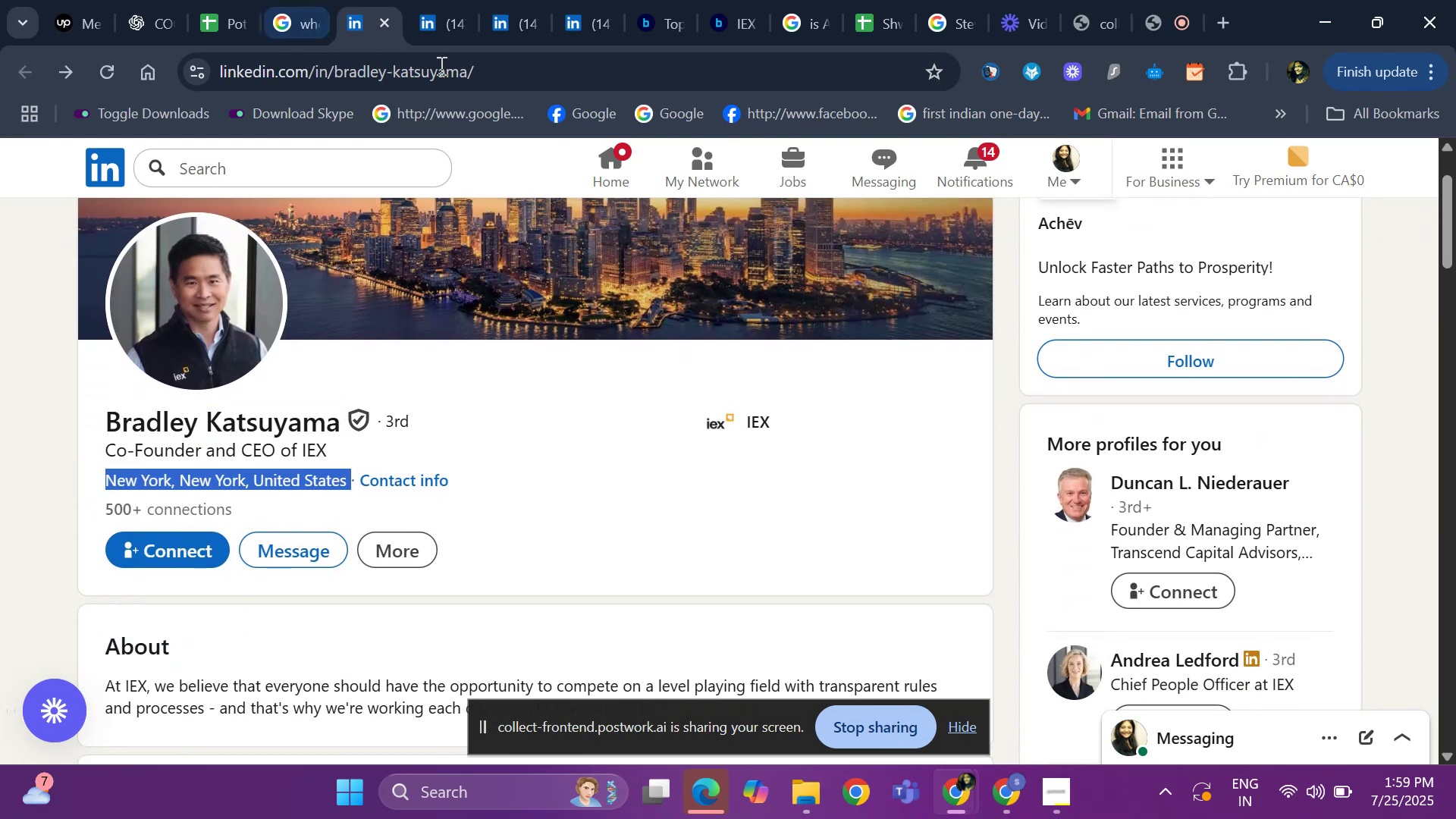 
left_click_drag(start_coordinate=[483, 74], to_coordinate=[162, 71])
 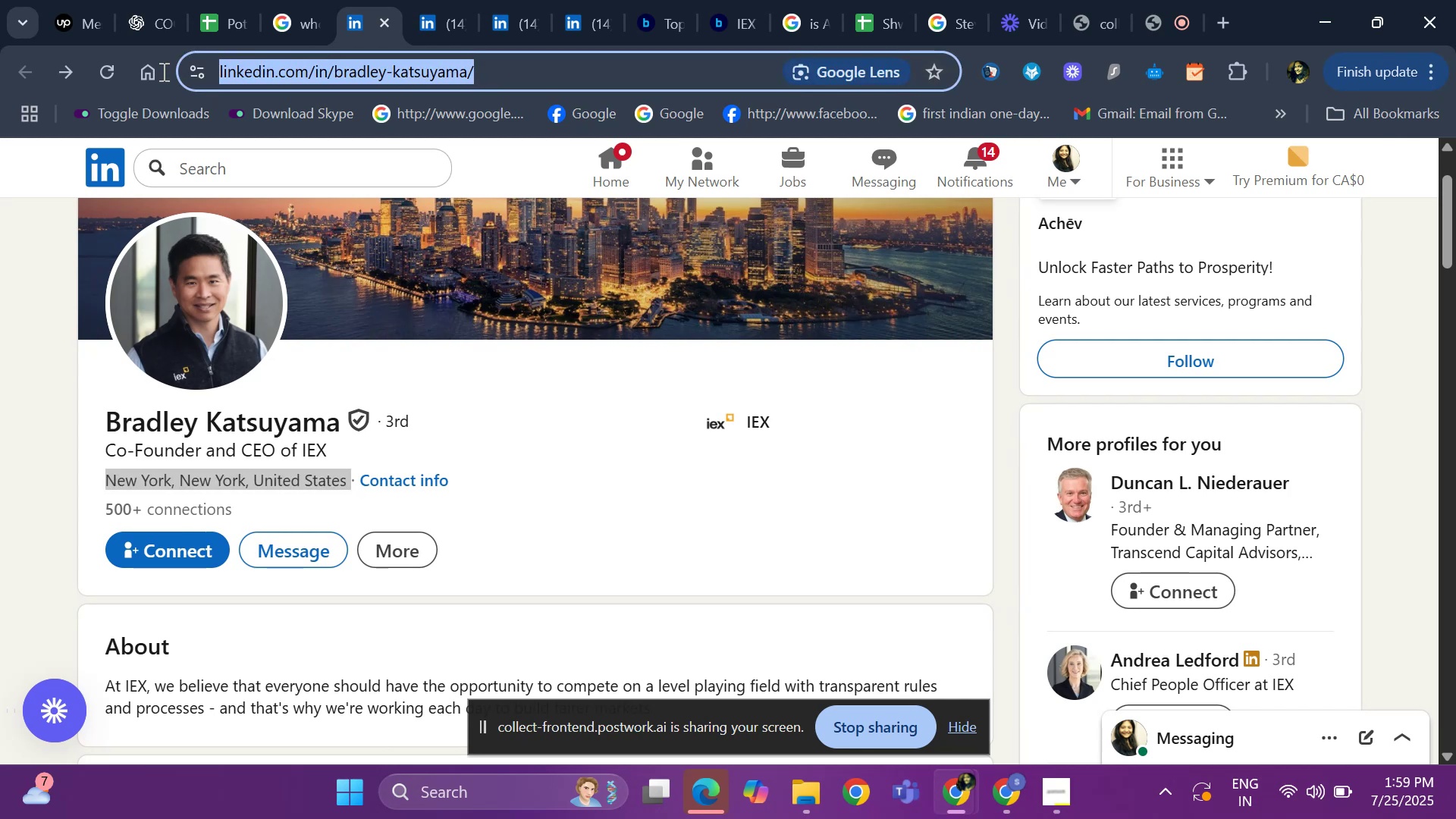 
key(Control+C)
 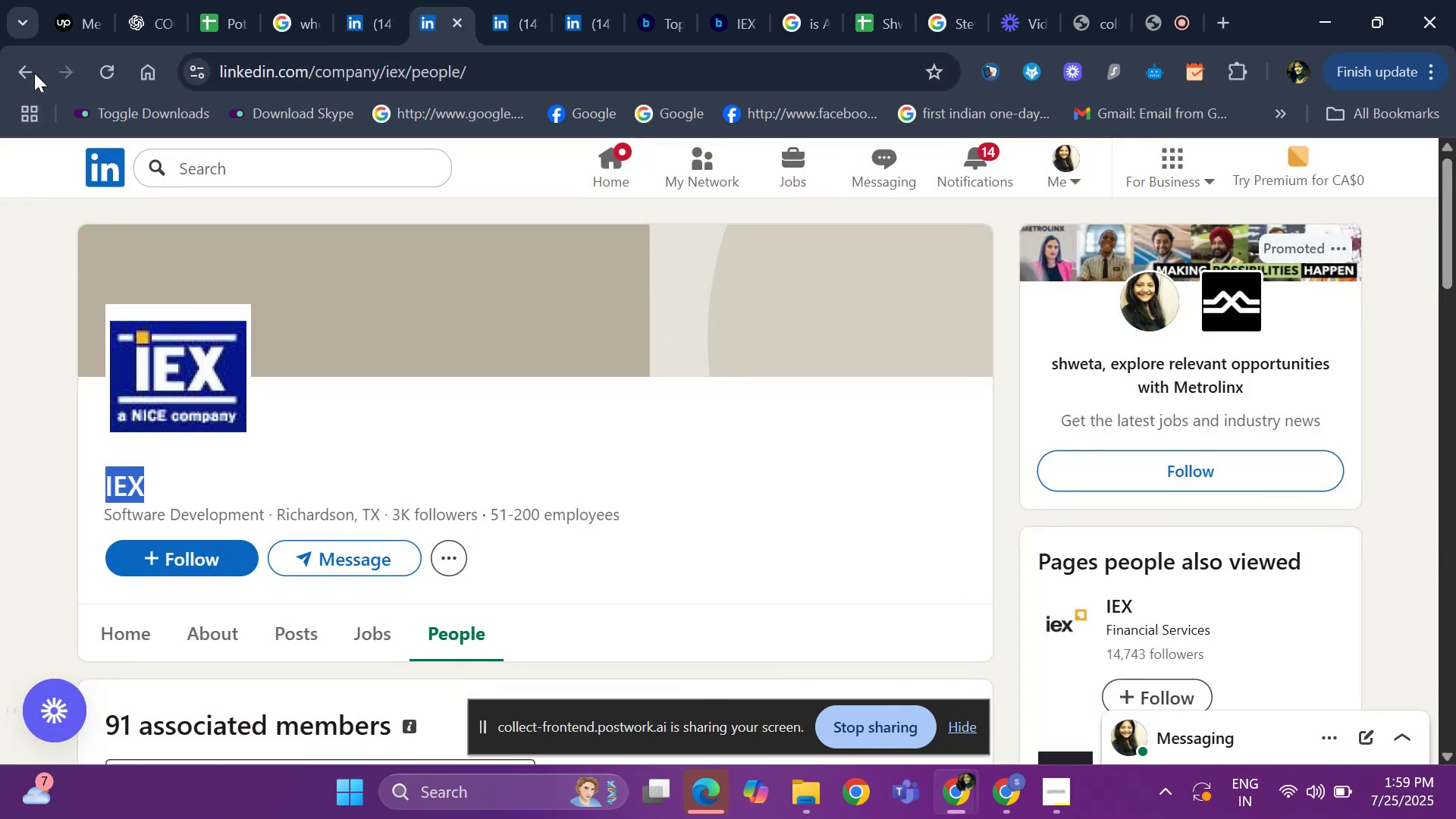 
left_click([346, 21])
 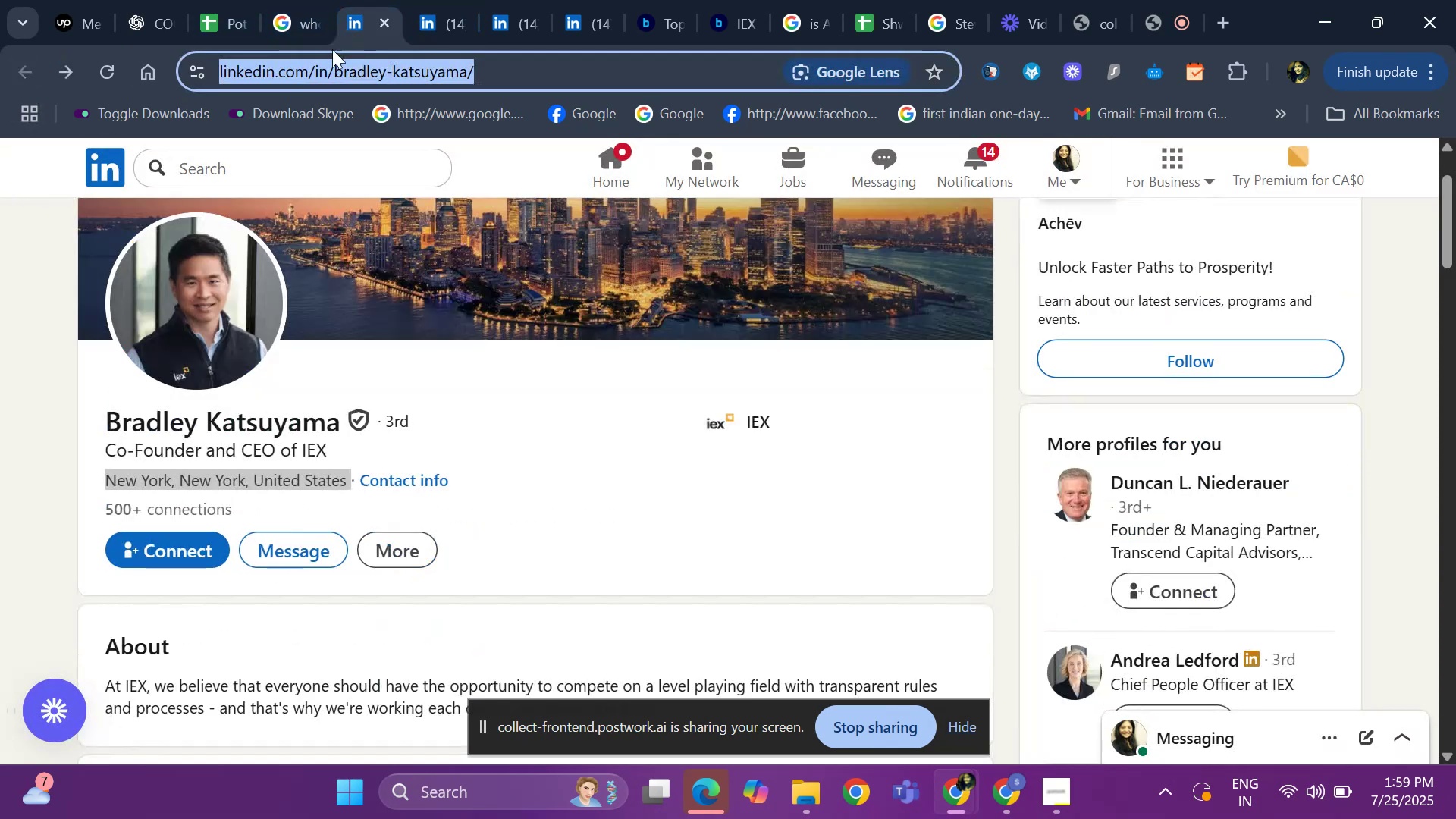 
scroll: coordinate [249, 403], scroll_direction: down, amount: 15.0
 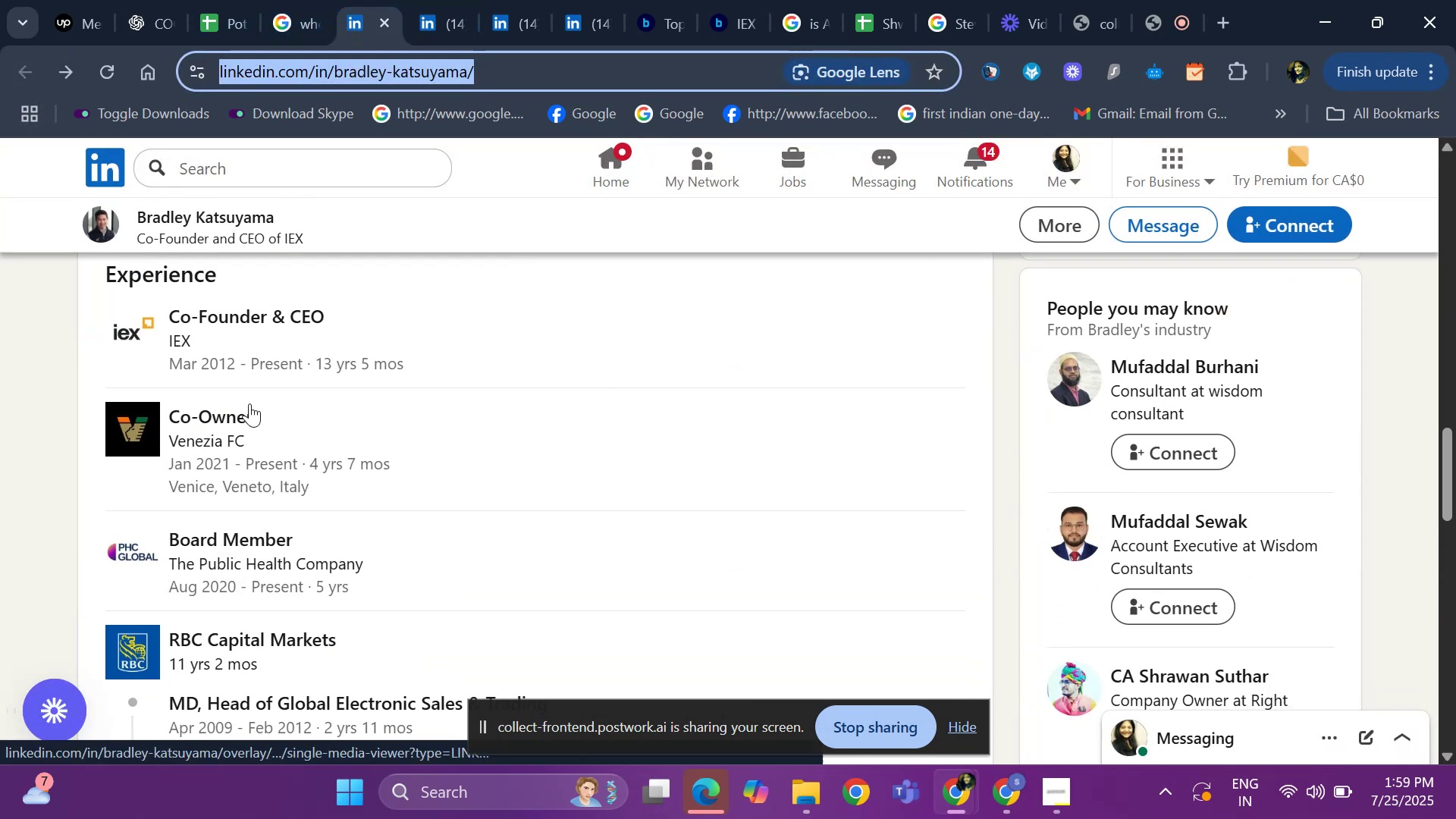 
left_click([230, 322])
 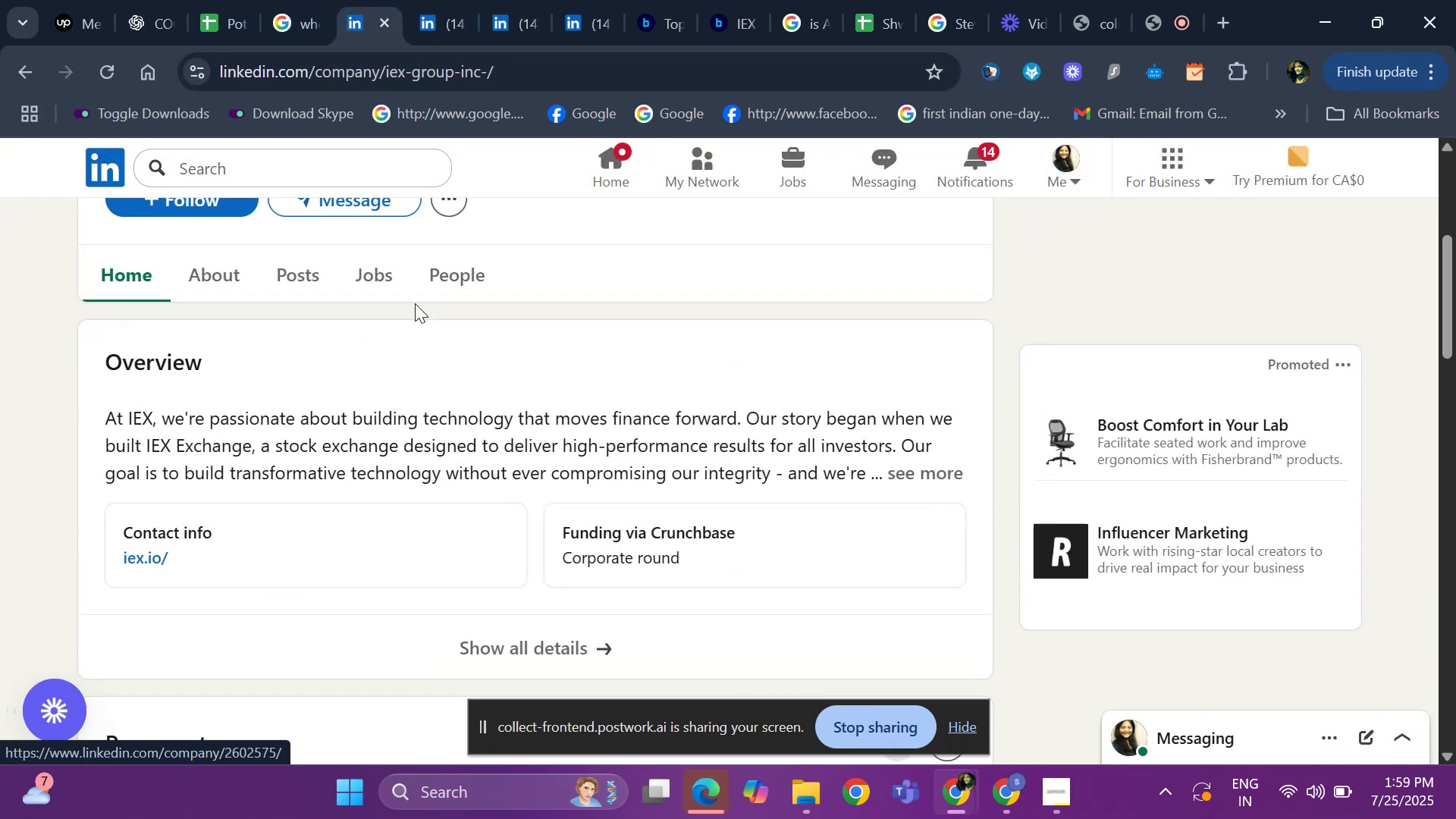 
scroll: coordinate [393, 394], scroll_direction: up, amount: 9.0
 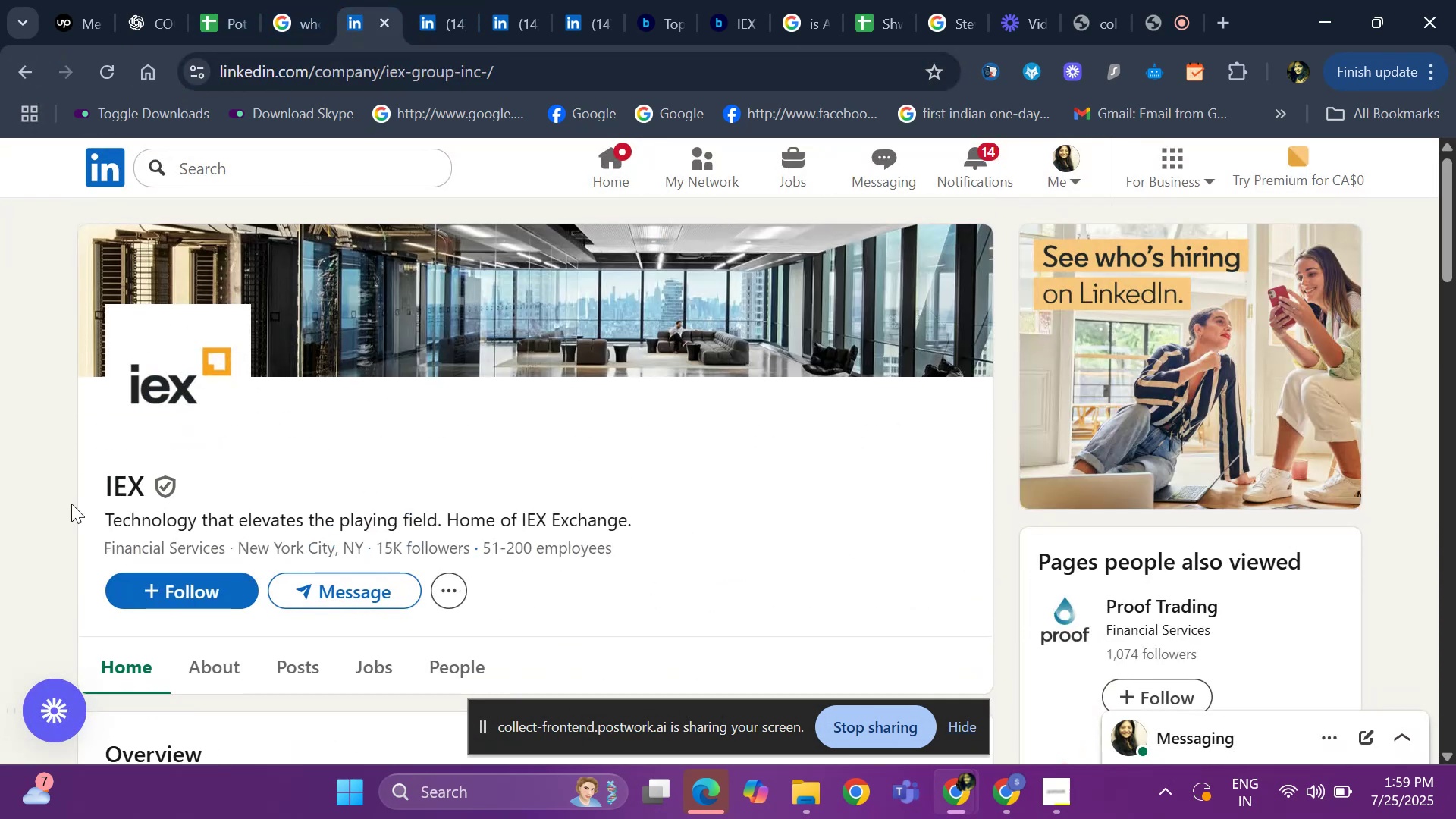 
left_click_drag(start_coordinate=[88, 484], to_coordinate=[150, 485])
 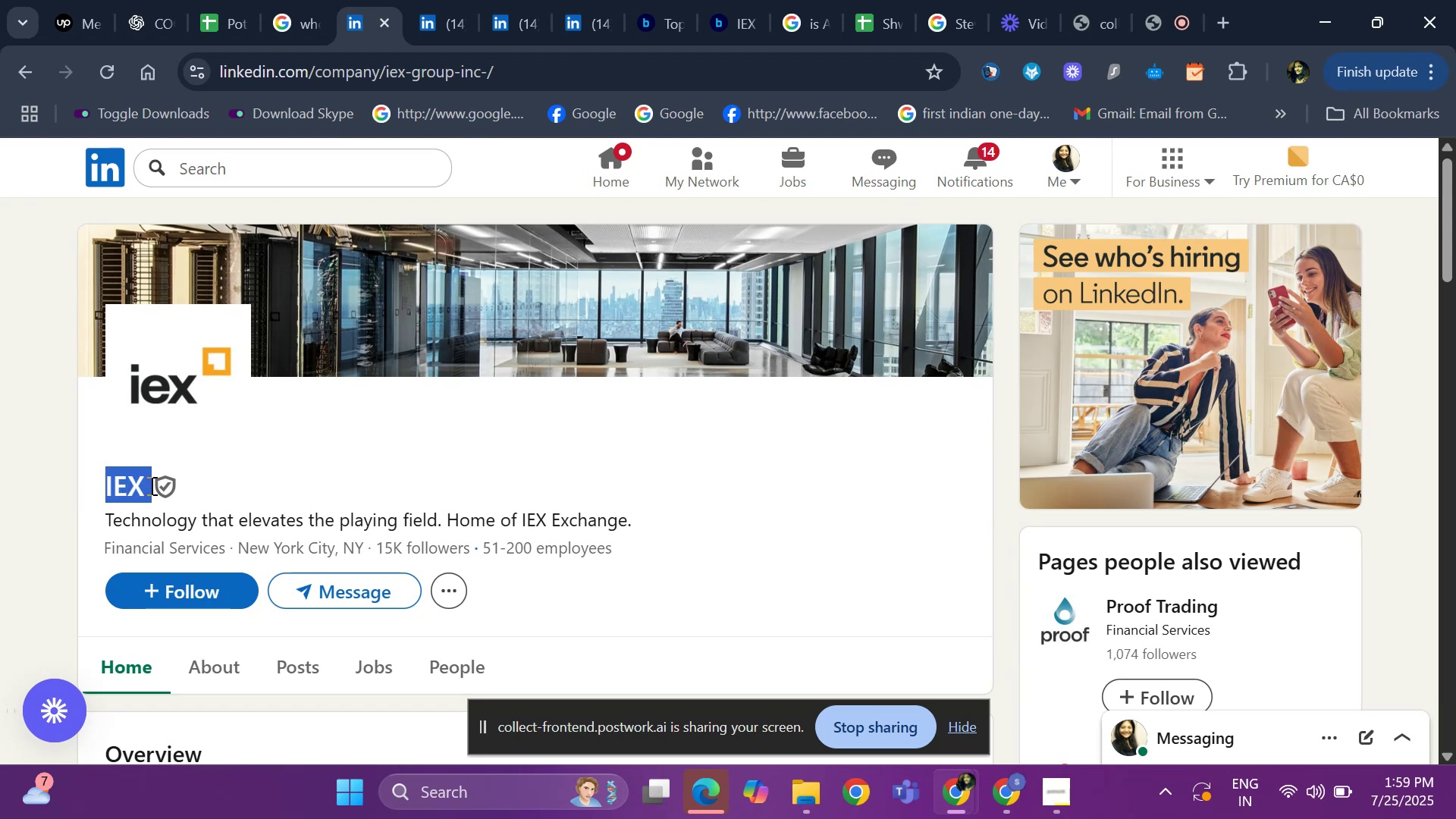 
key(Control+C)
 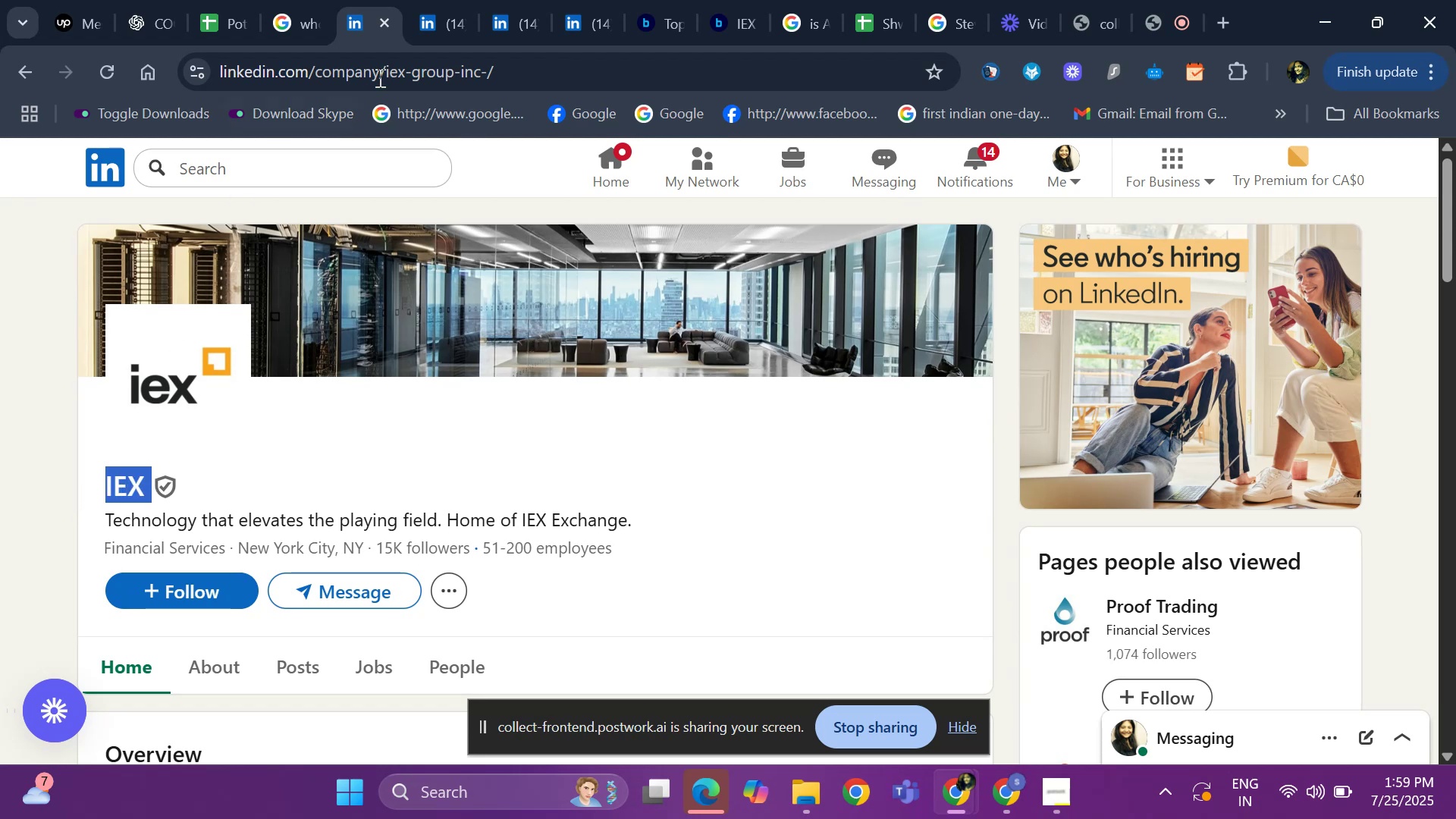 
left_click_drag(start_coordinate=[544, 71], to_coordinate=[204, 93])
 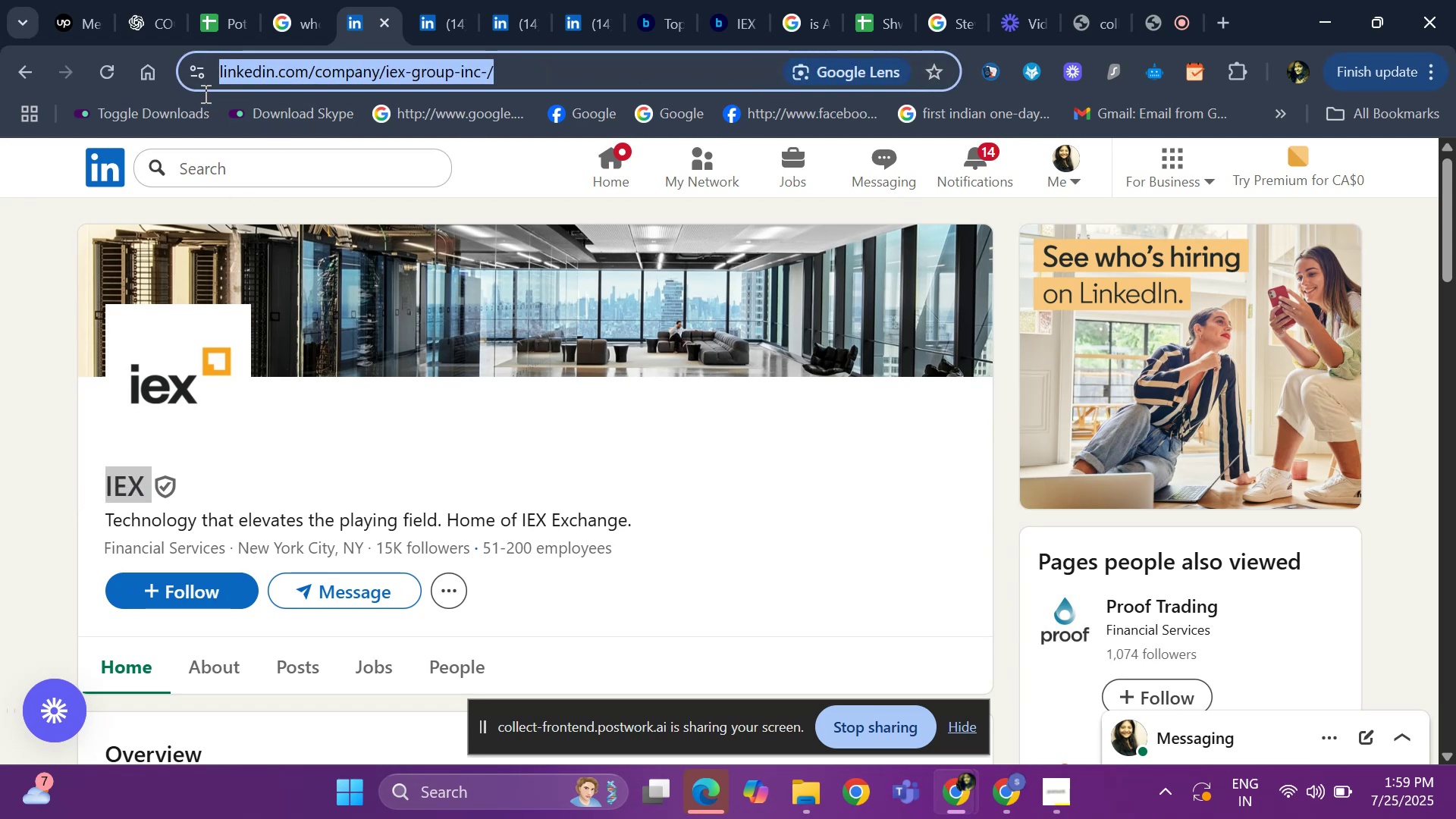 
key(Control+C)
 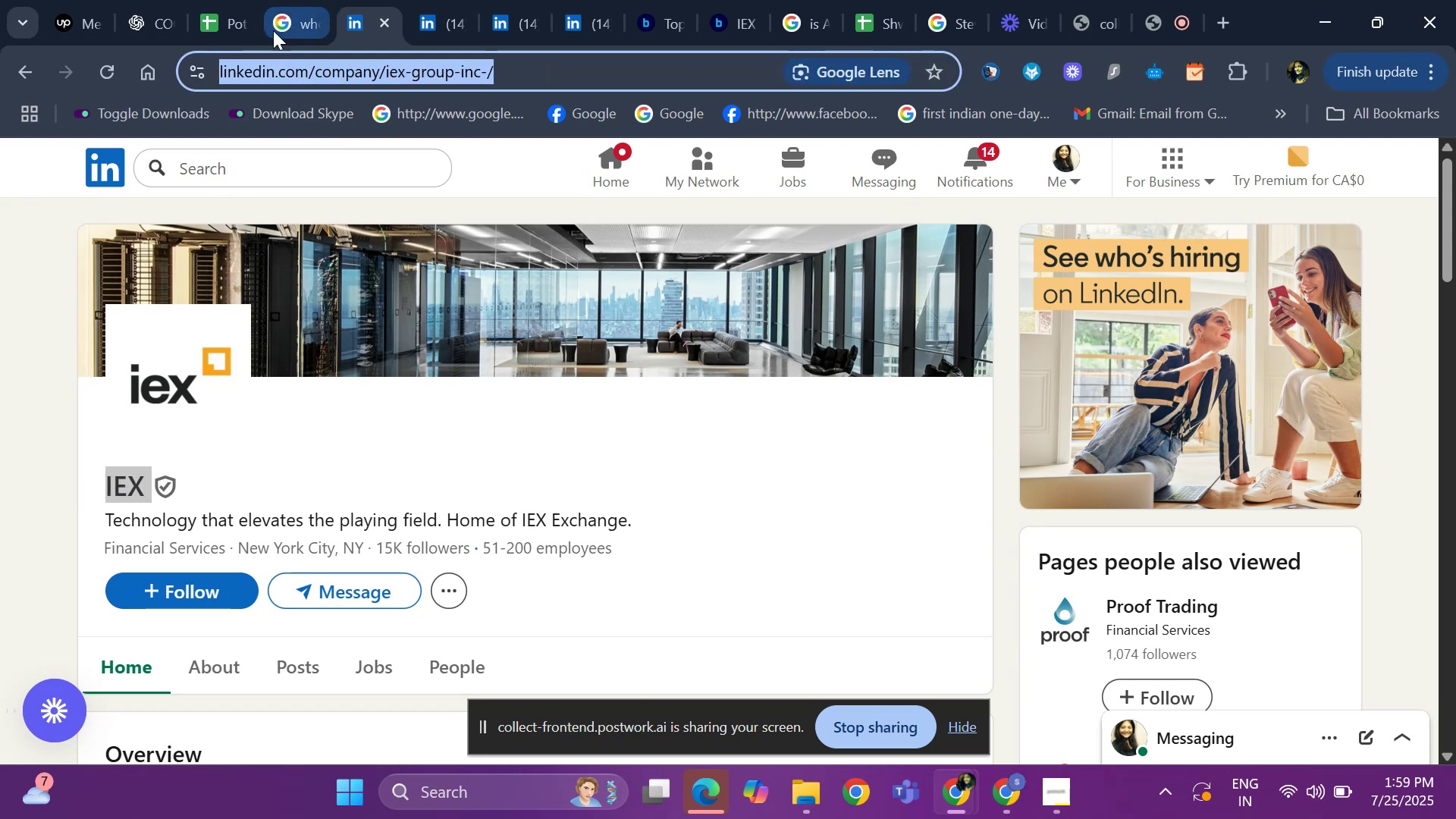 
left_click([232, 26])
 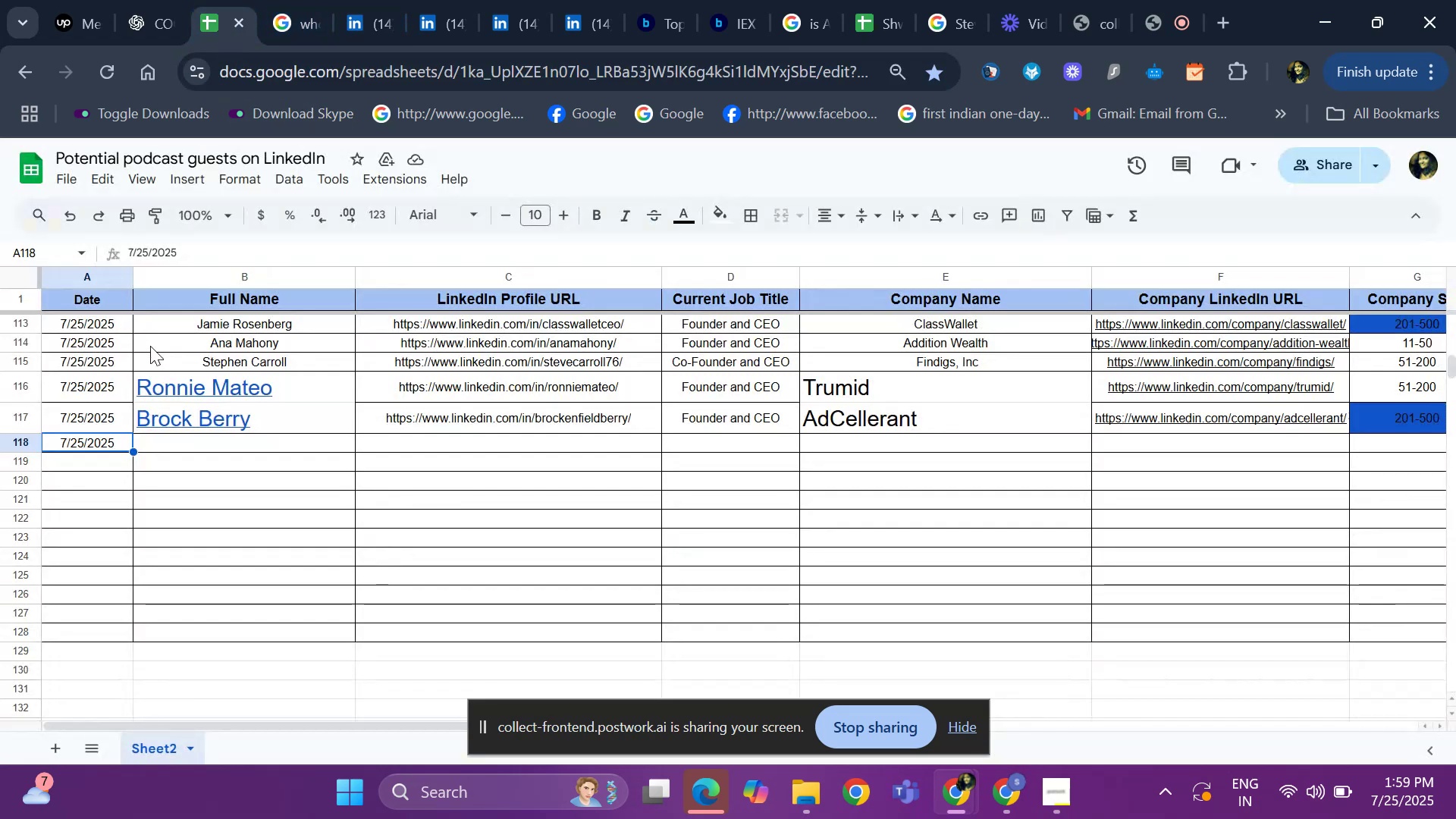 
left_click([206, 450])
 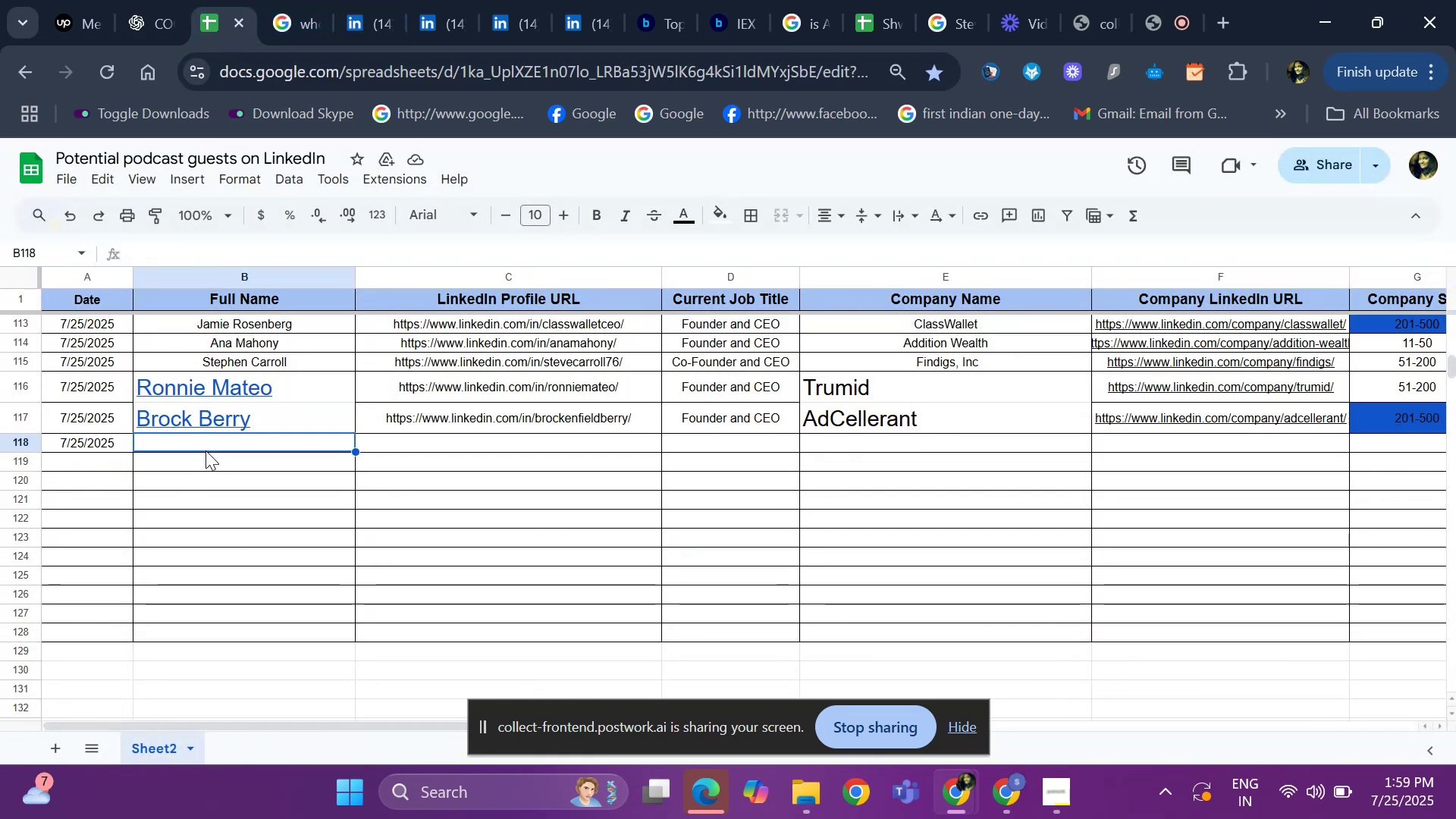 
key(Meta+MetaLeft)
 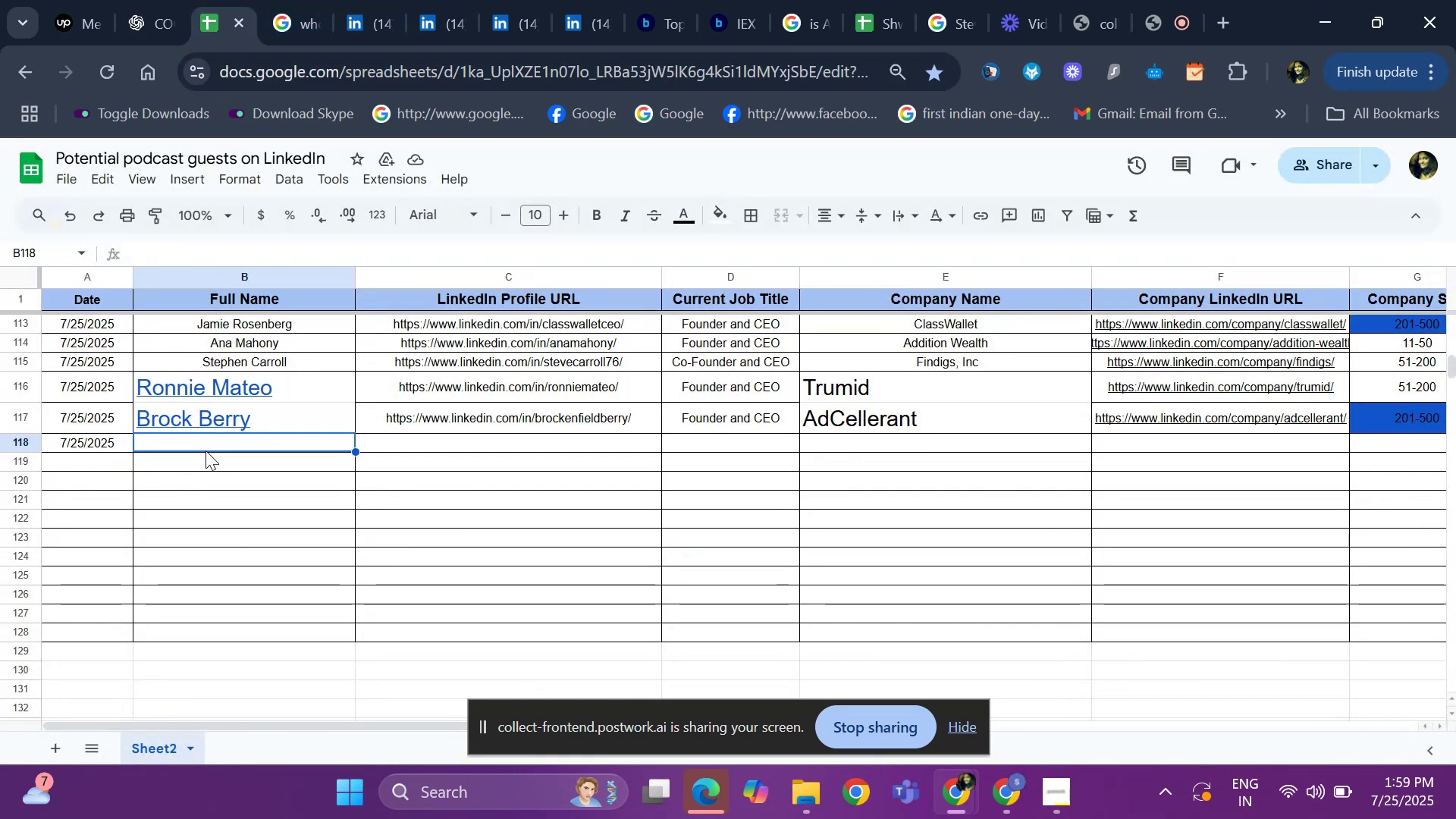 
key(Meta+V)
 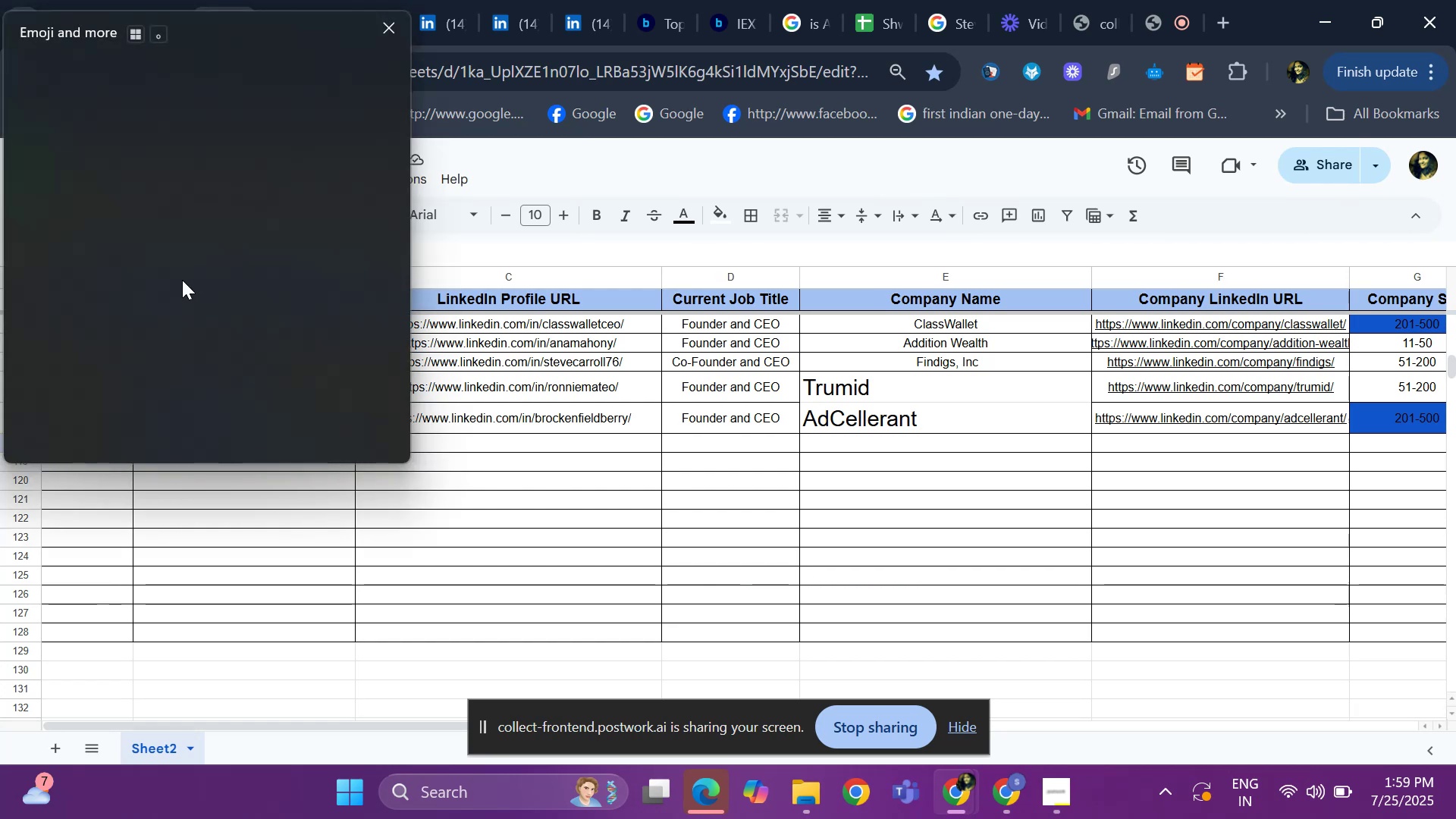 
wait(5.13)
 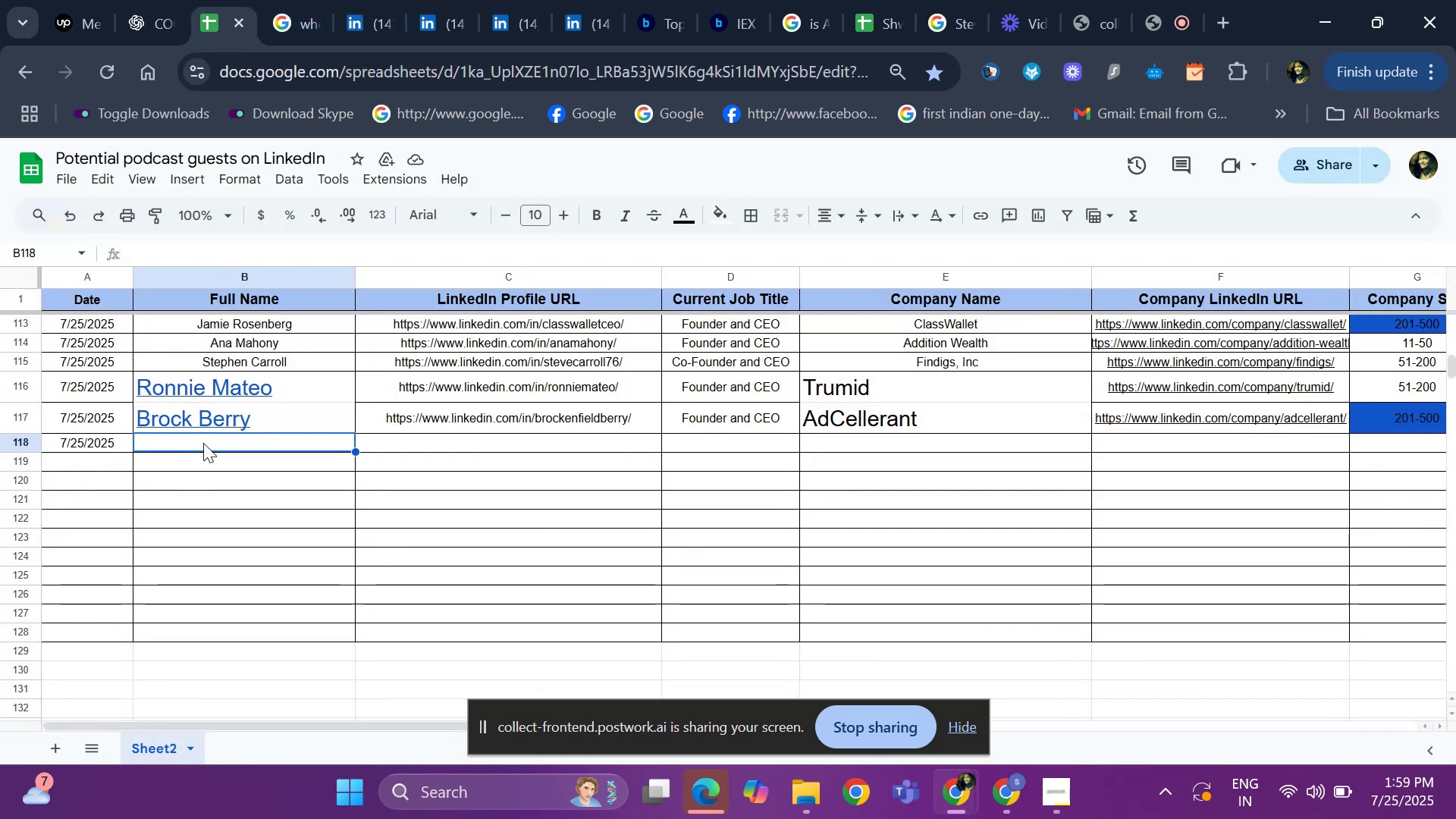 
scroll: coordinate [184, 281], scroll_direction: down, amount: 5.0
 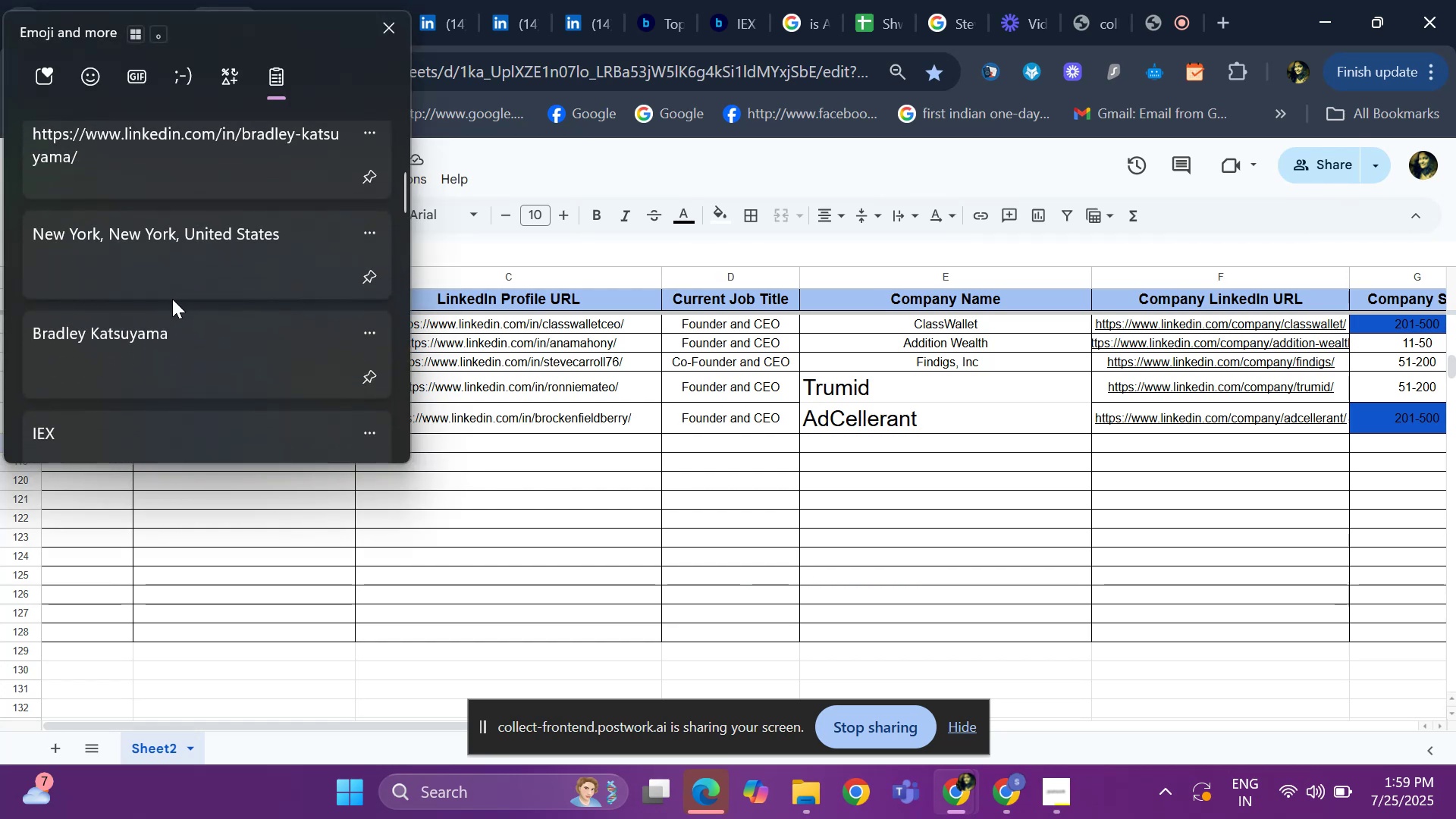 
left_click([179, 346])
 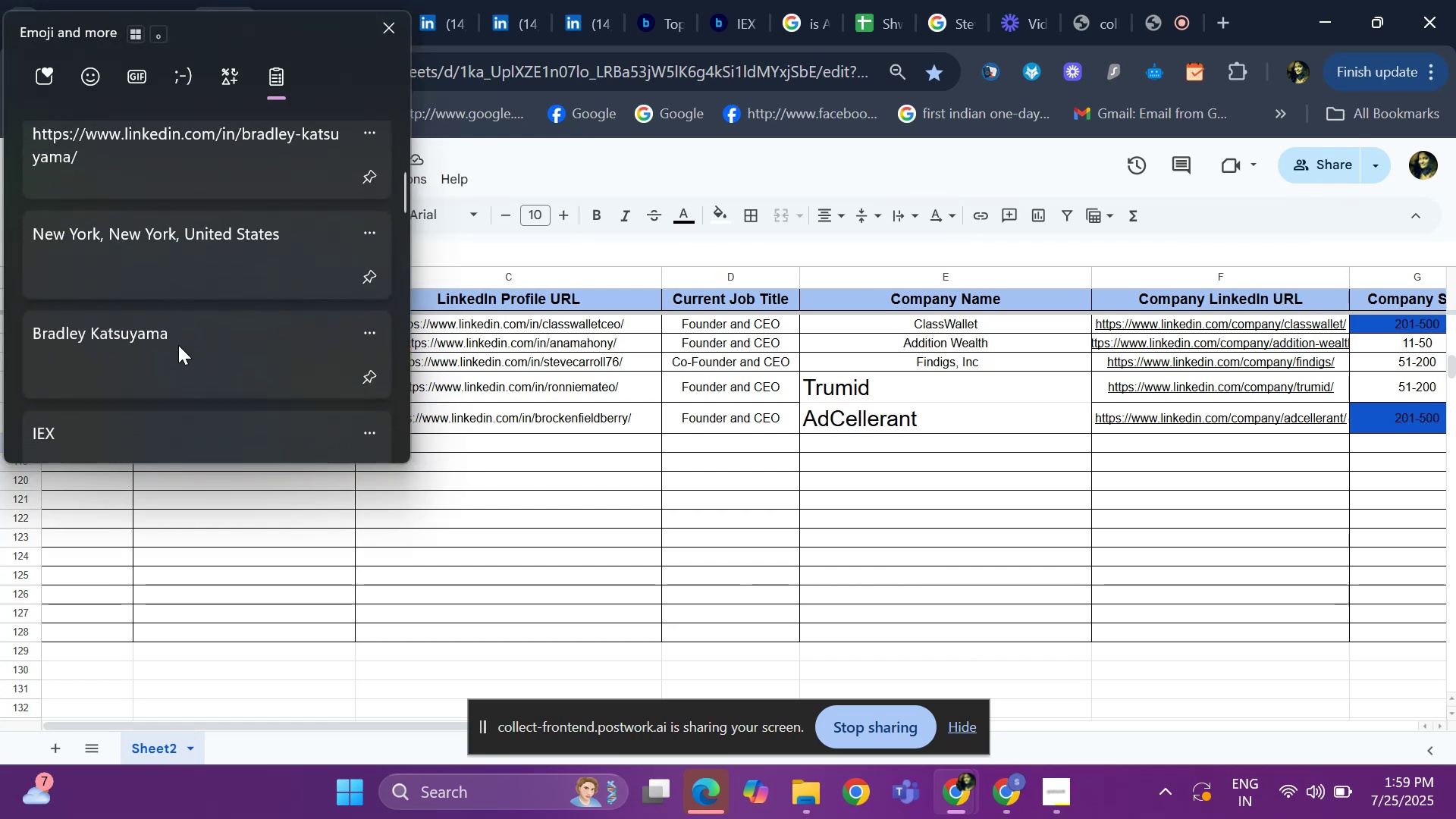 
key(Control+ControlLeft)
 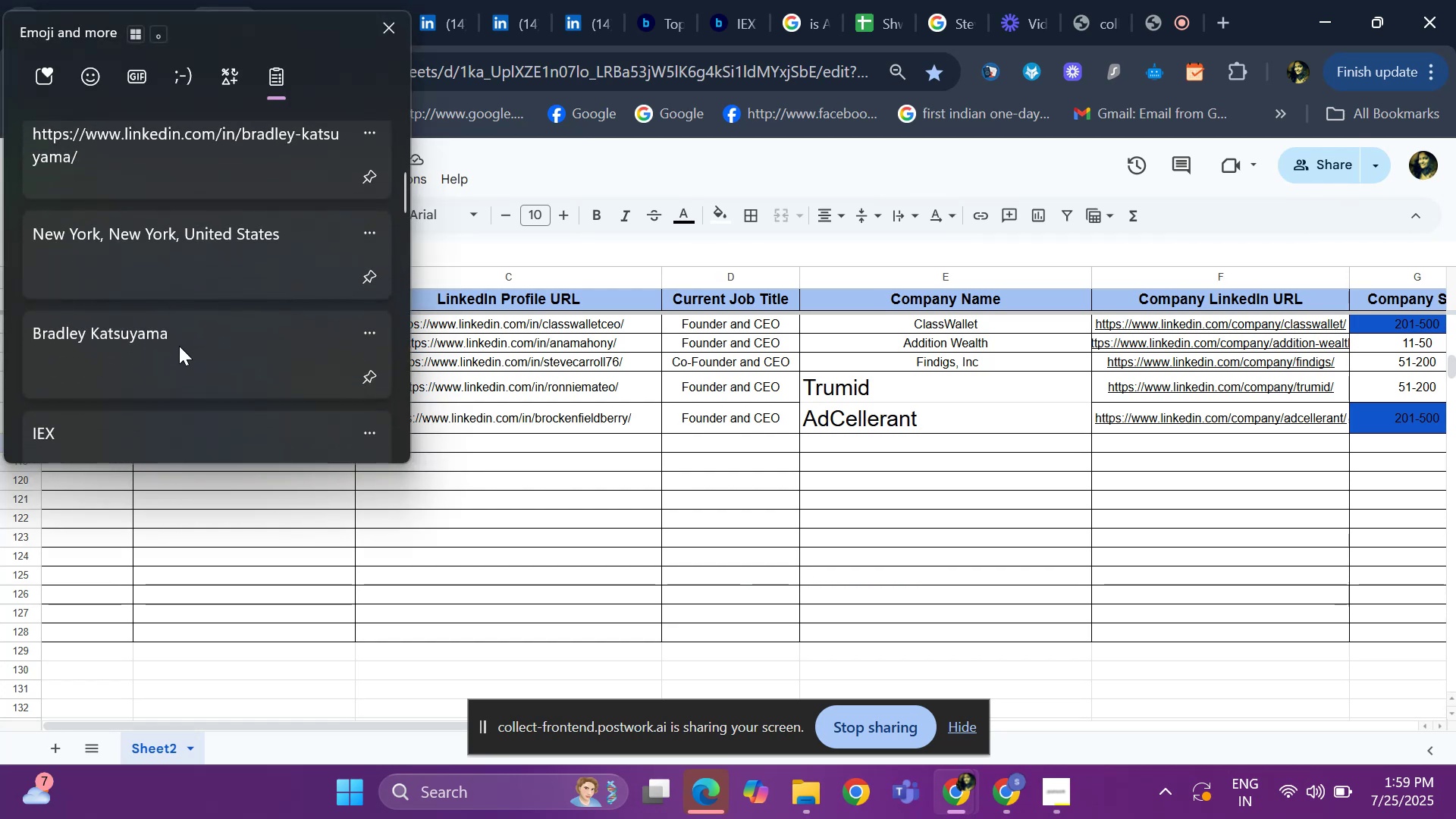 
key(Control+V)
 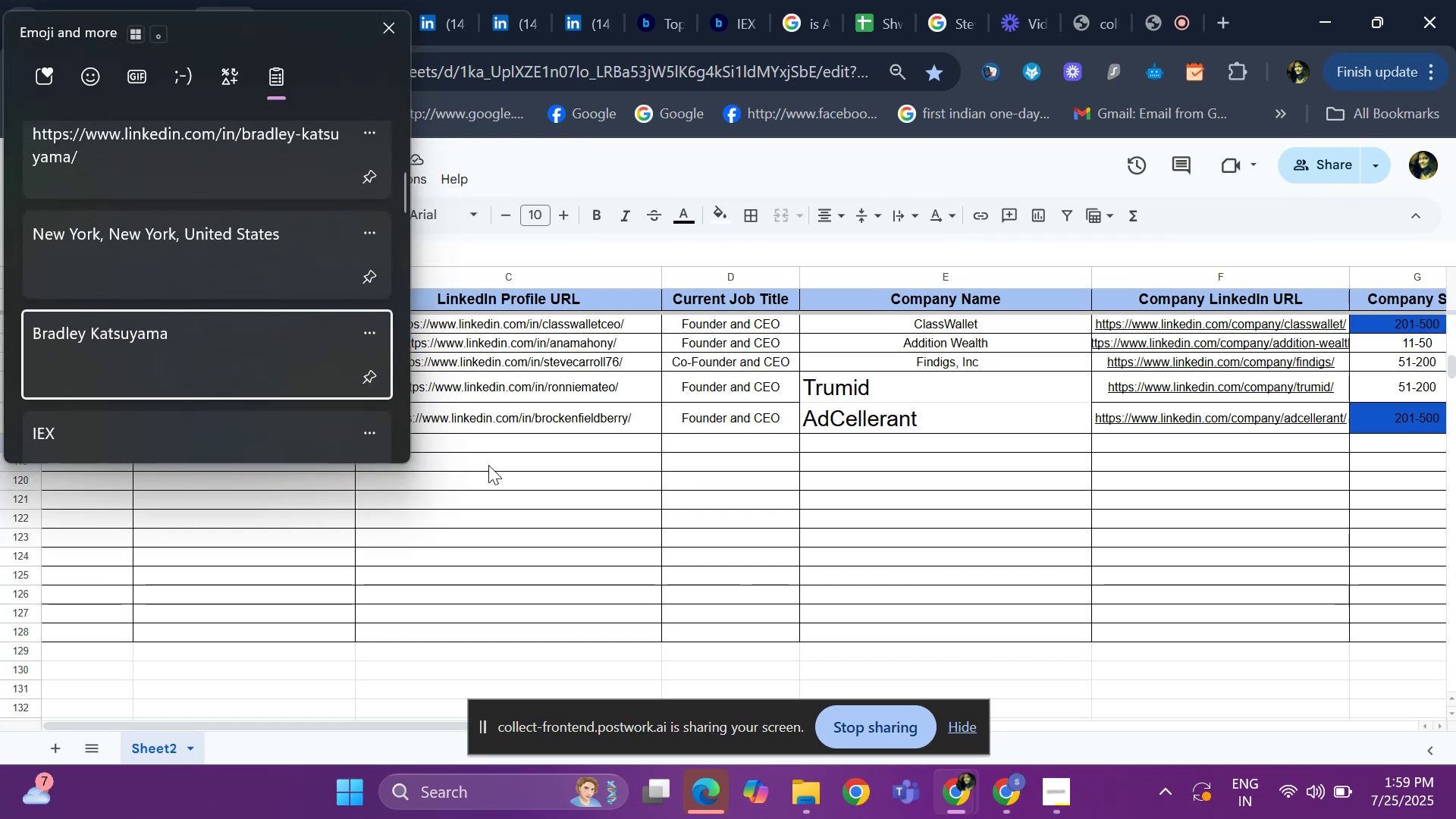 
left_click([499, 451])
 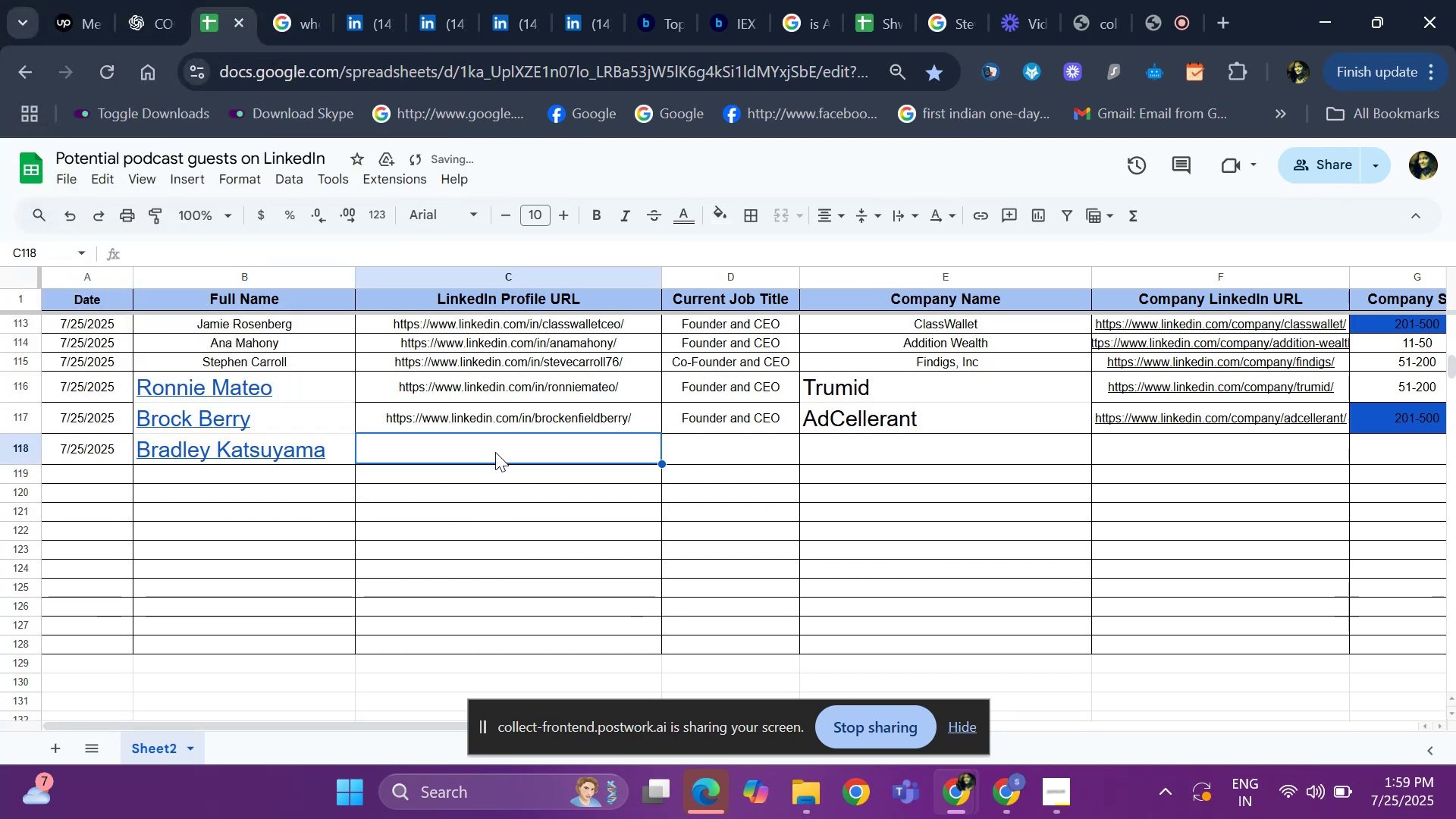 
key(Meta+V)
 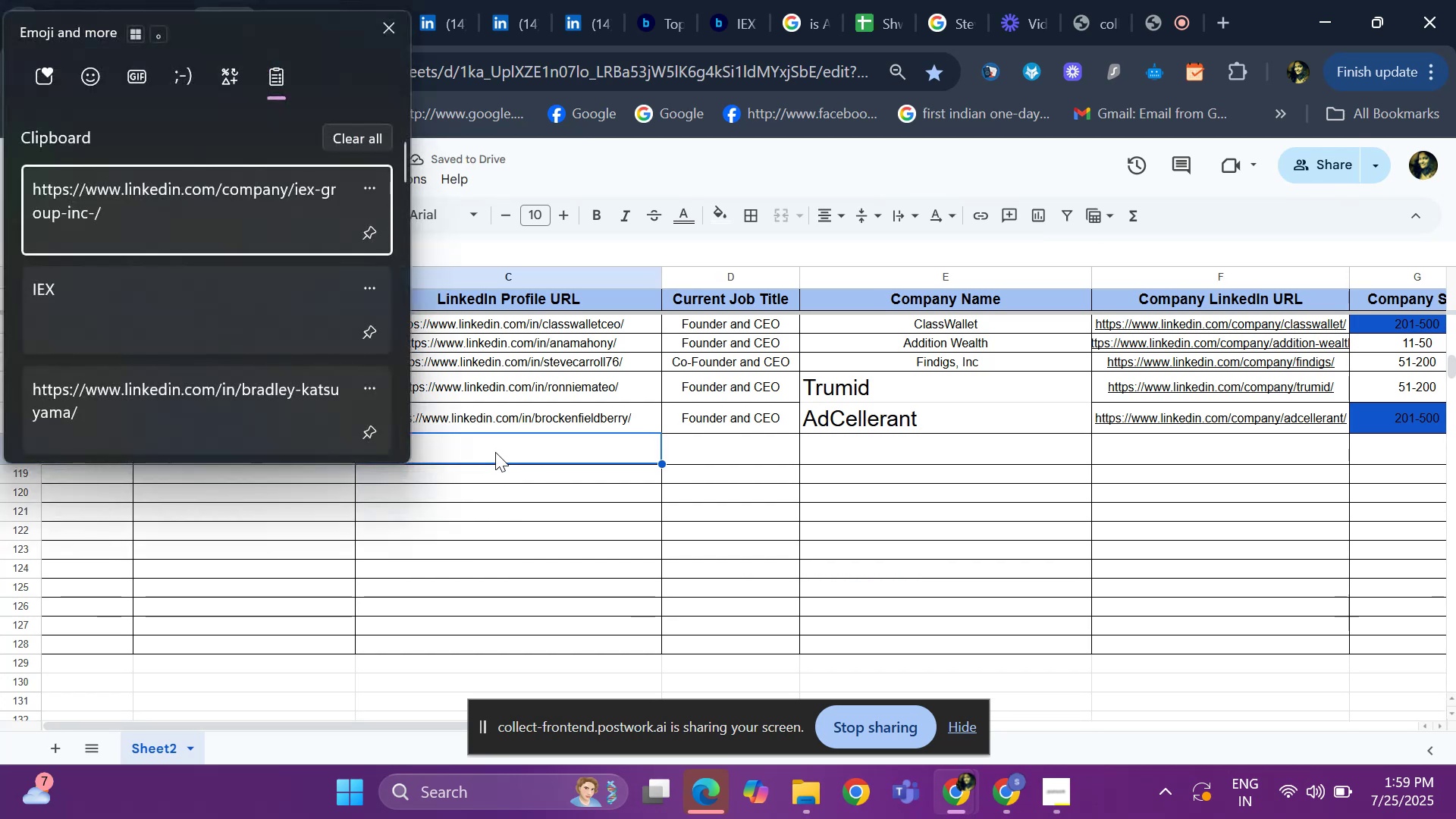 
scroll: coordinate [74, 300], scroll_direction: down, amount: 3.0
 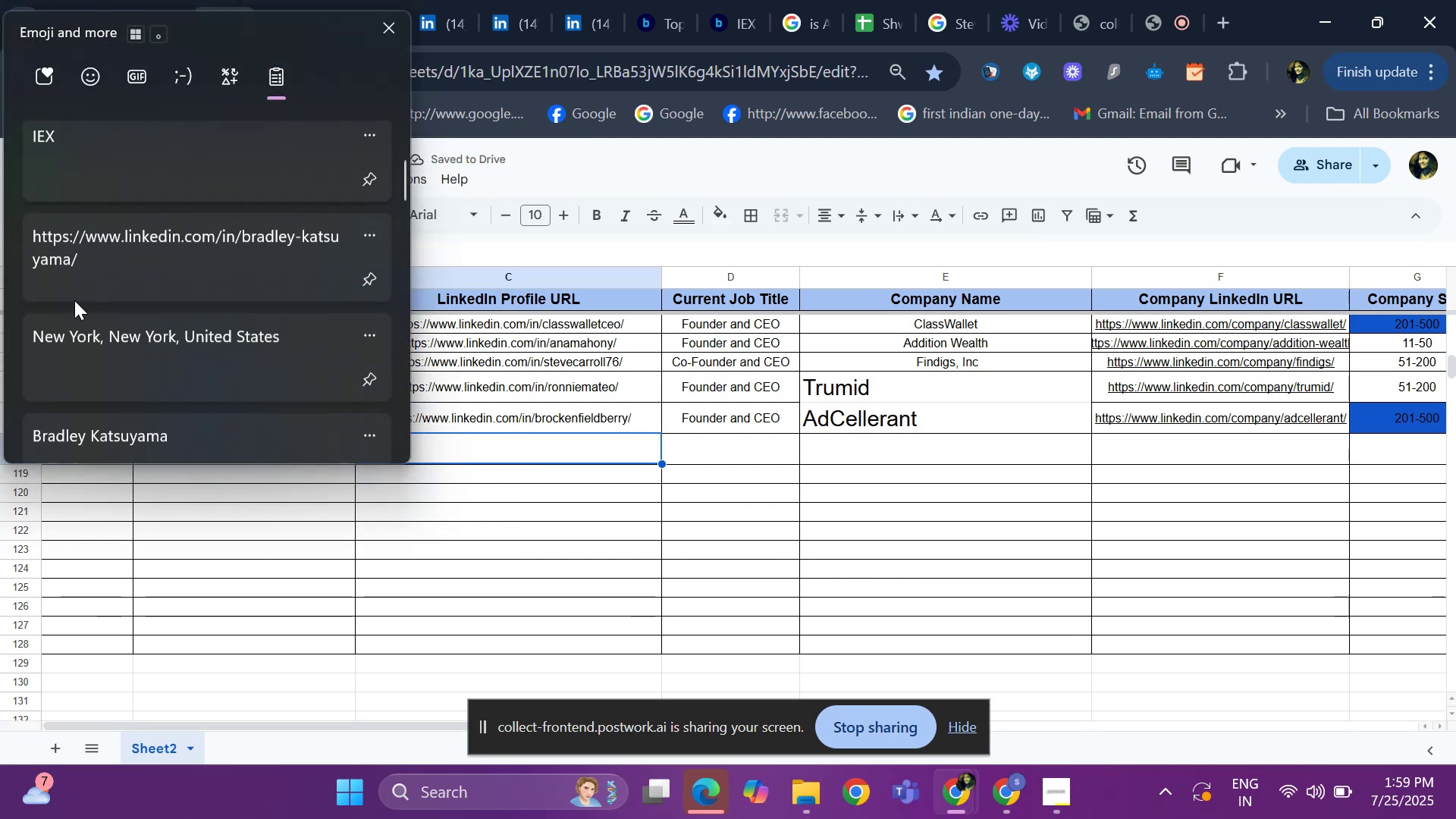 
scroll: coordinate [74, 300], scroll_direction: up, amount: 4.0
 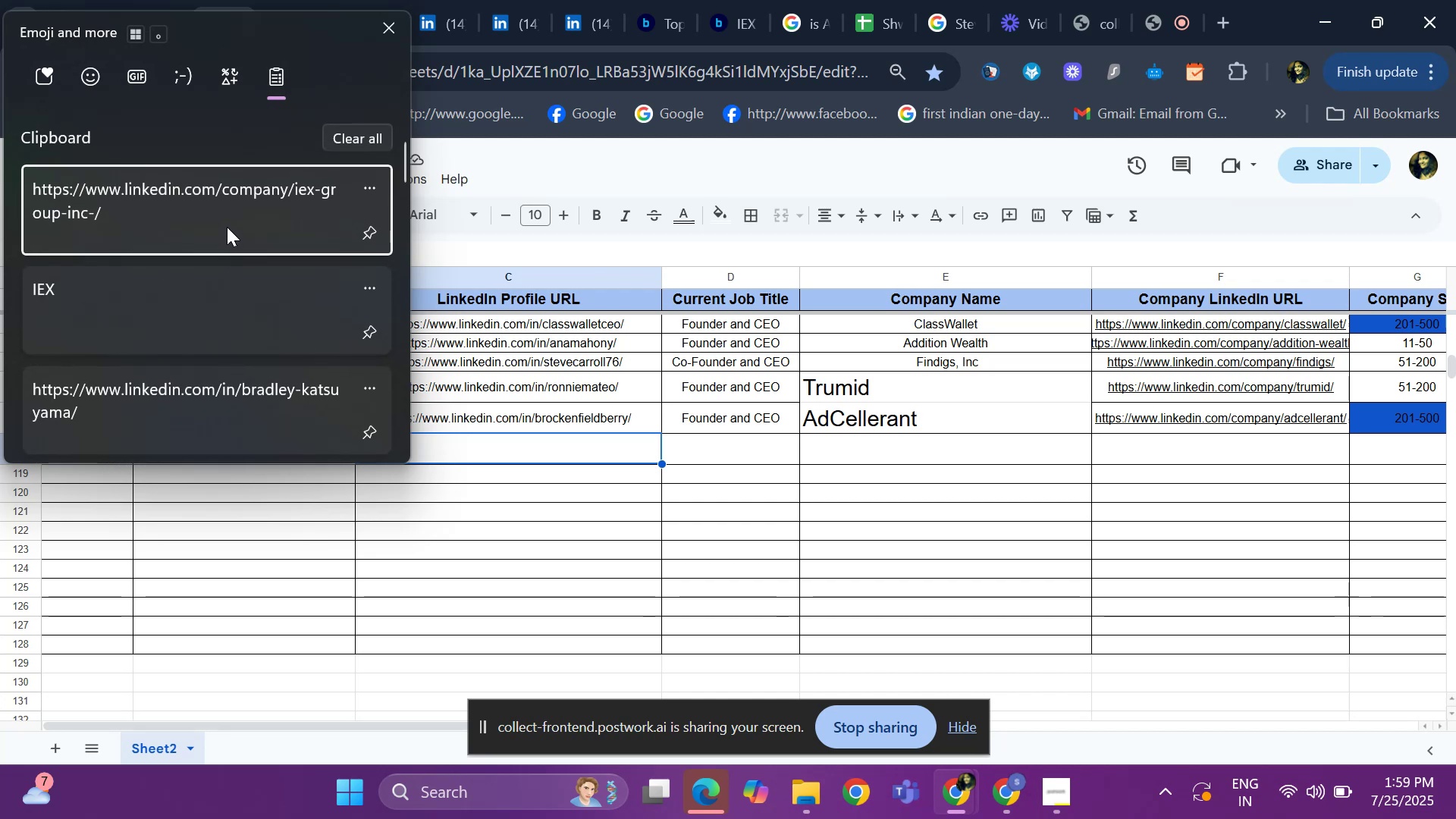 
scroll: coordinate [187, 283], scroll_direction: down, amount: 1.0
 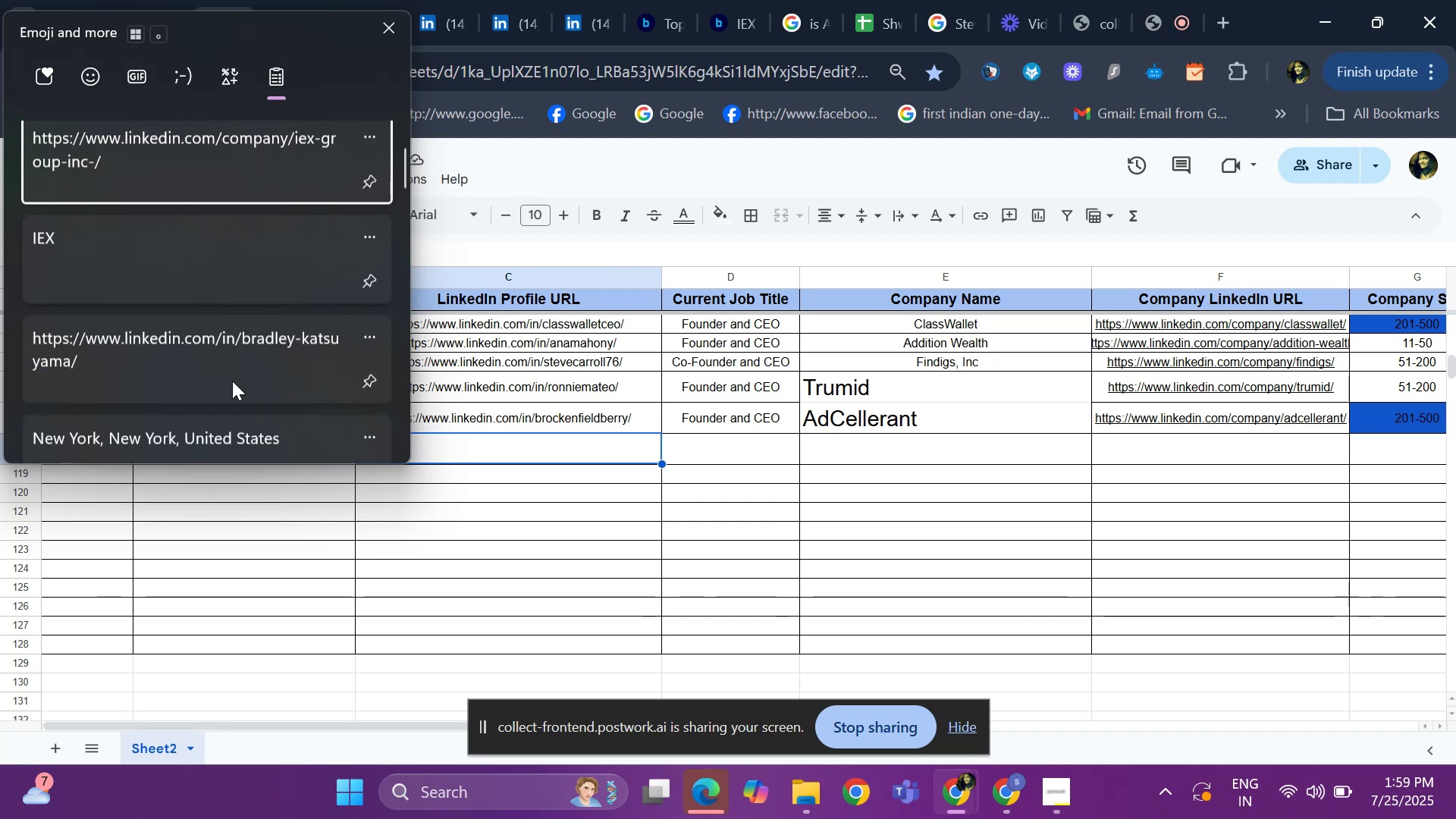 
key(Control+ControlLeft)
 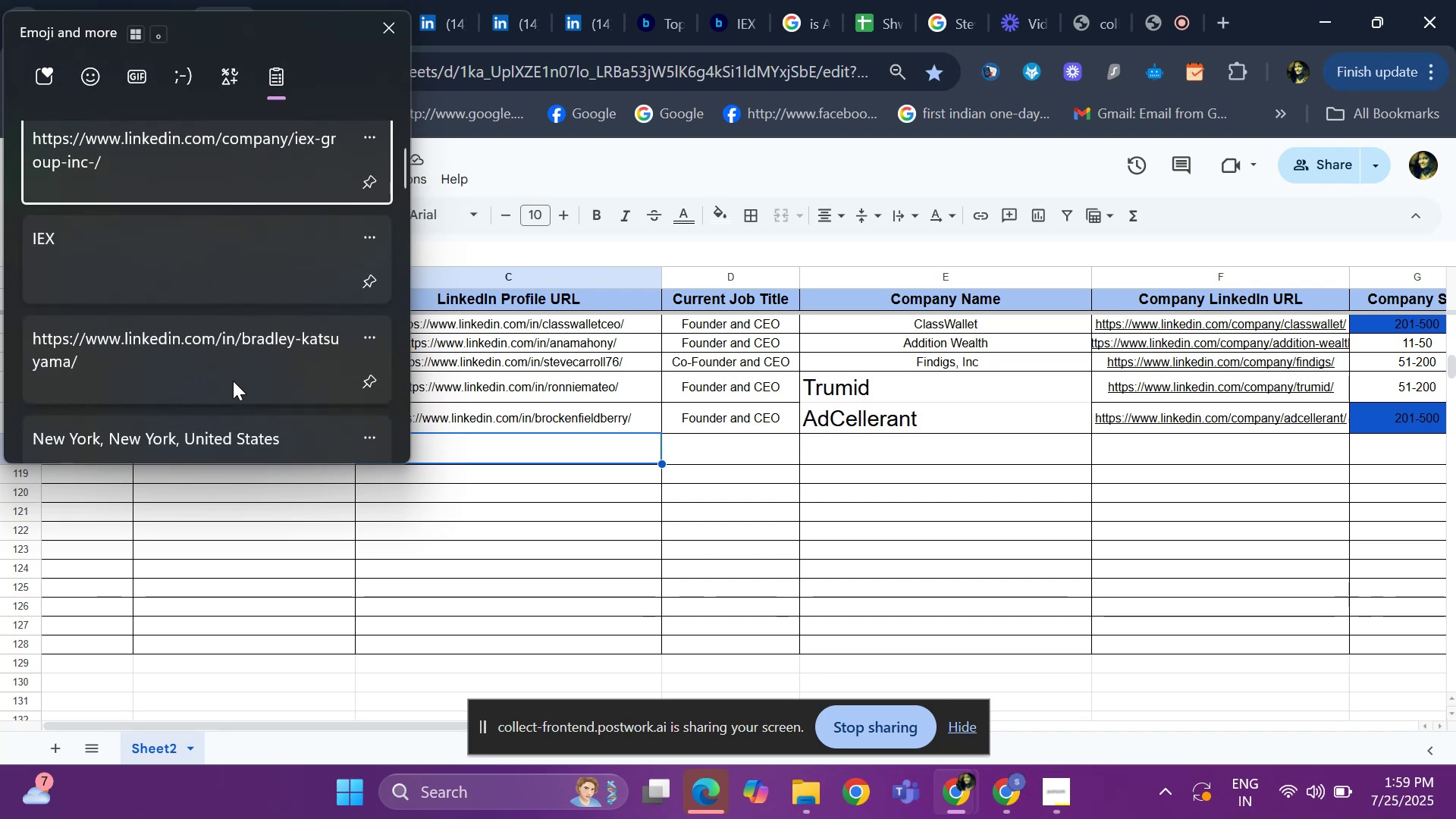 
key(Control+V)
 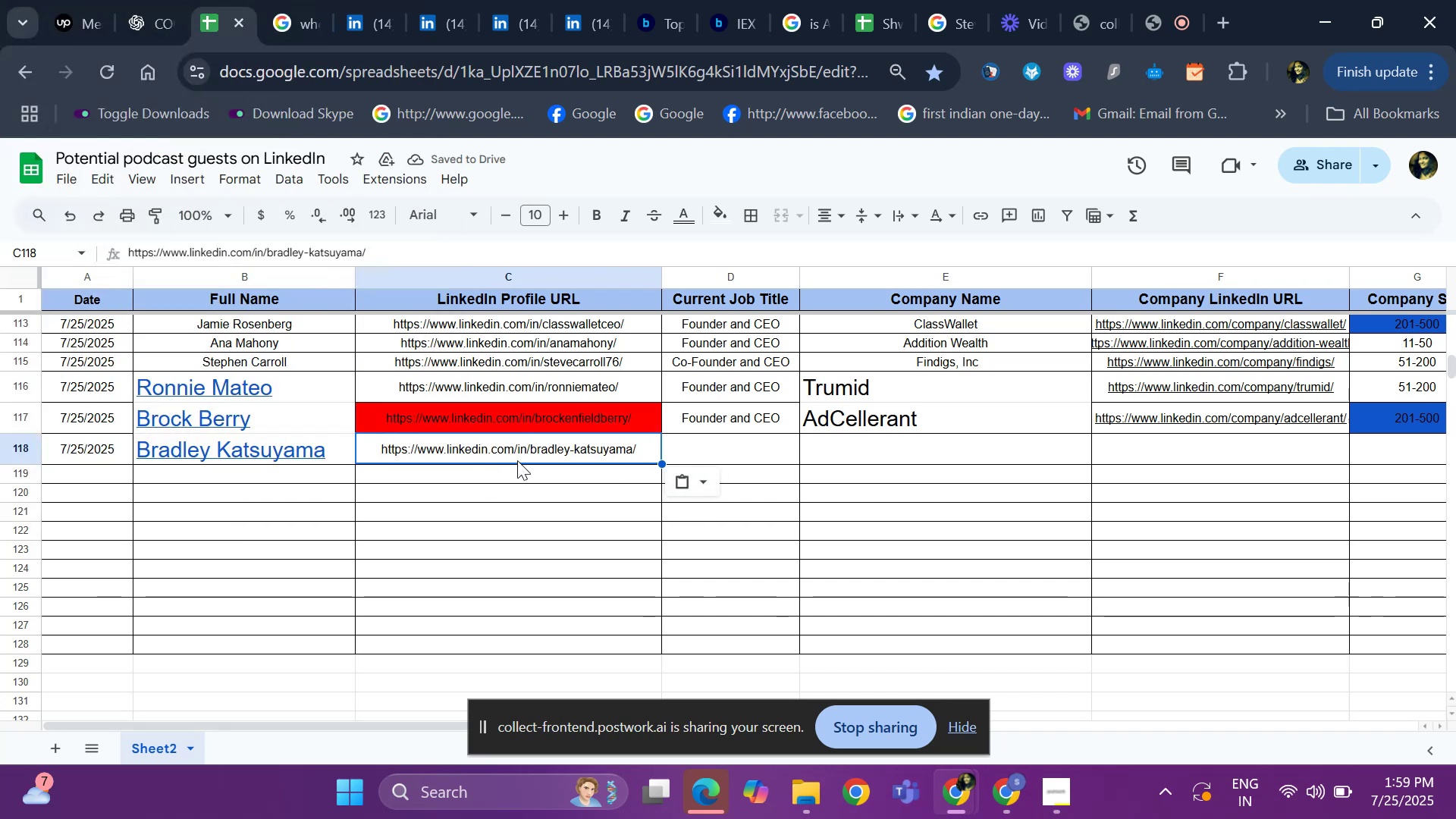 
left_click([526, 453])
 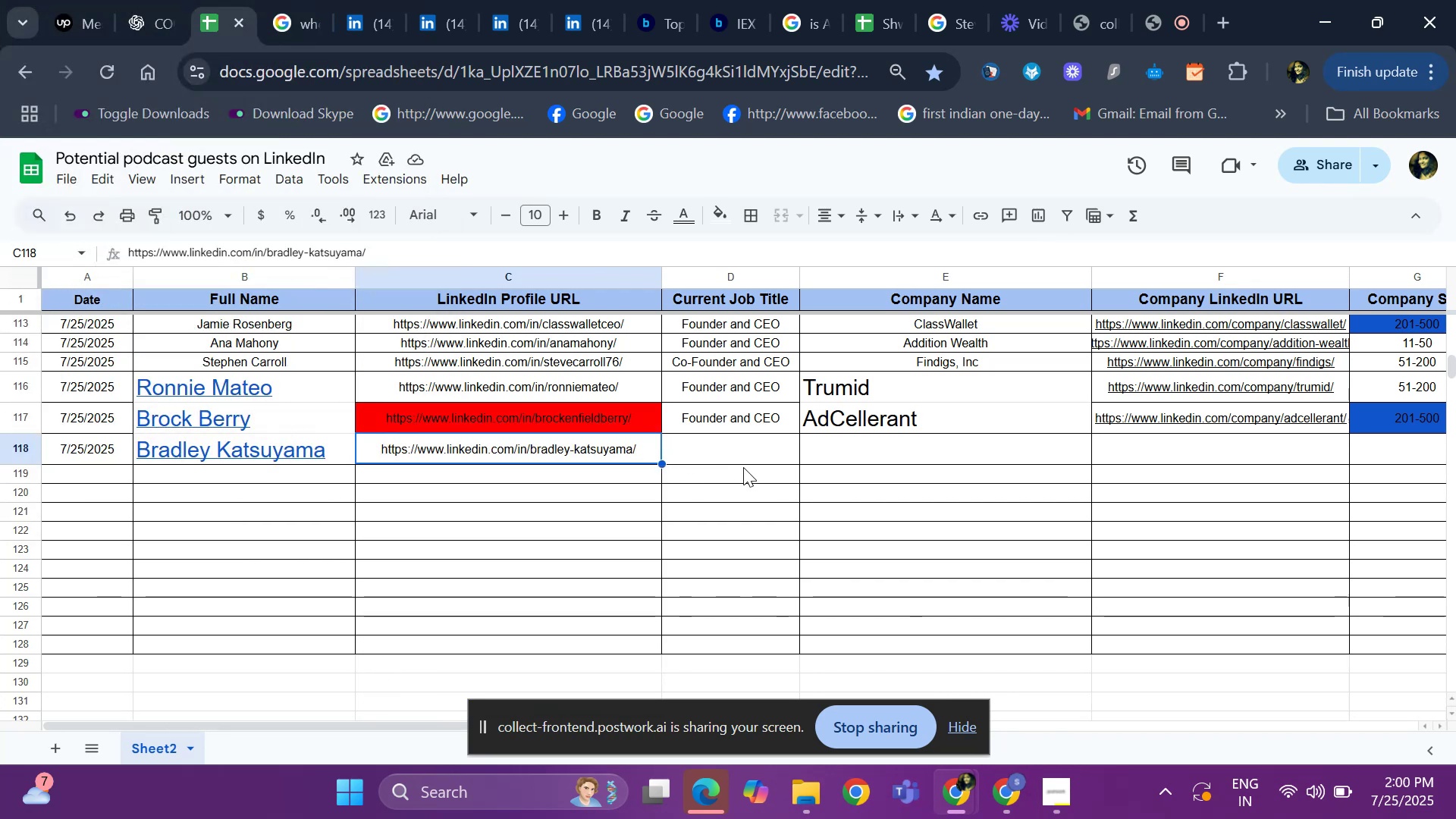 
left_click([743, 467])
 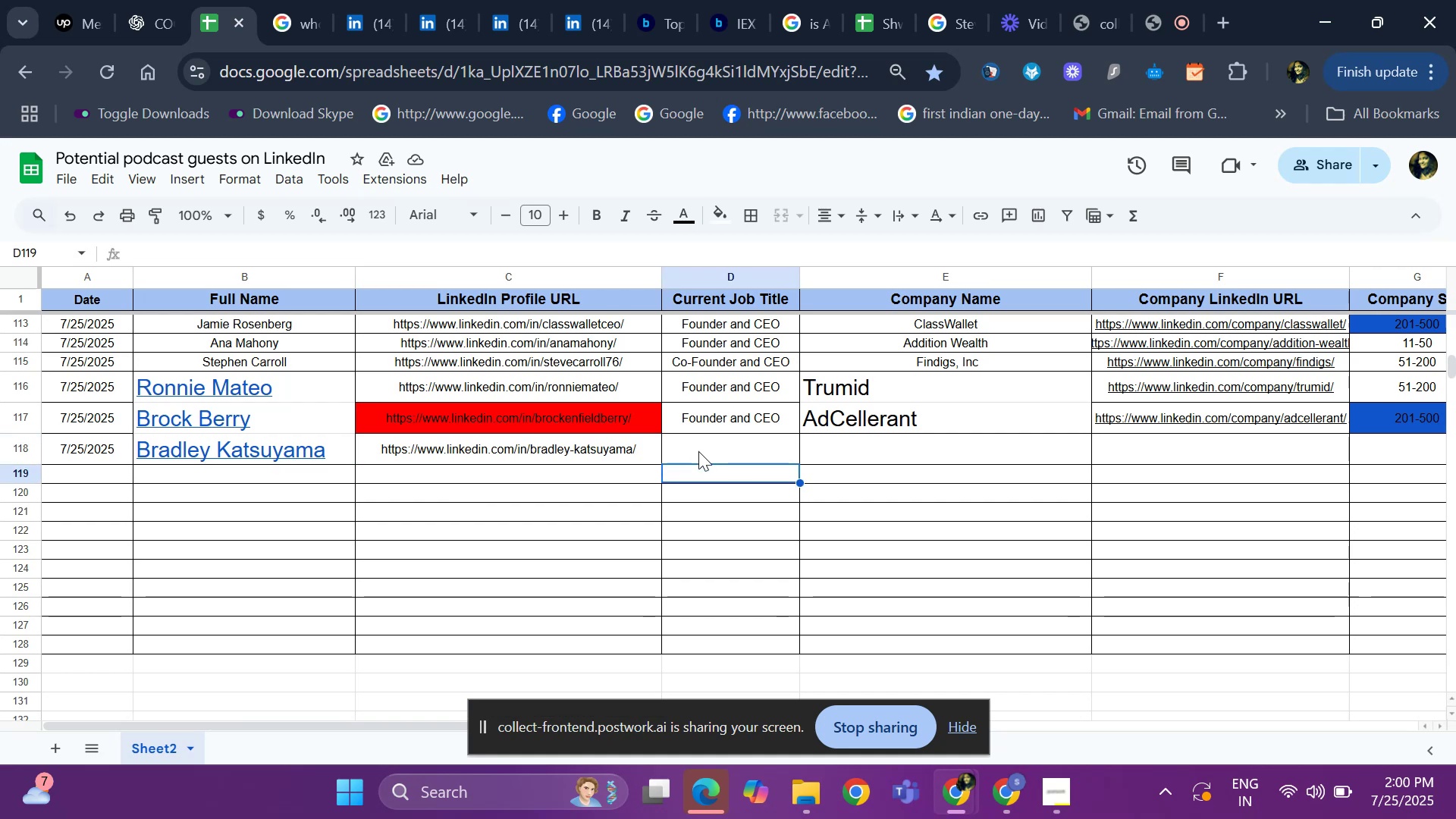 
left_click([631, 451])
 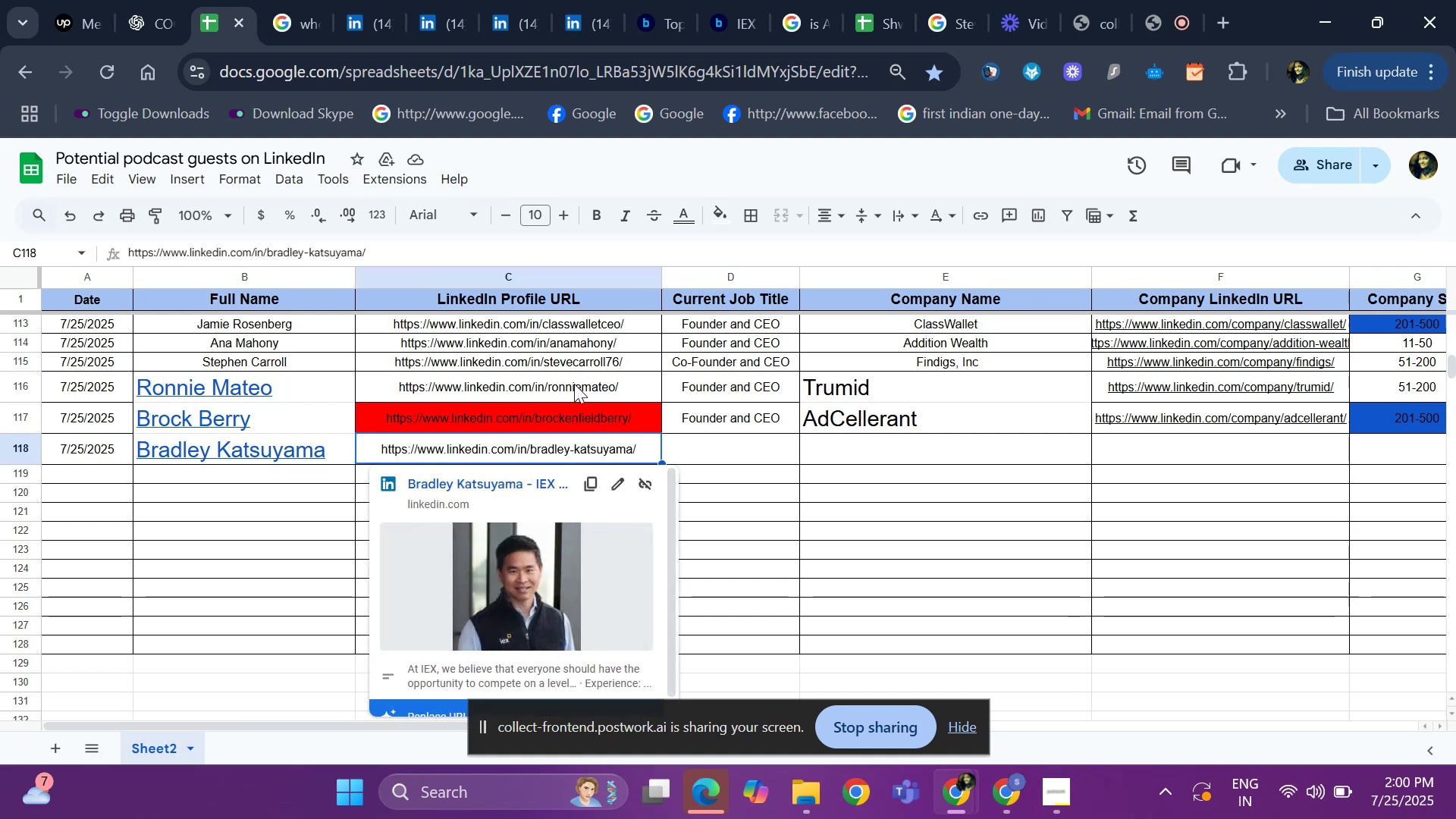 
left_click([575, 415])
 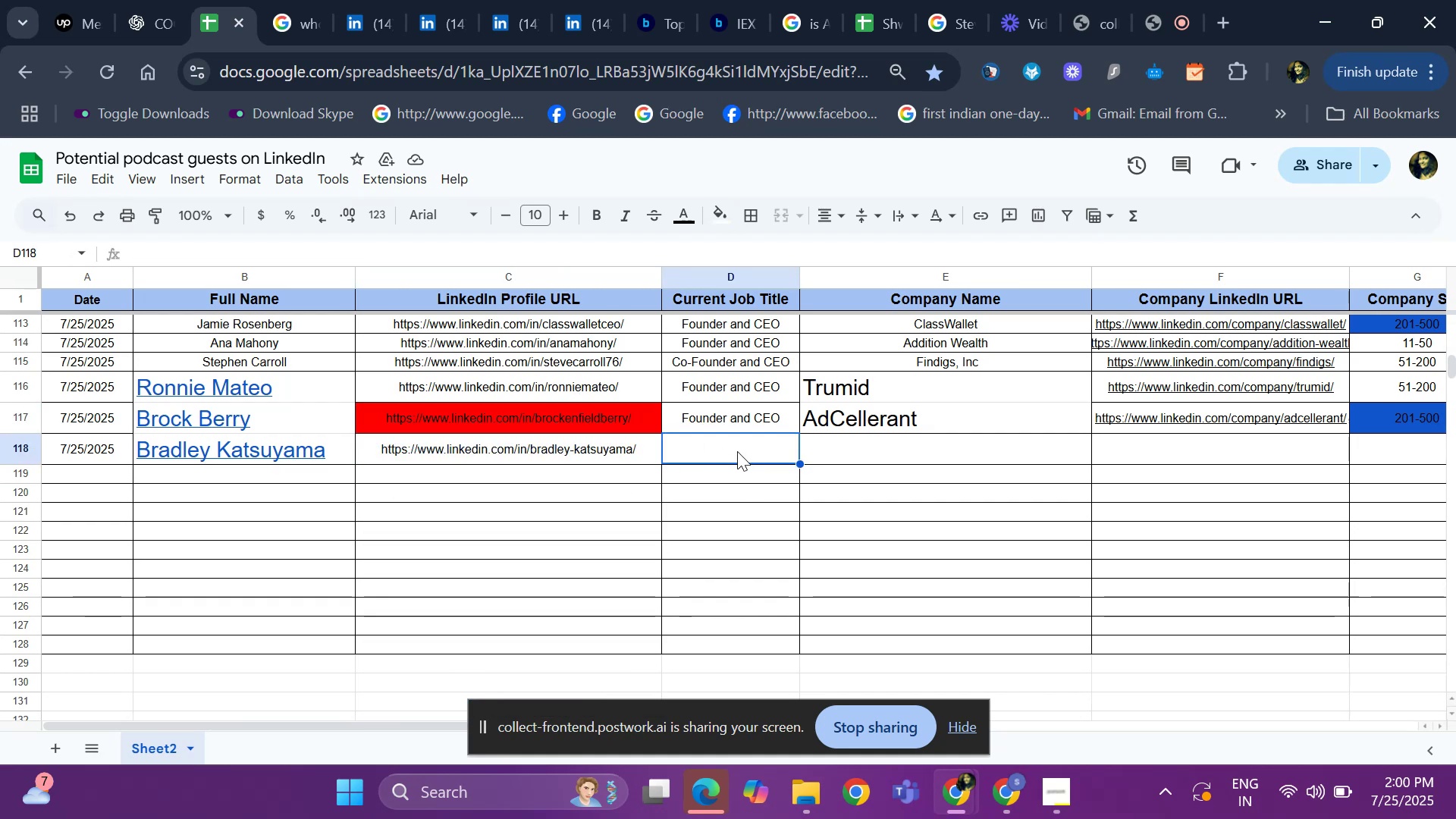 
left_click([598, 391])
 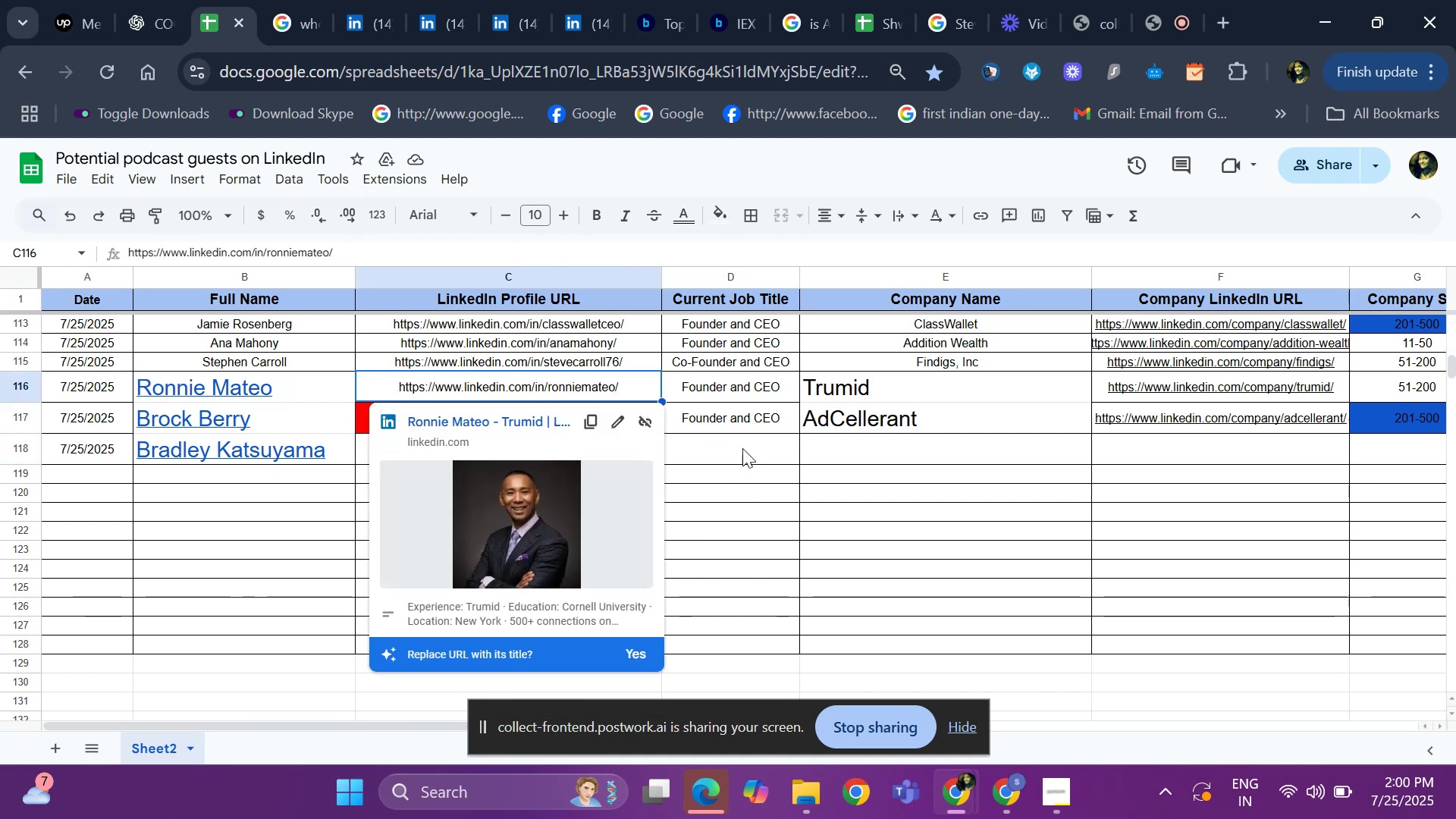 
left_click([739, 455])
 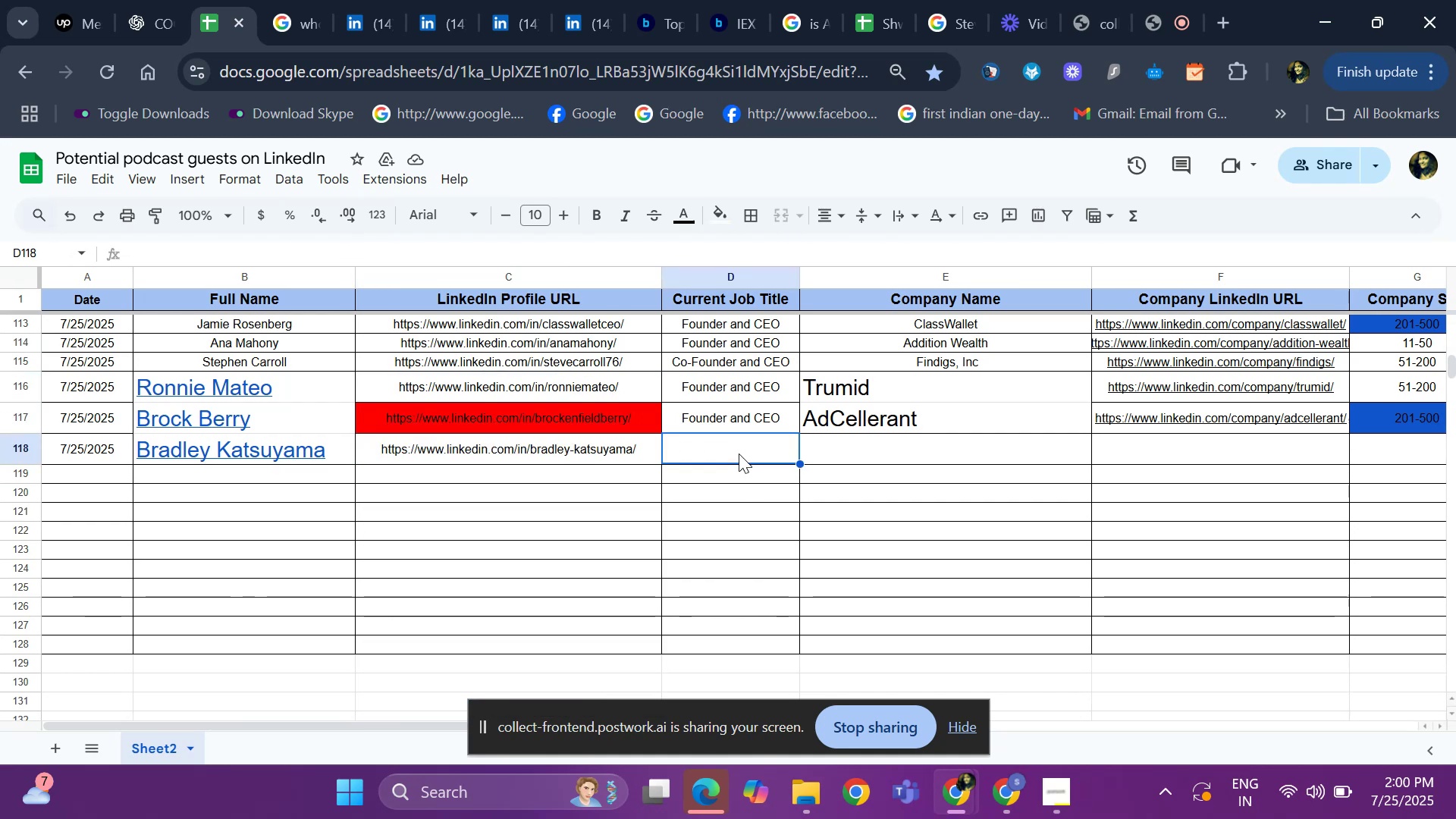 
key(Control+ControlLeft)
 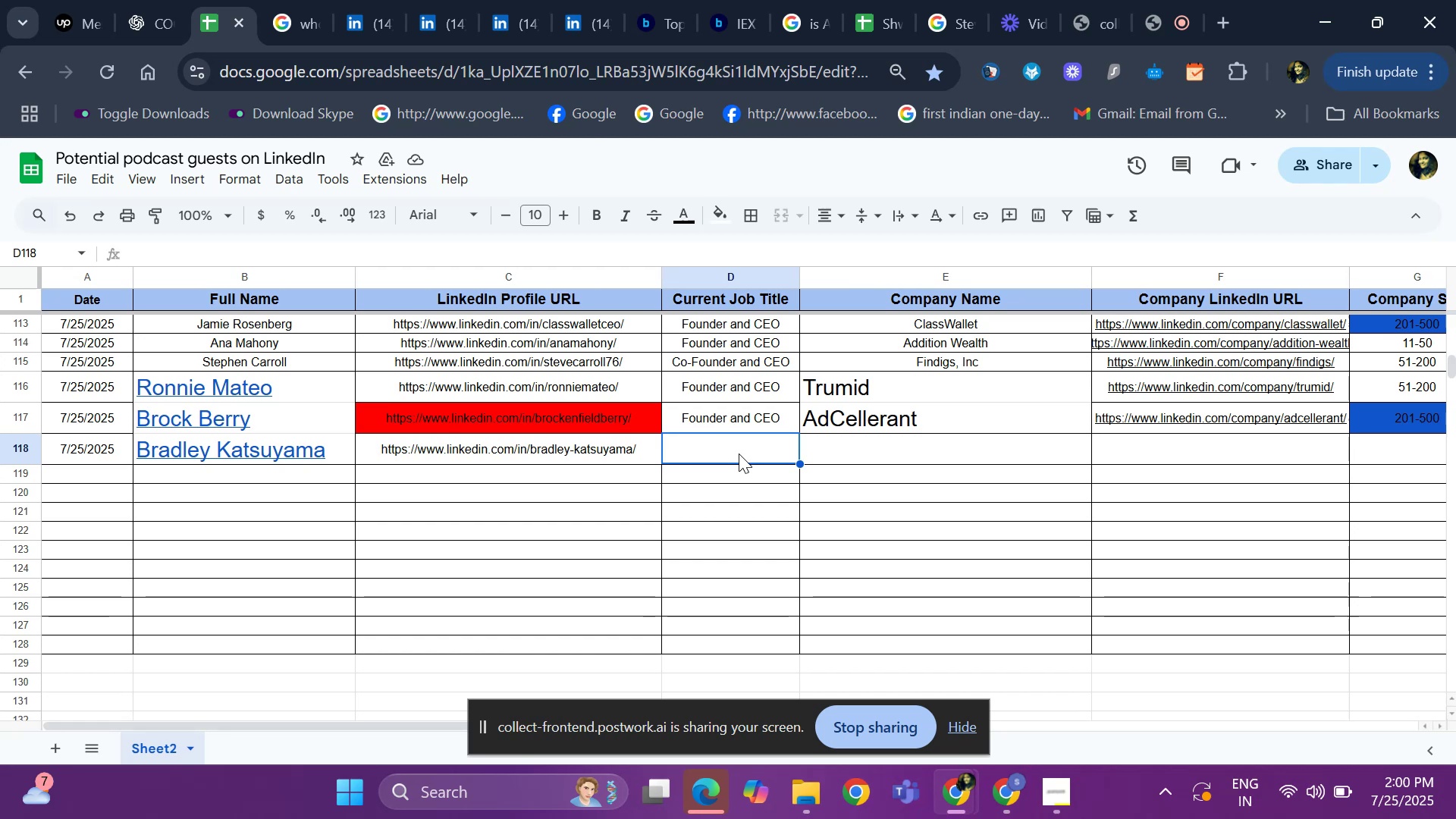 
left_click([739, 453])
 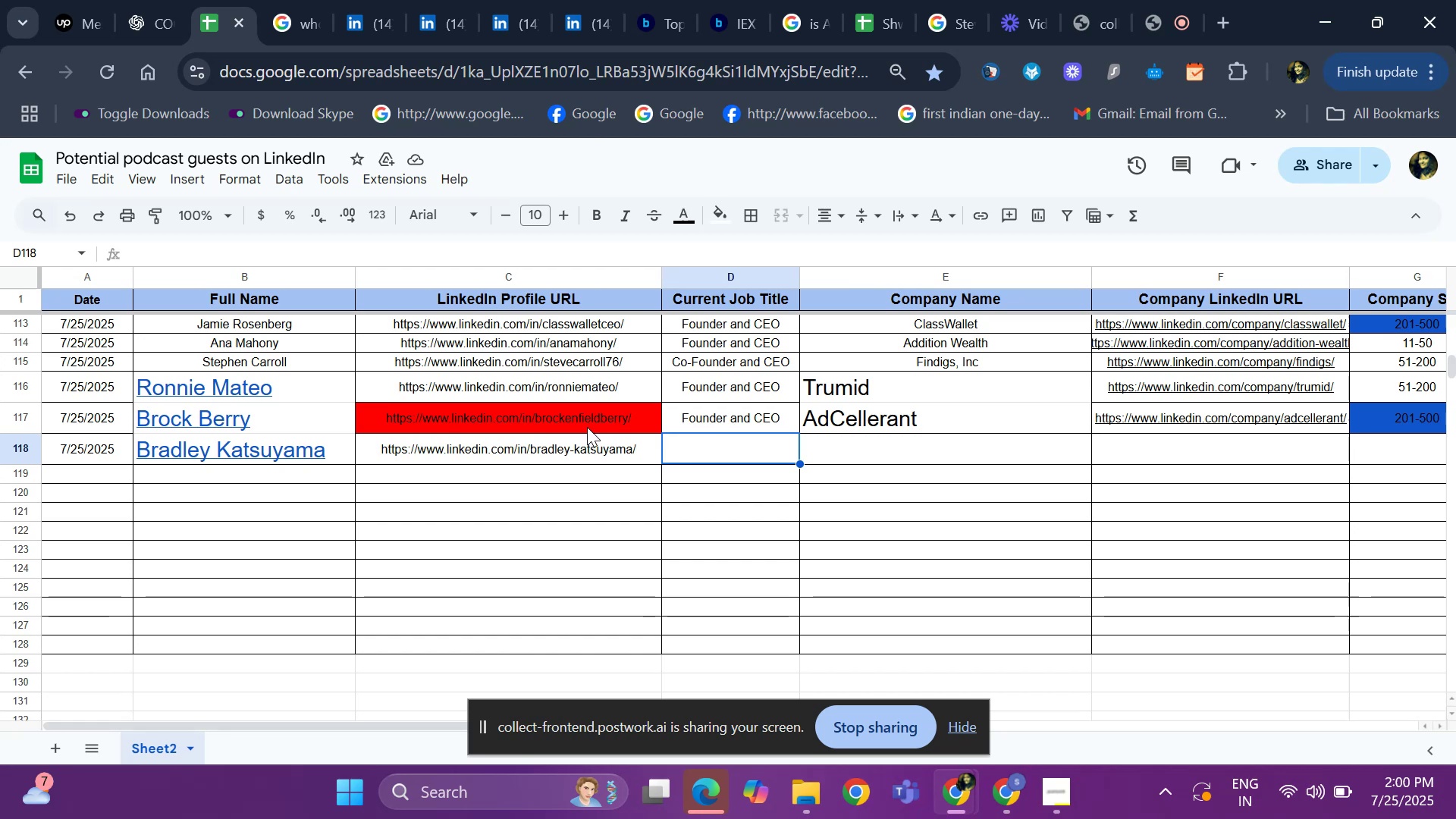 
left_click([587, 424])
 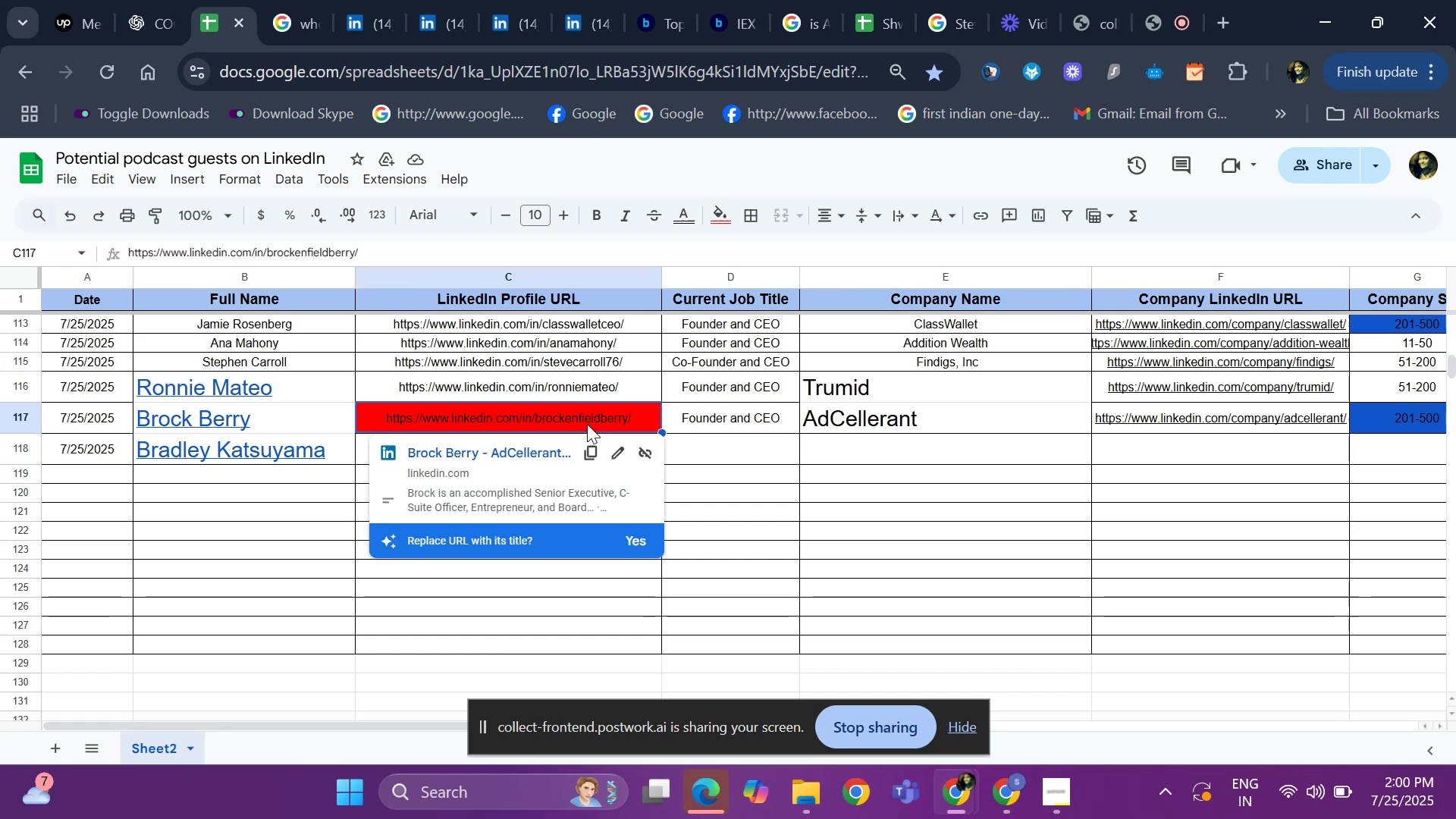 
left_click([752, 487])
 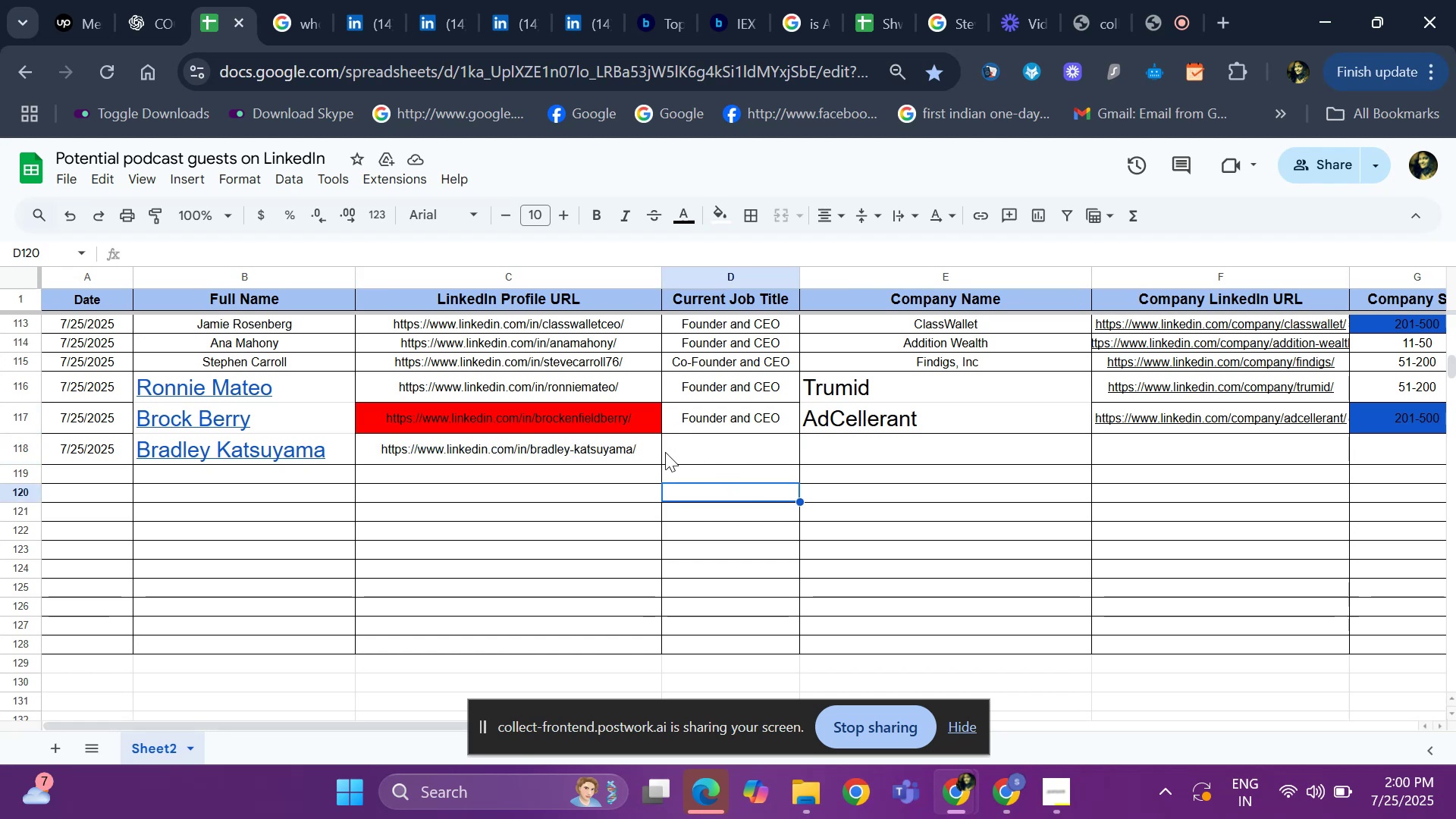 
left_click([643, 456])
 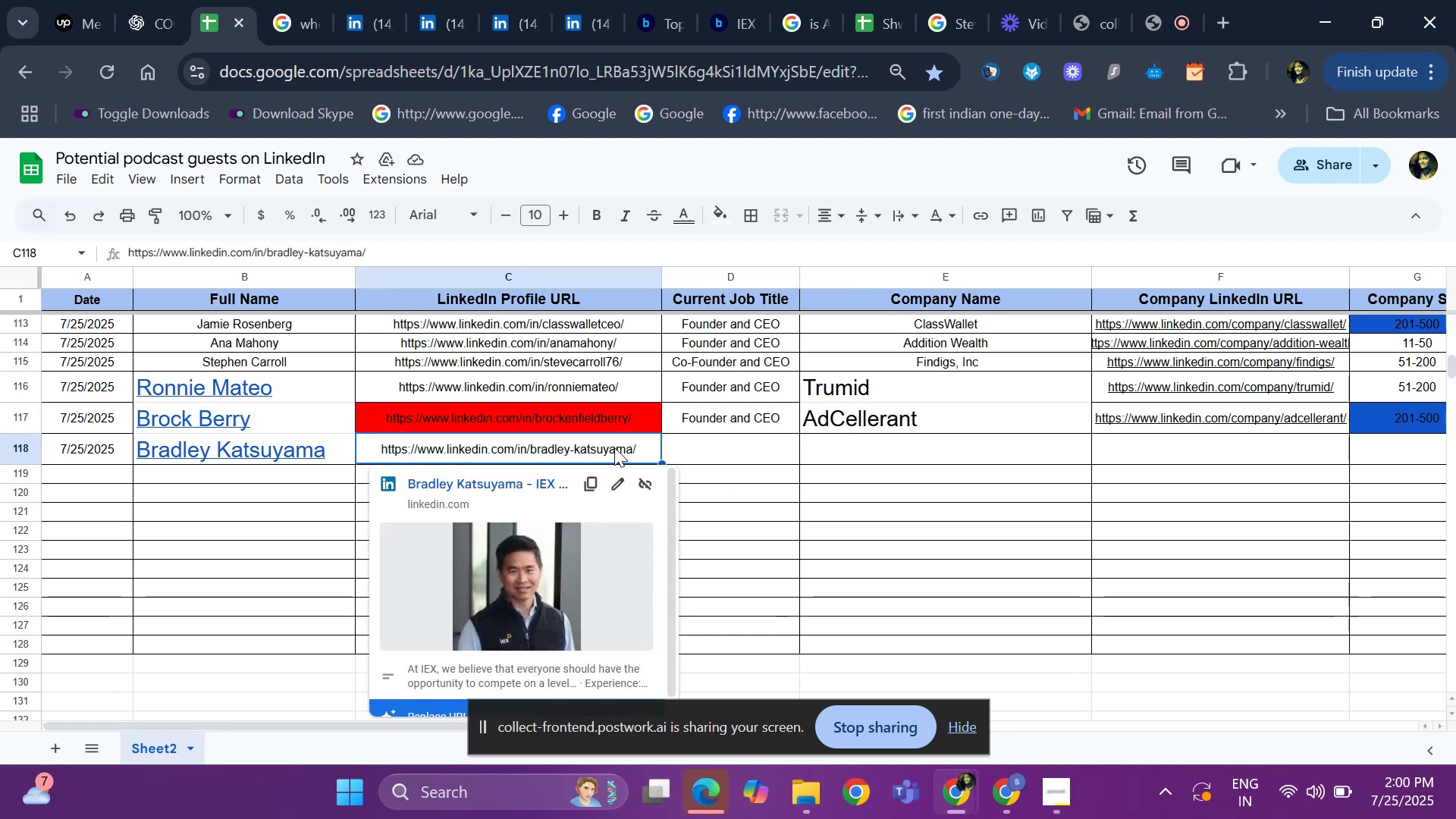 
key(Space)
 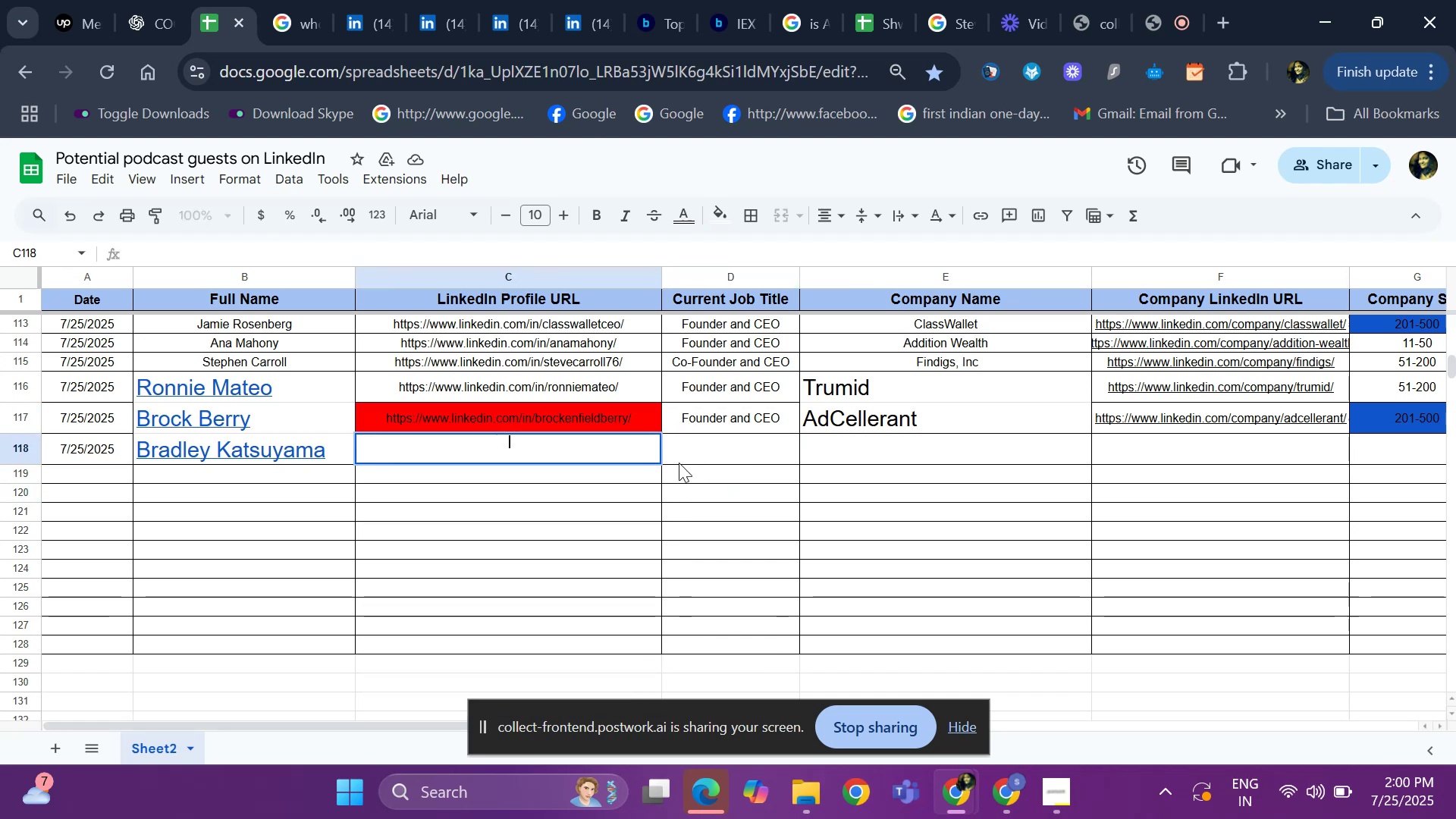 
left_click([767, 478])
 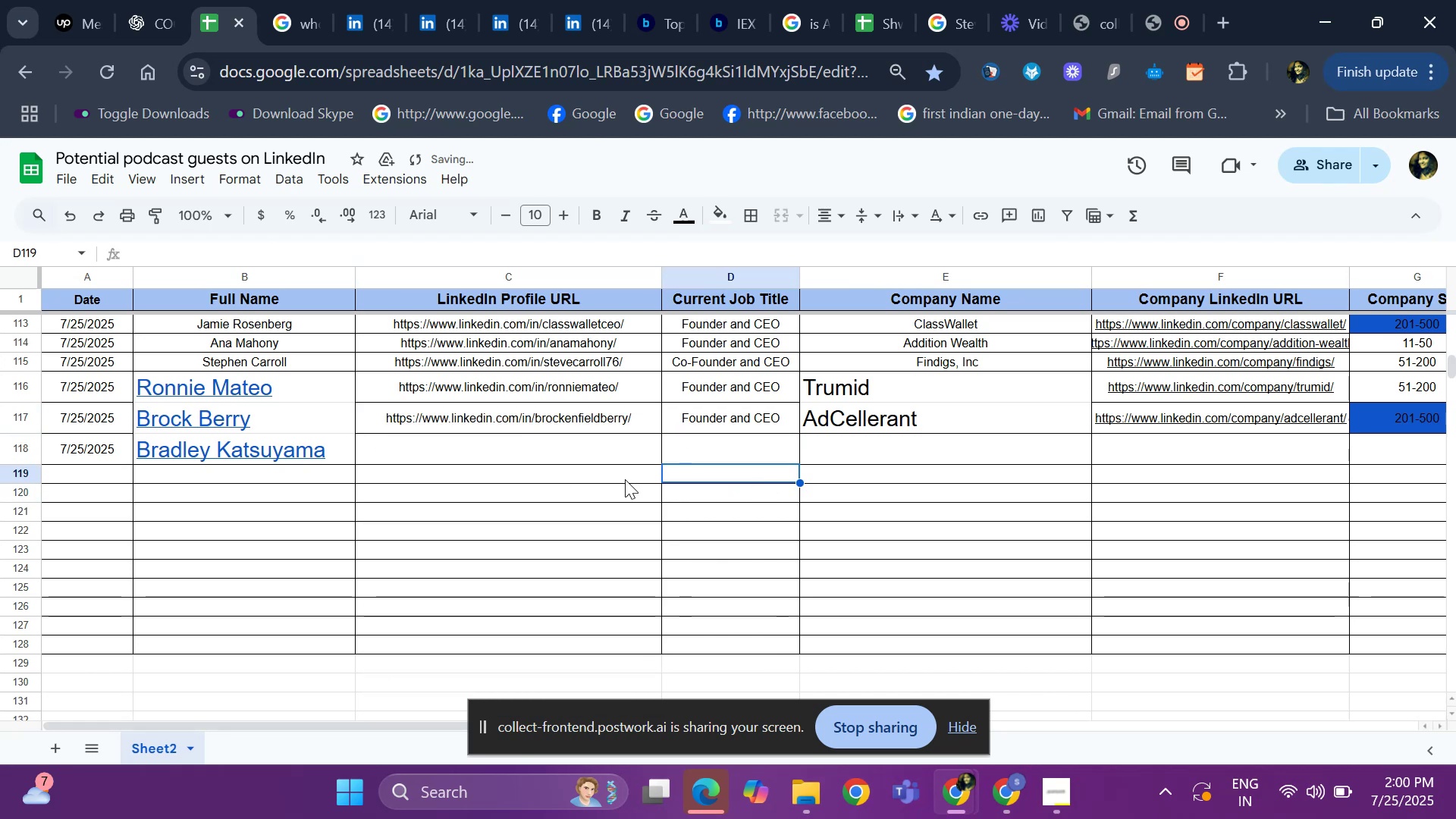 
left_click([546, 457])
 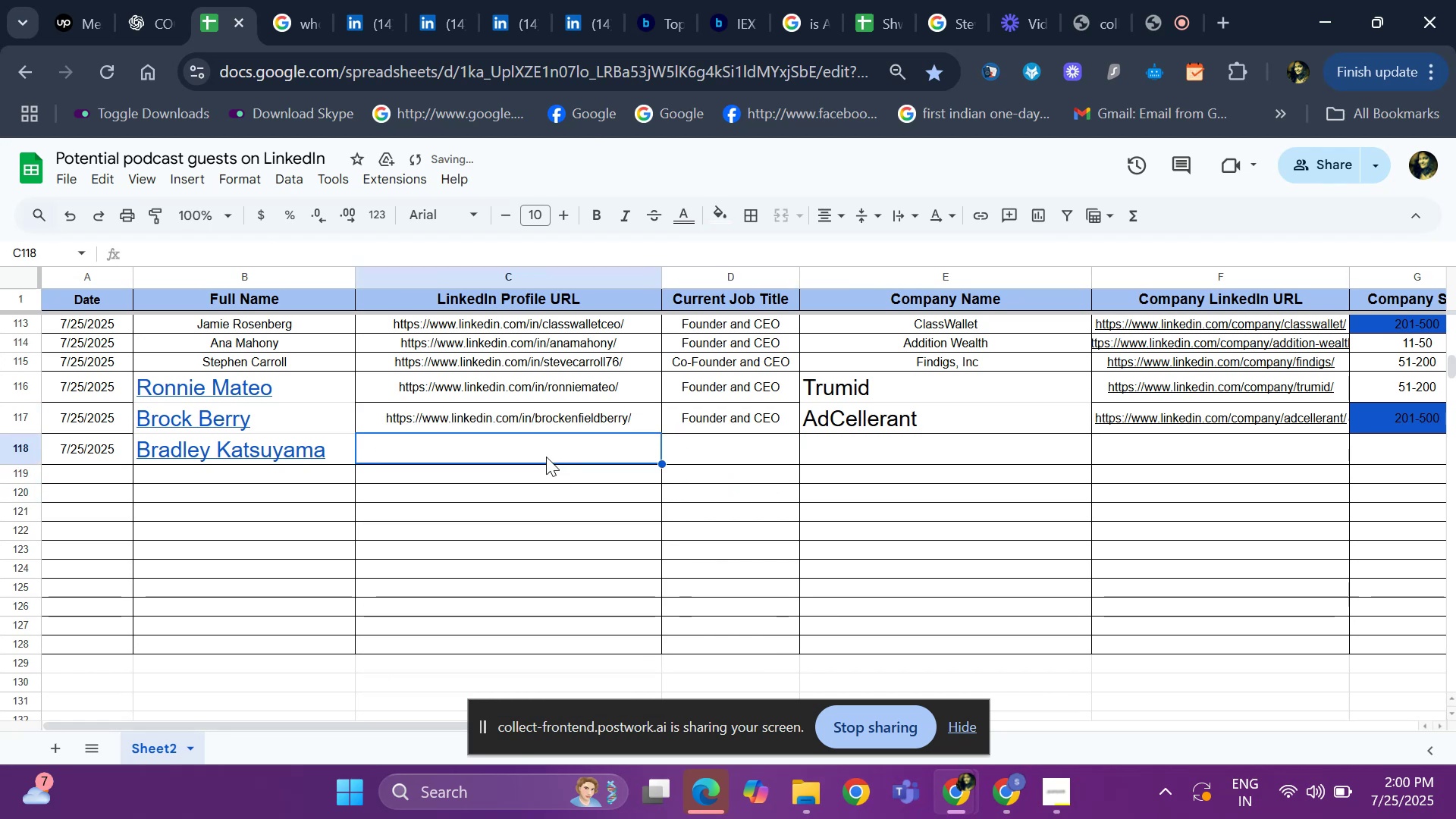 
key(Meta+V)
 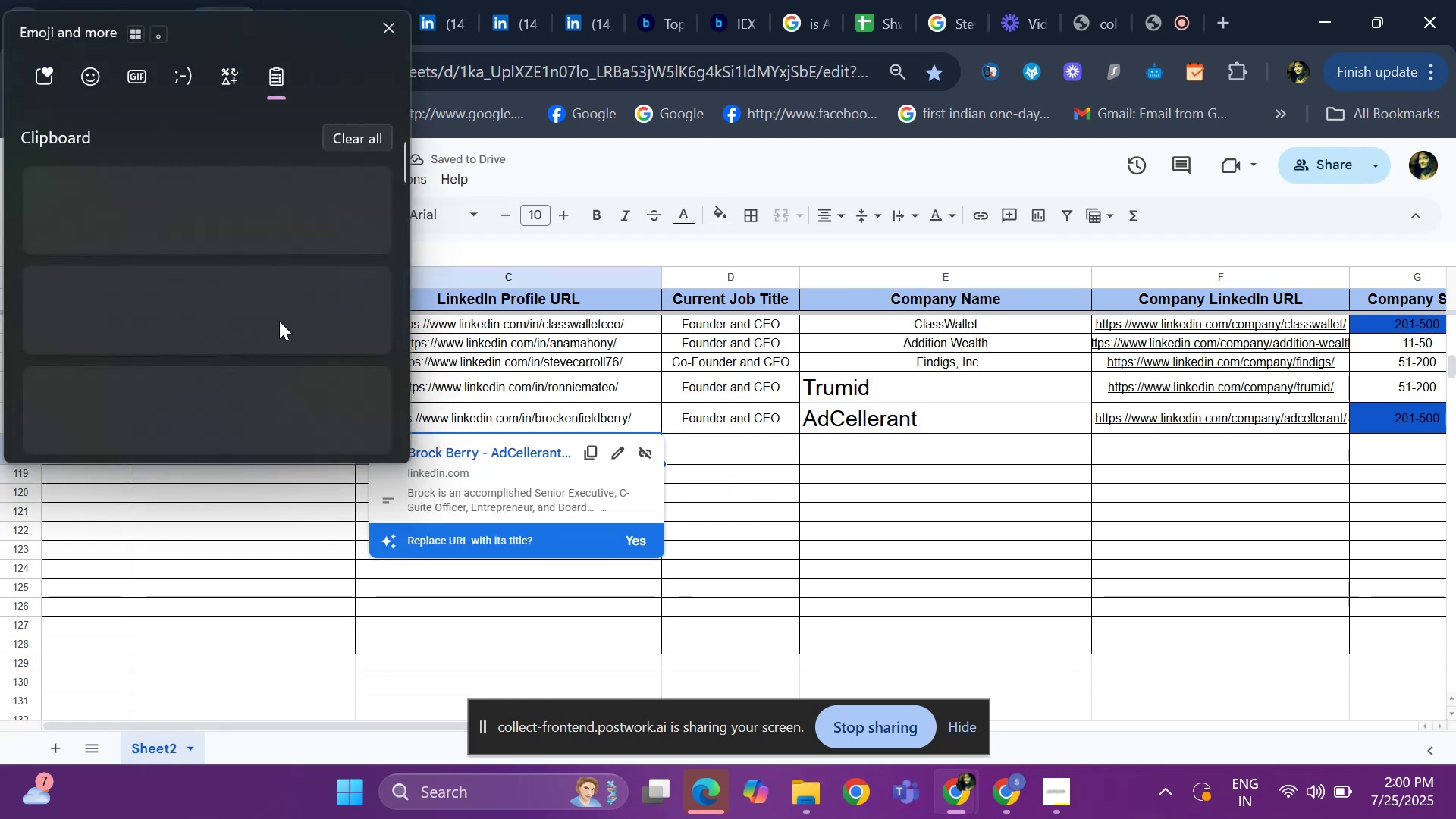 
scroll: coordinate [254, 309], scroll_direction: down, amount: 1.0
 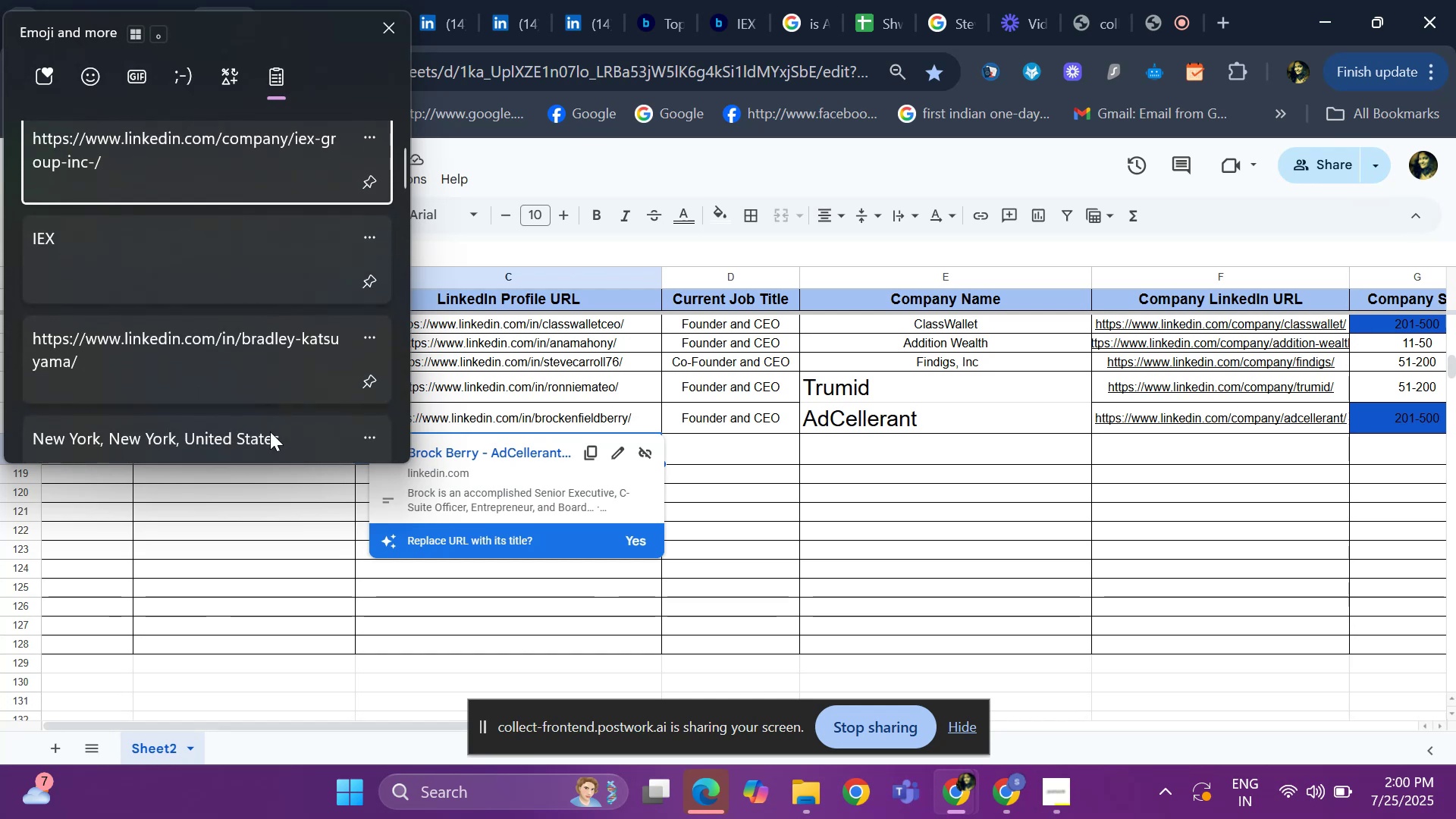 
left_click([284, 574])
 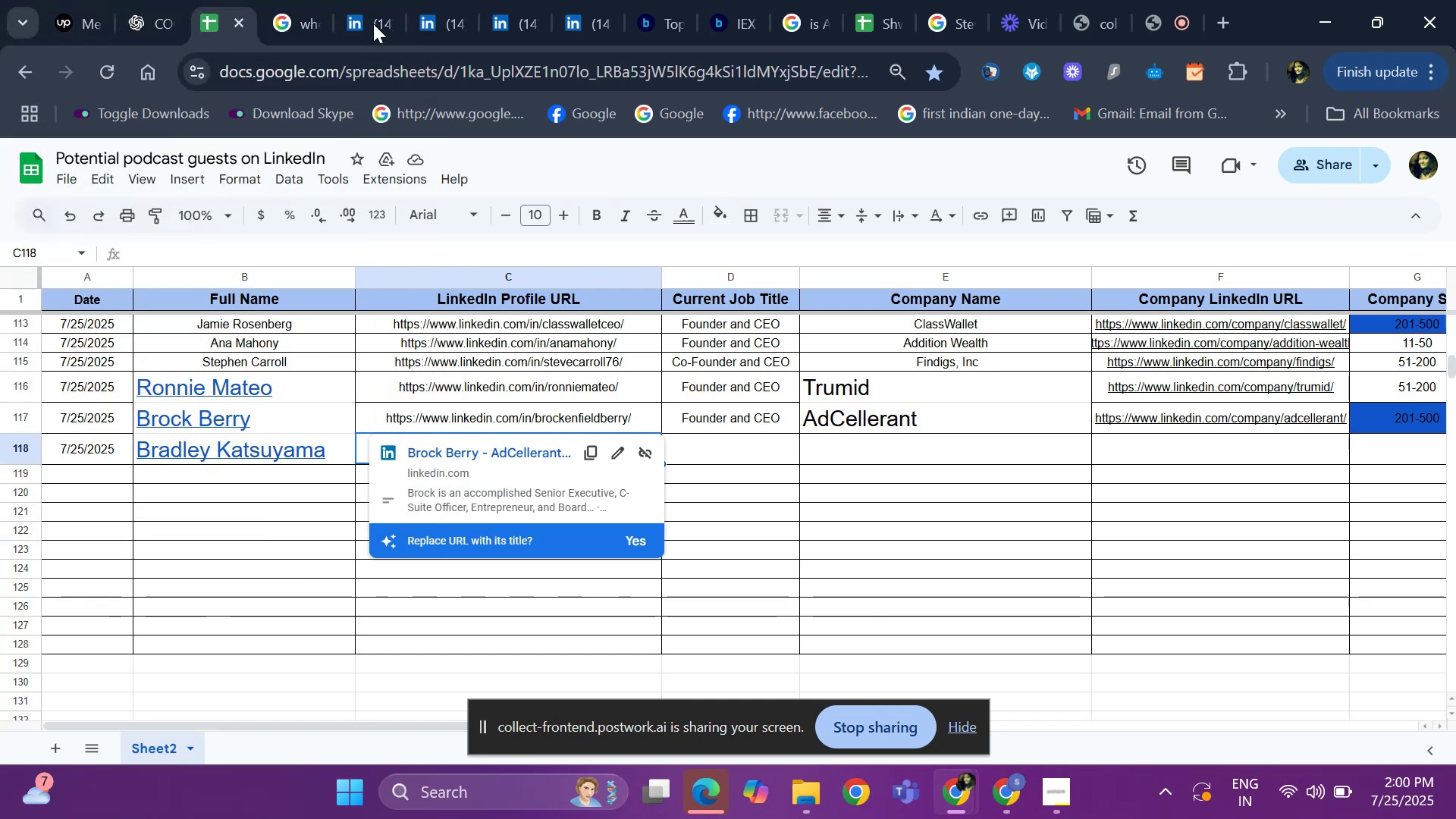 
left_click([371, 31])
 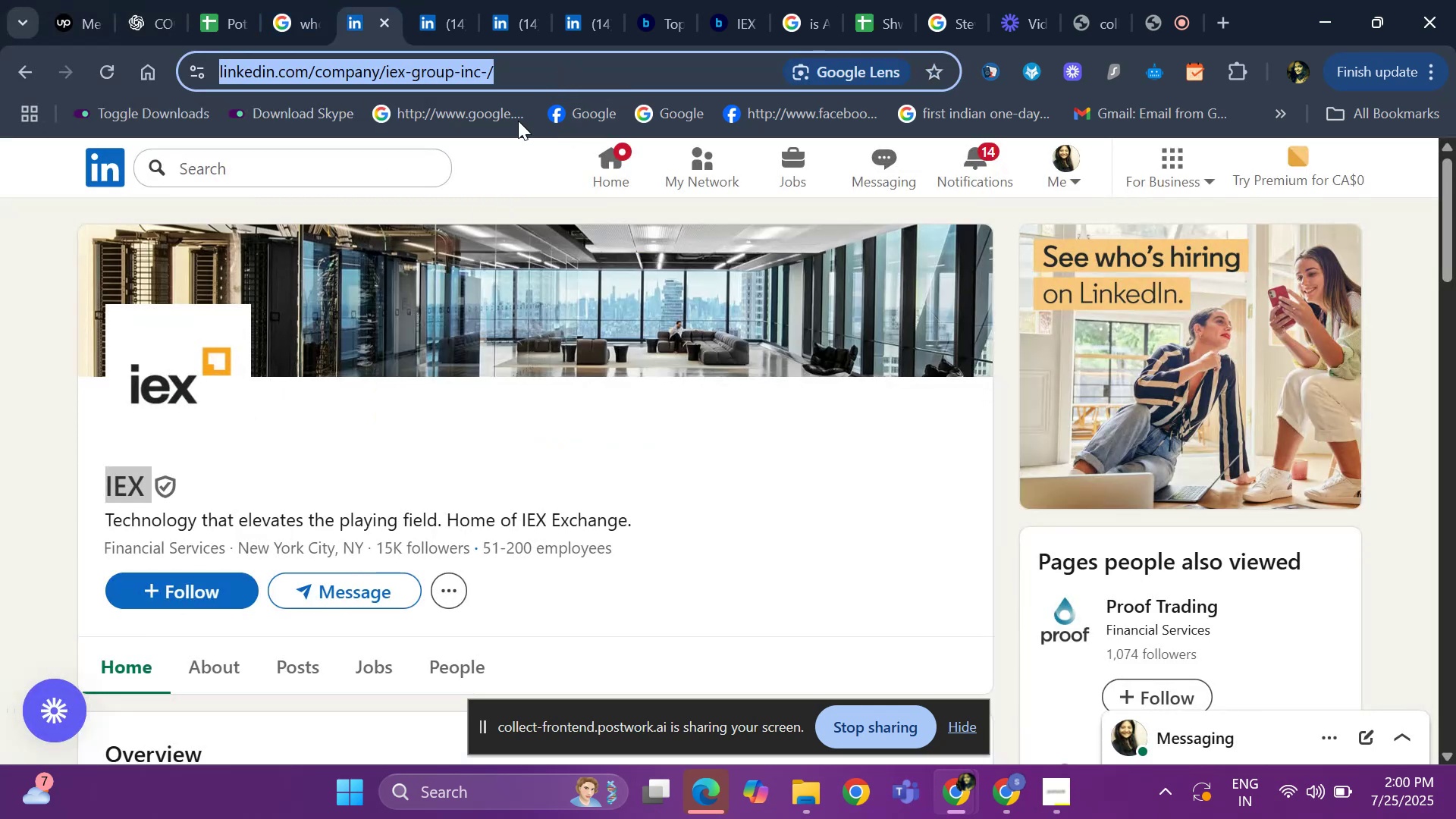 
left_click([446, 27])
 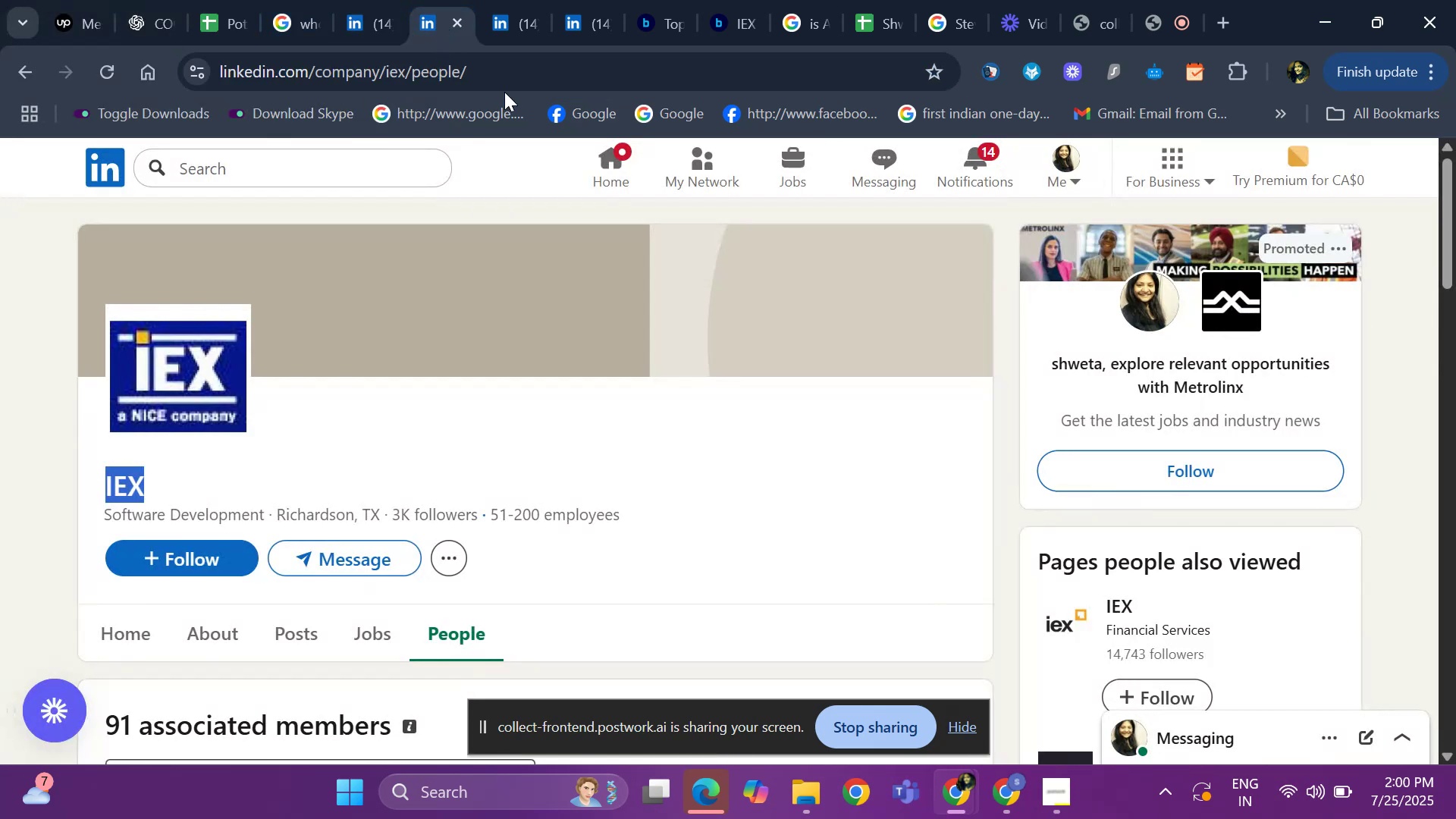 
left_click([511, 74])
 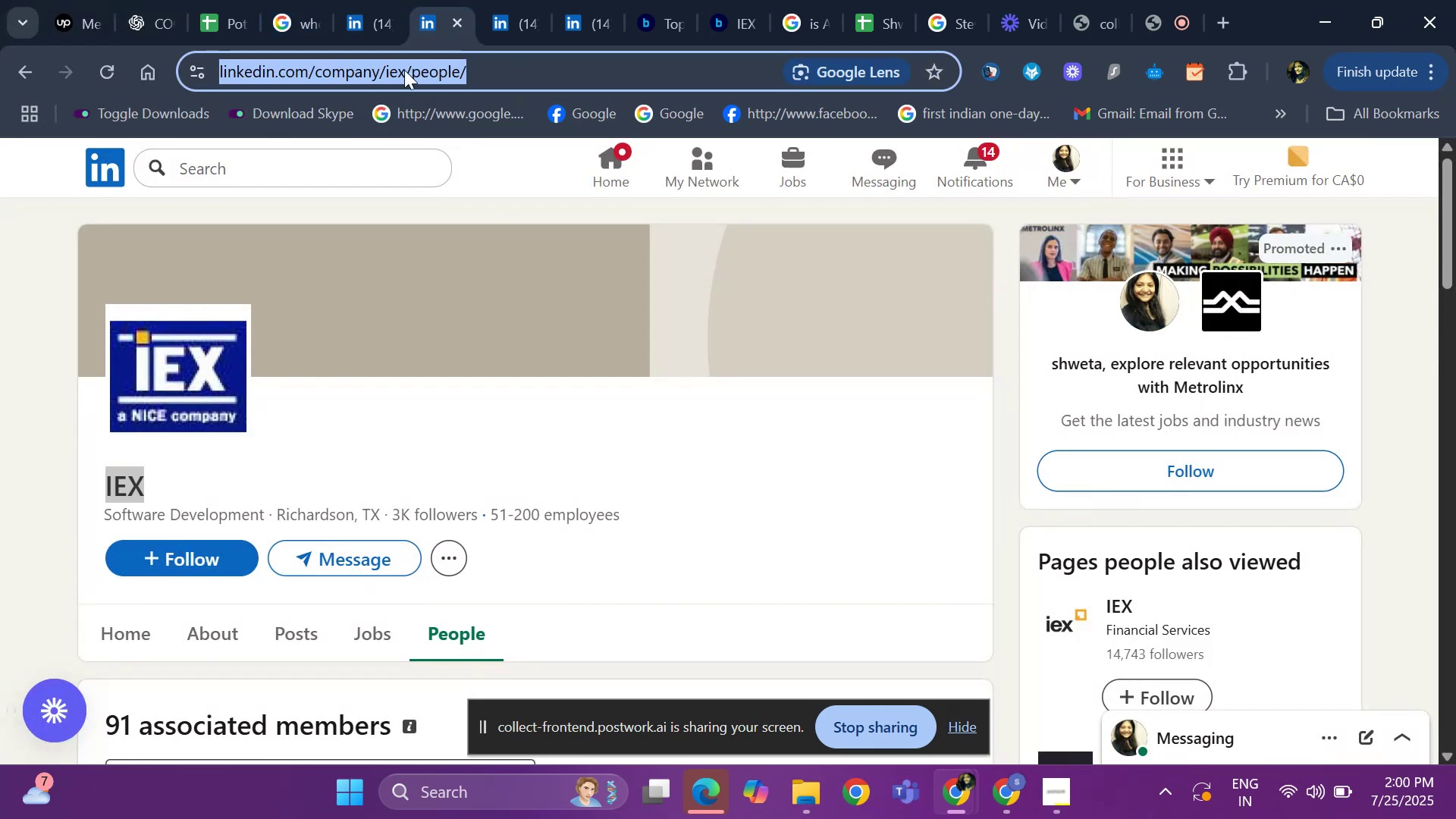 
left_click([372, 30])
 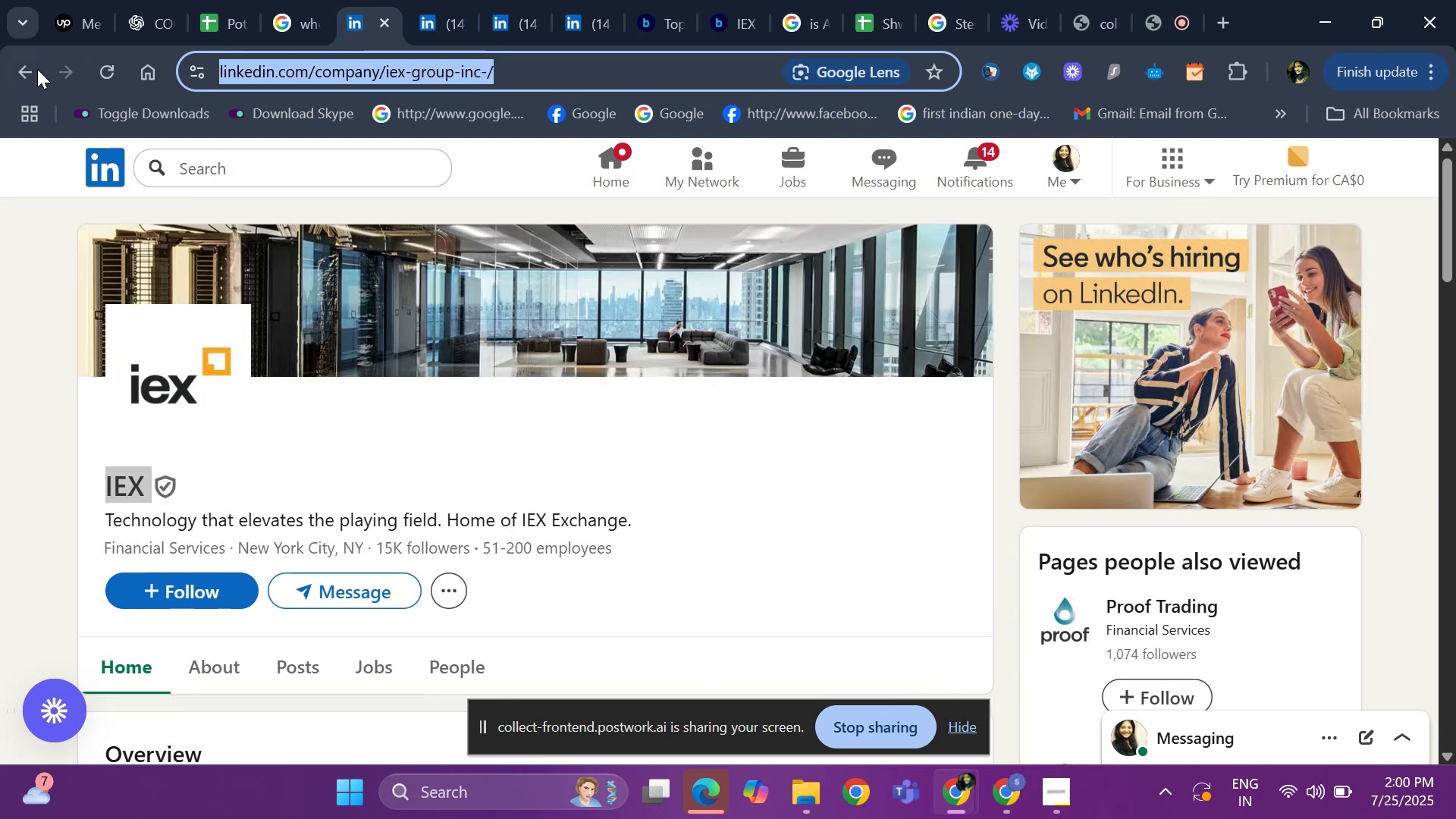 
left_click([26, 77])
 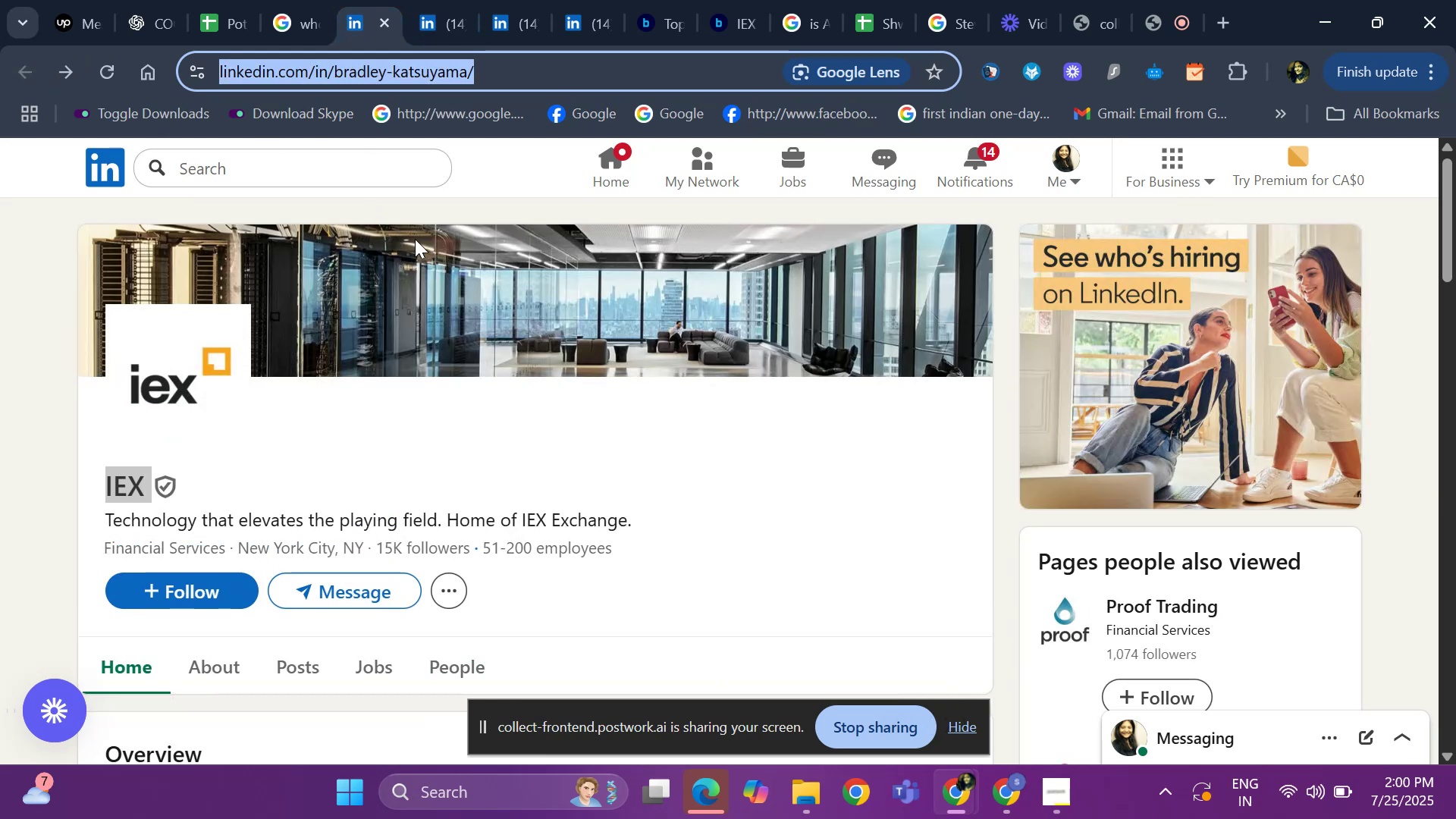 
left_click([0, 438])
 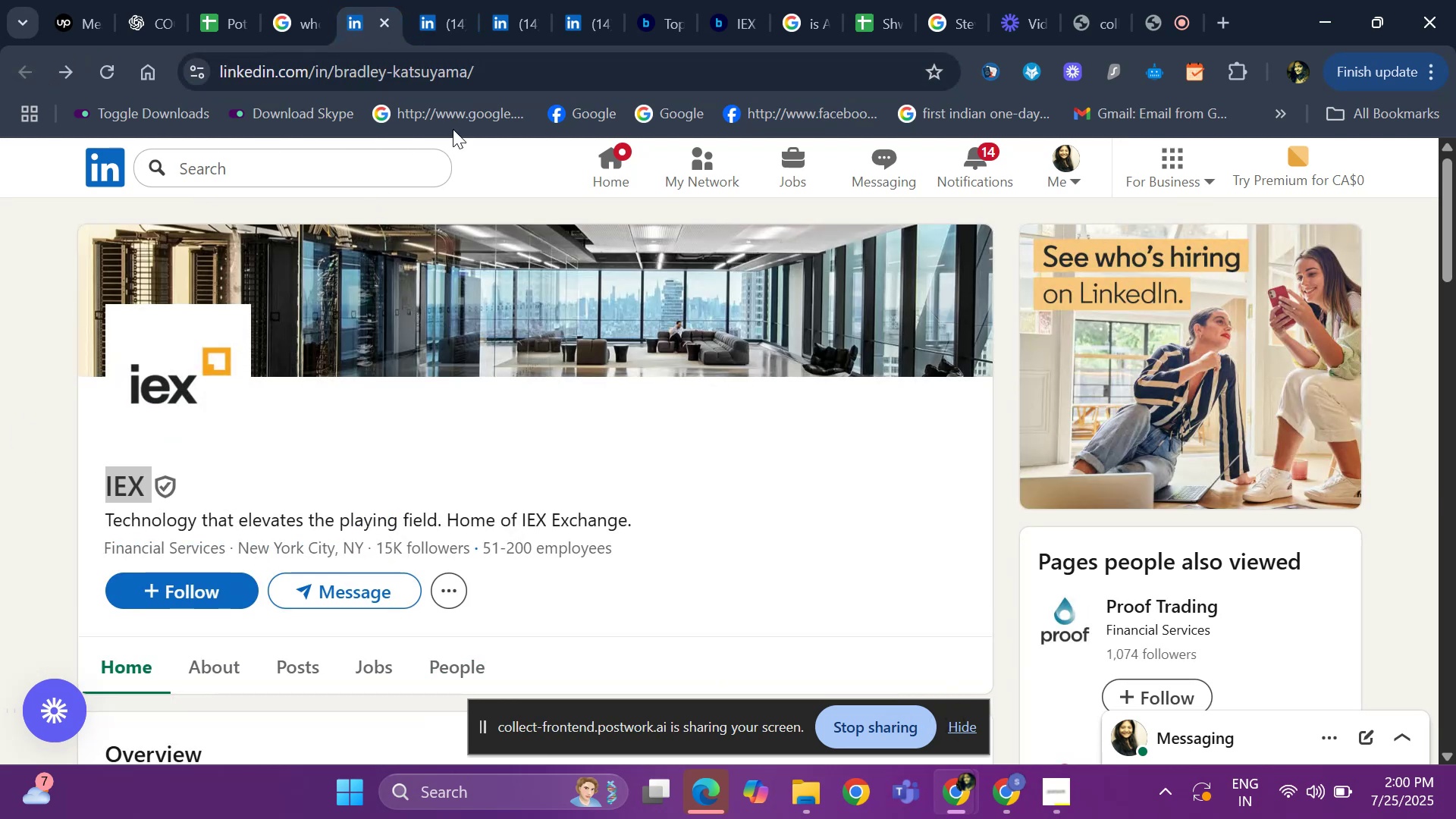 
left_click_drag(start_coordinate=[510, 72], to_coordinate=[175, 64])
 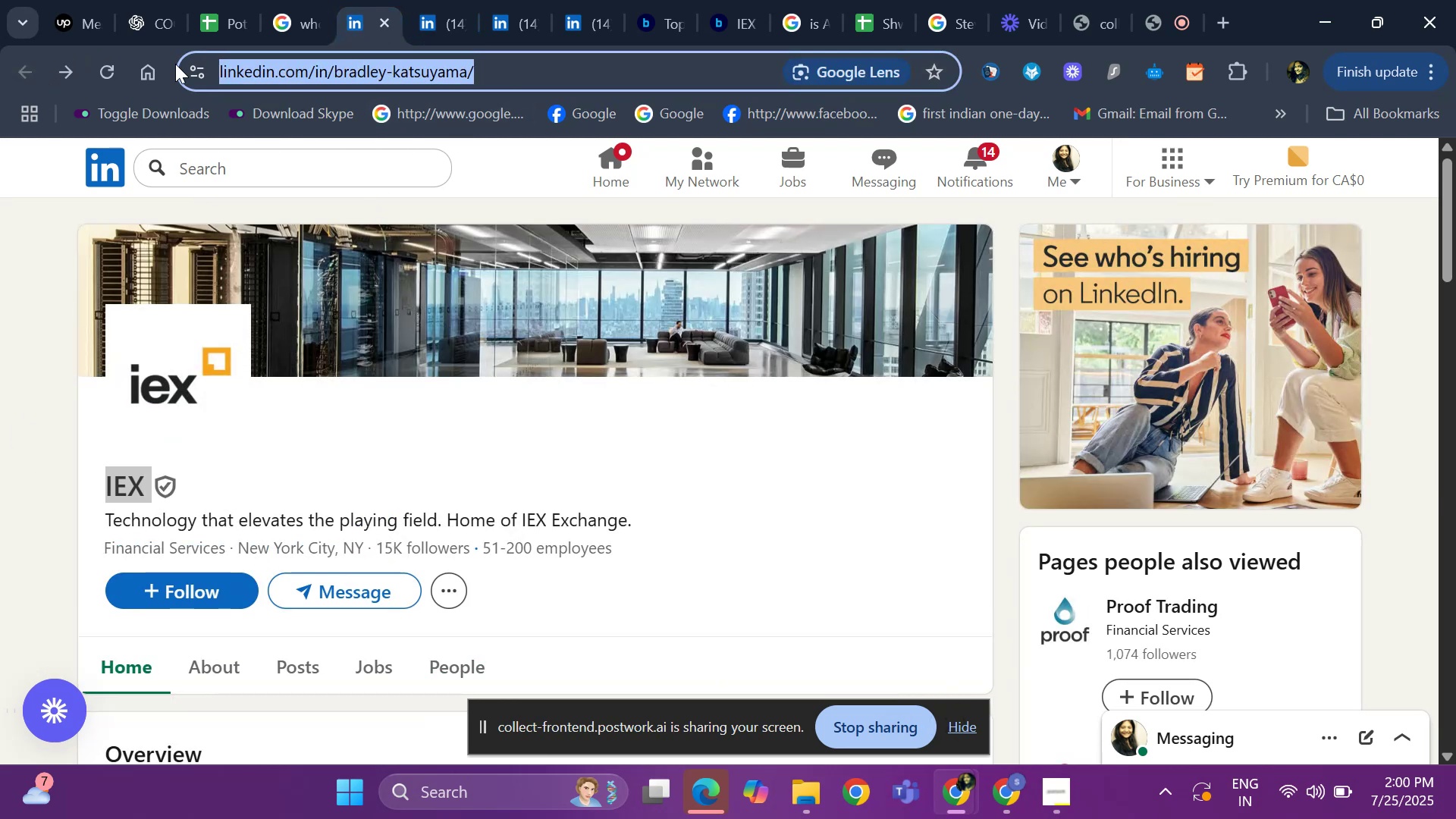 
key(Control+ControlLeft)
 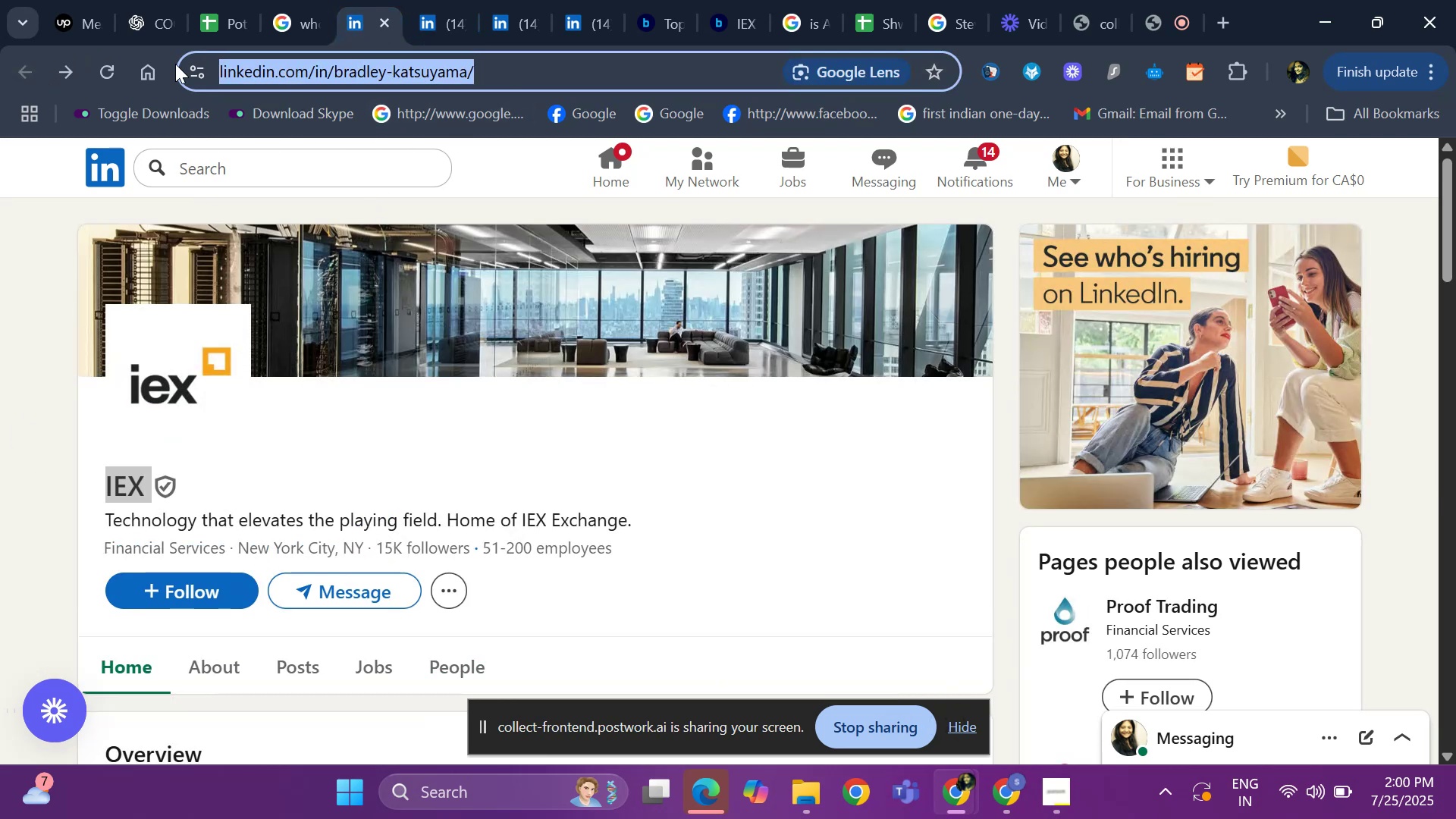 
key(Control+C)
 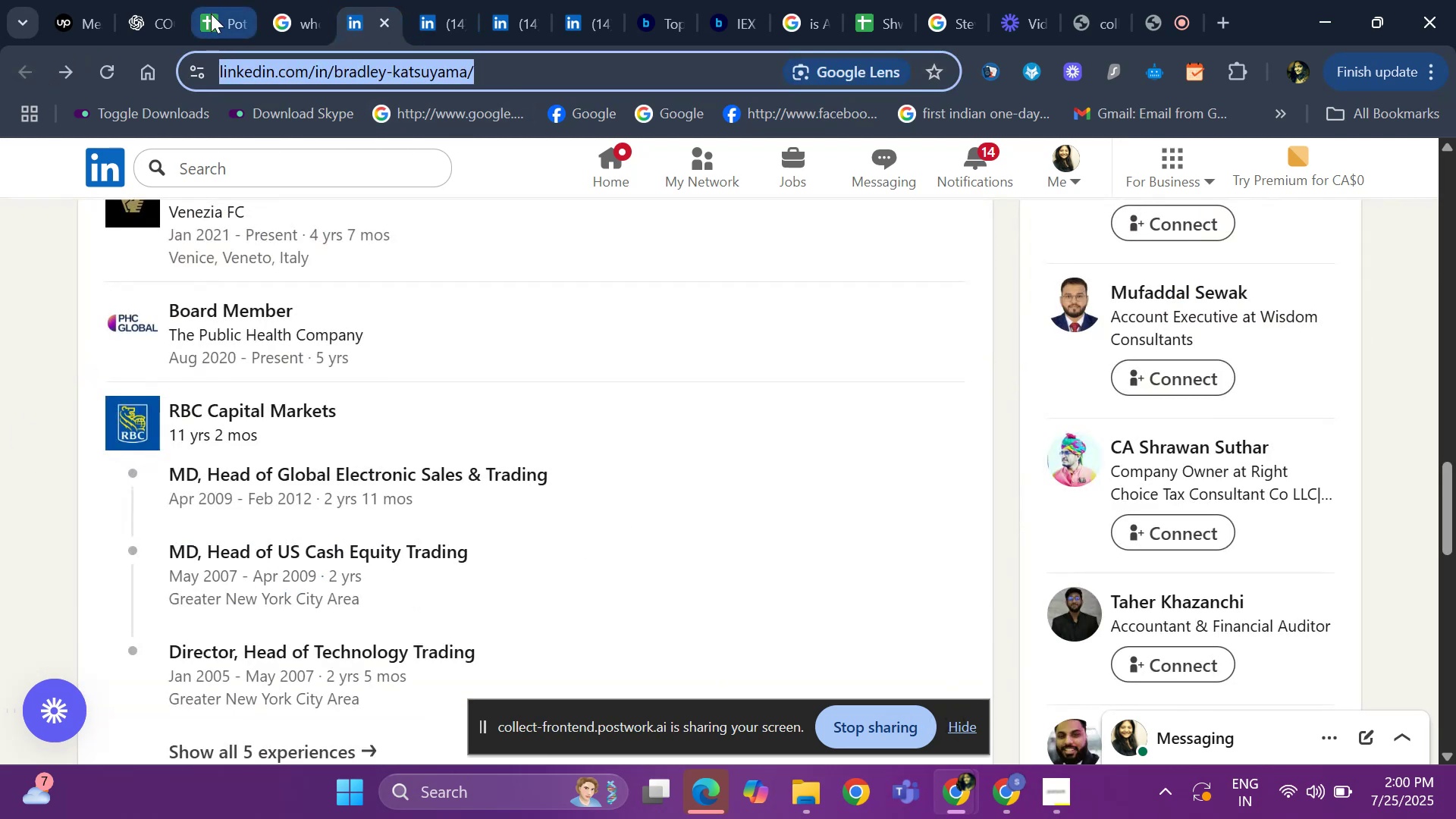 
left_click([211, 16])
 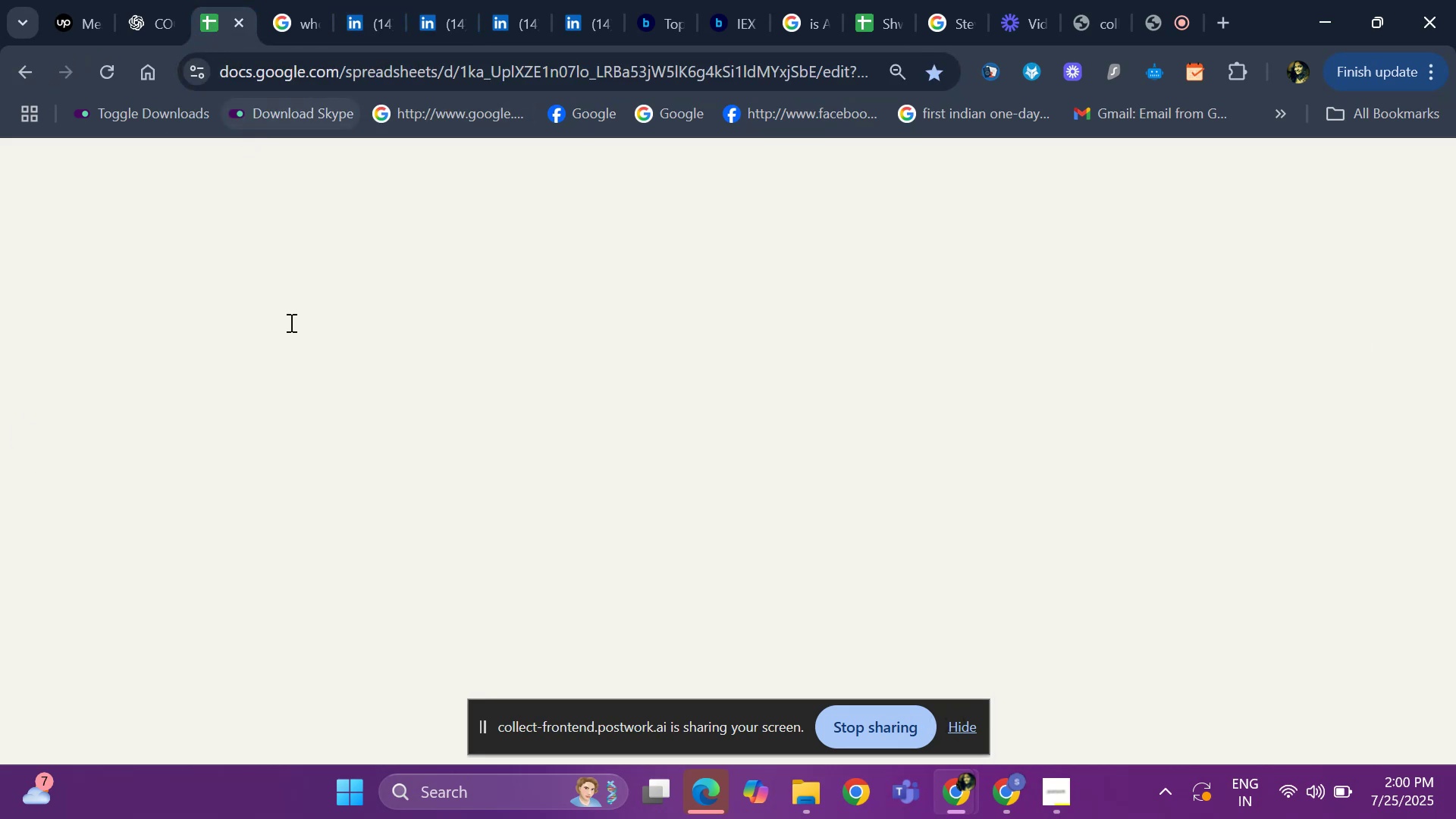 
scroll: coordinate [341, 488], scroll_direction: down, amount: 1.0
 